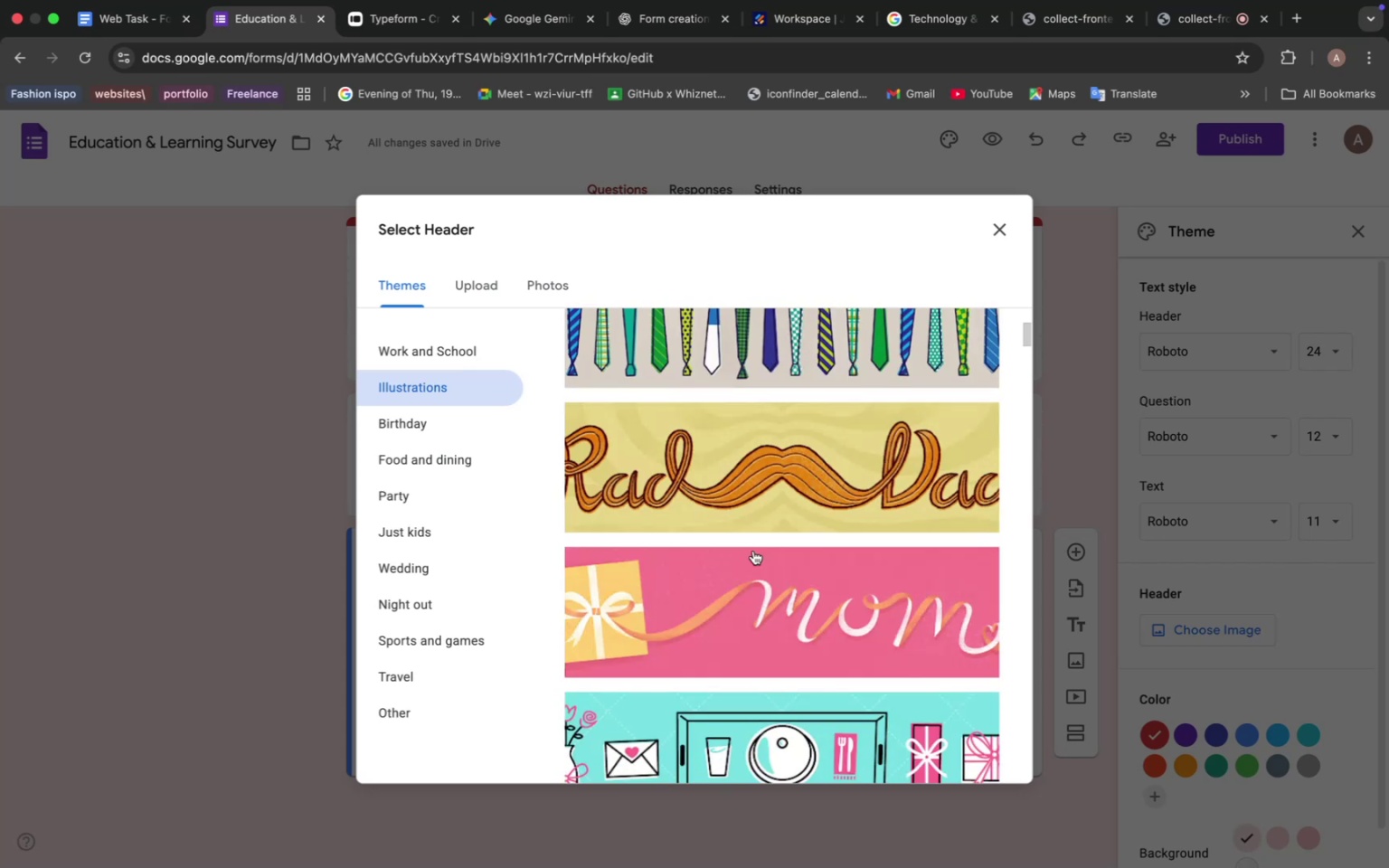 
scroll: coordinate [755, 558], scroll_direction: up, amount: 8.0
 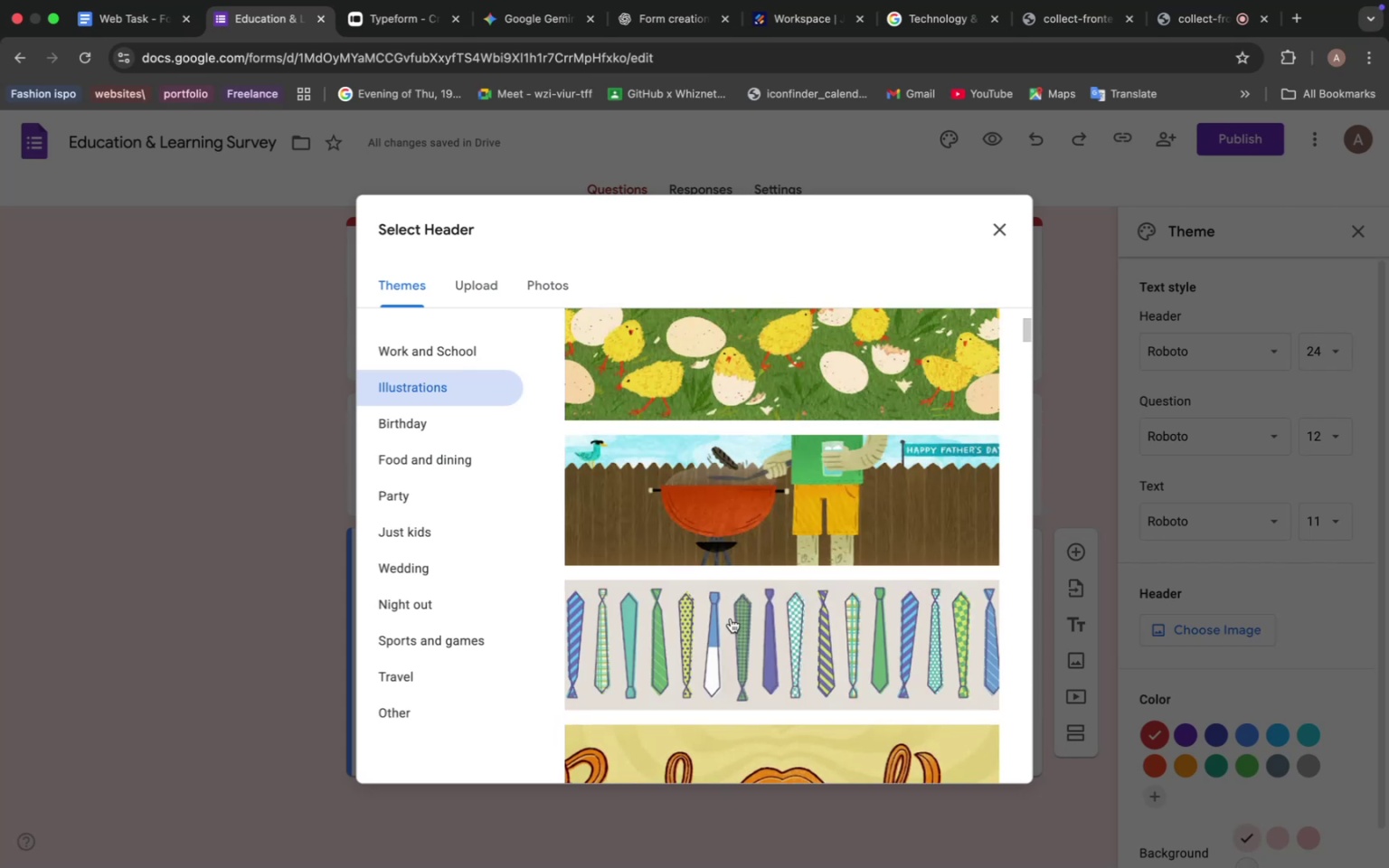 
scroll: coordinate [735, 575], scroll_direction: down, amount: 166.0
 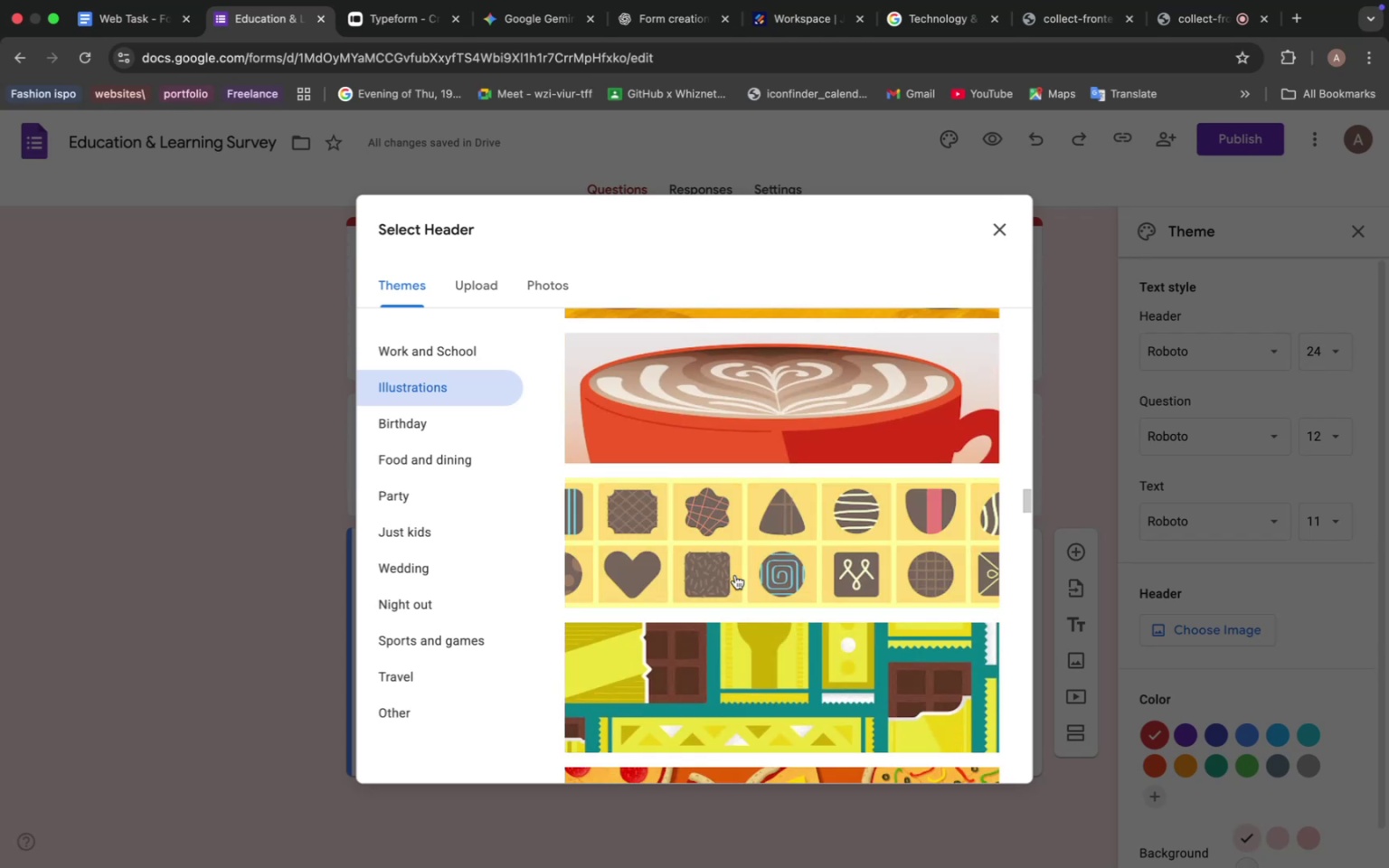 
scroll: coordinate [735, 575], scroll_direction: up, amount: 18.0
 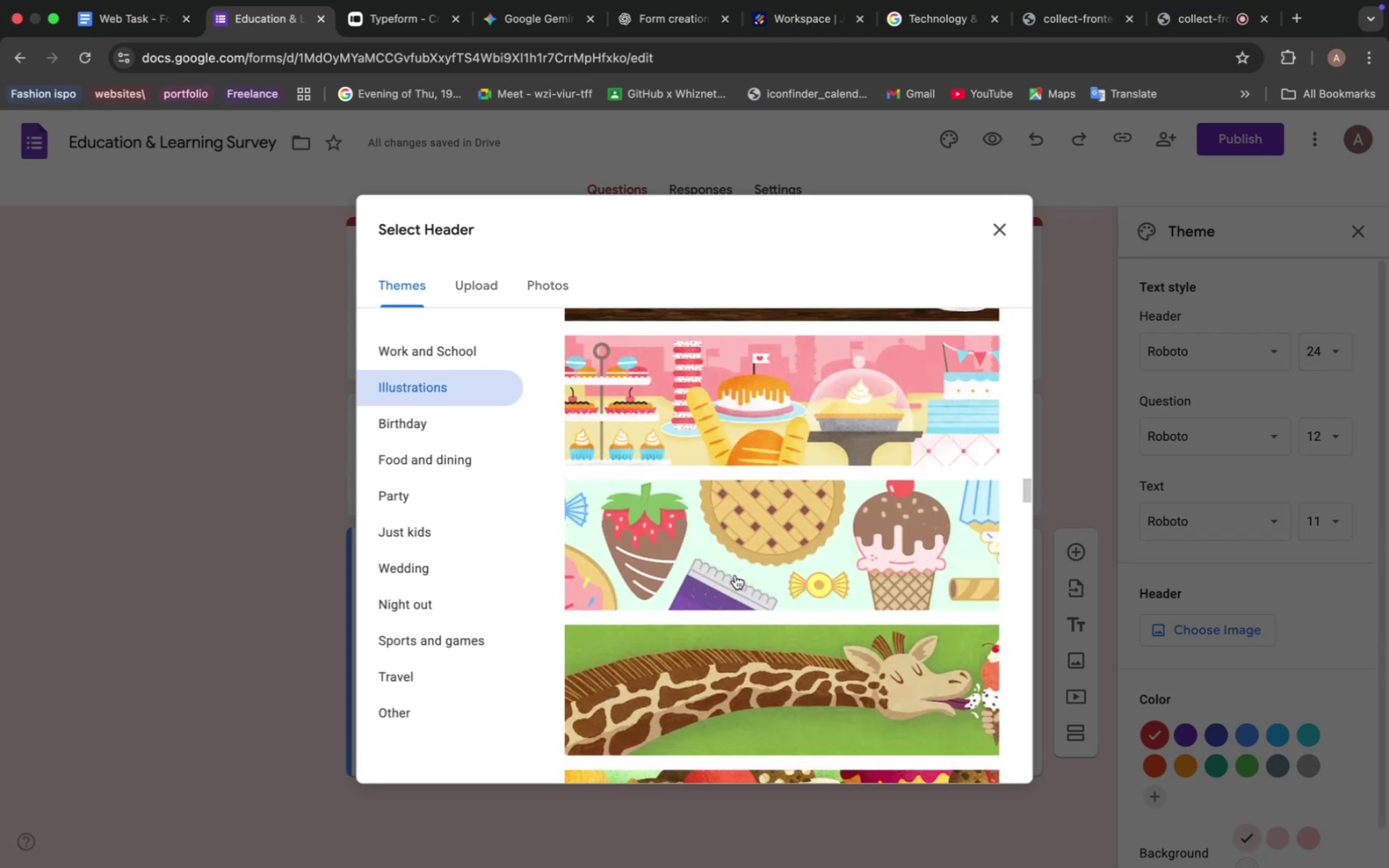 
scroll: coordinate [774, 599], scroll_direction: down, amount: 3.0
 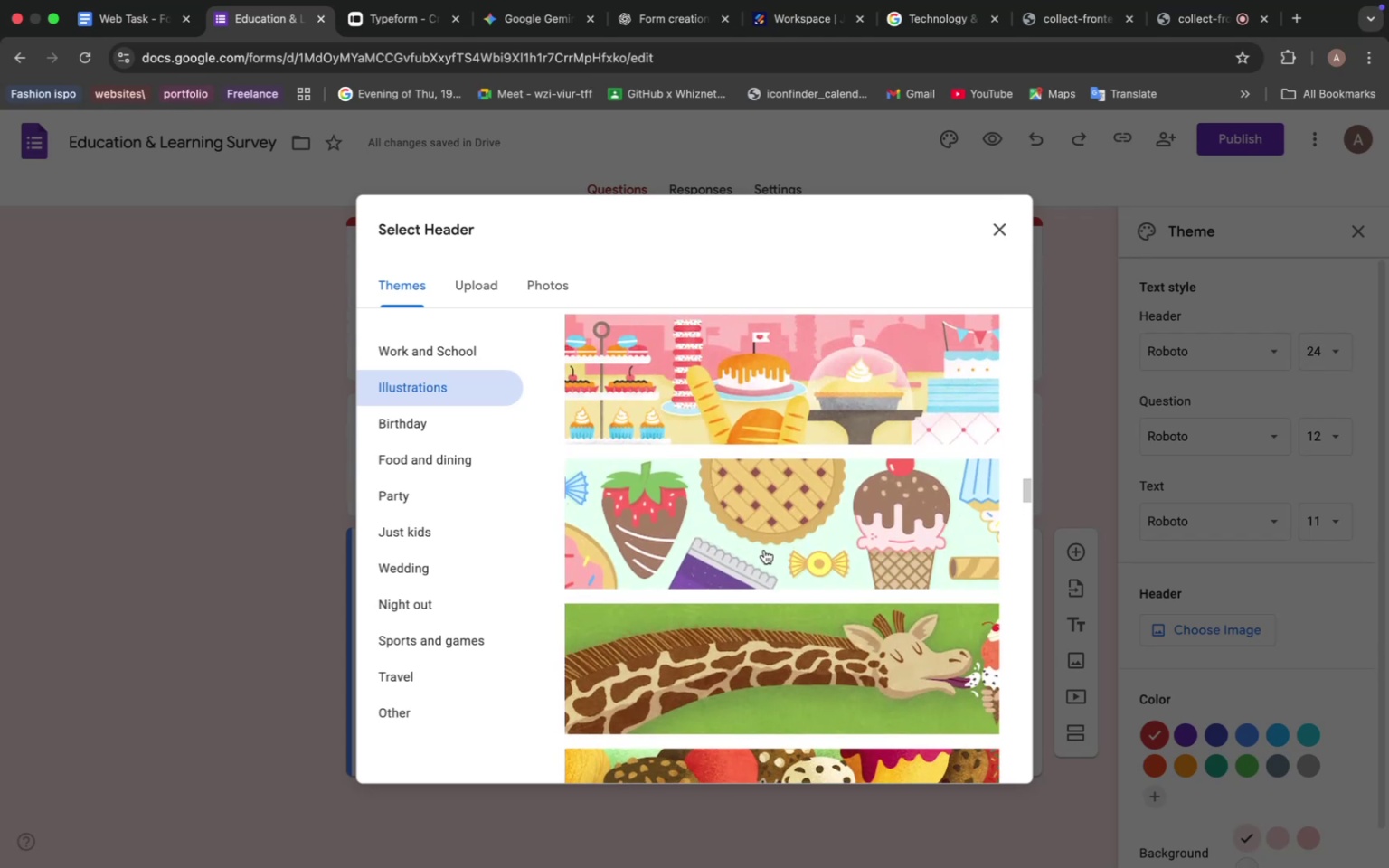 
left_click([764, 550])
 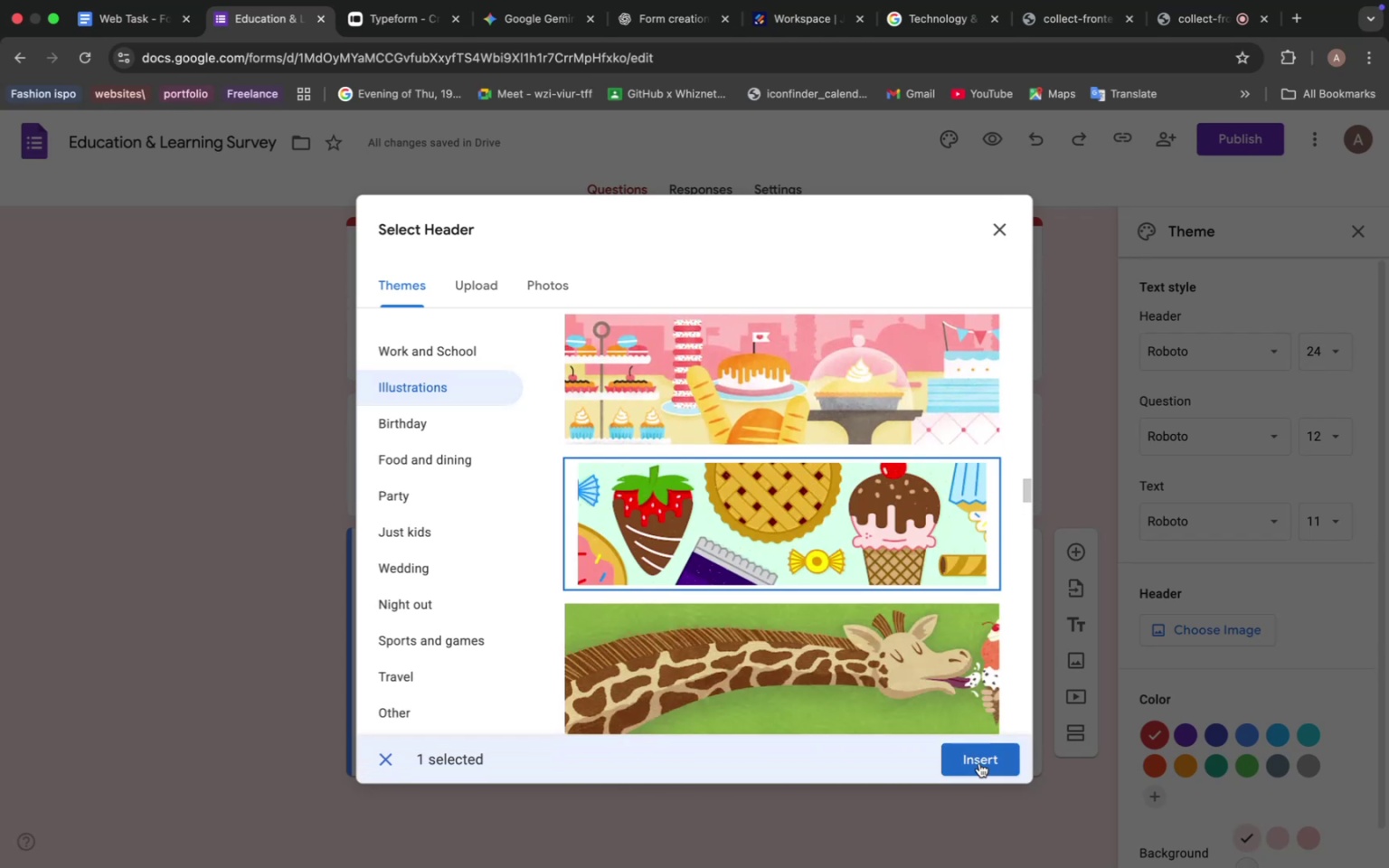 
left_click([978, 760])
 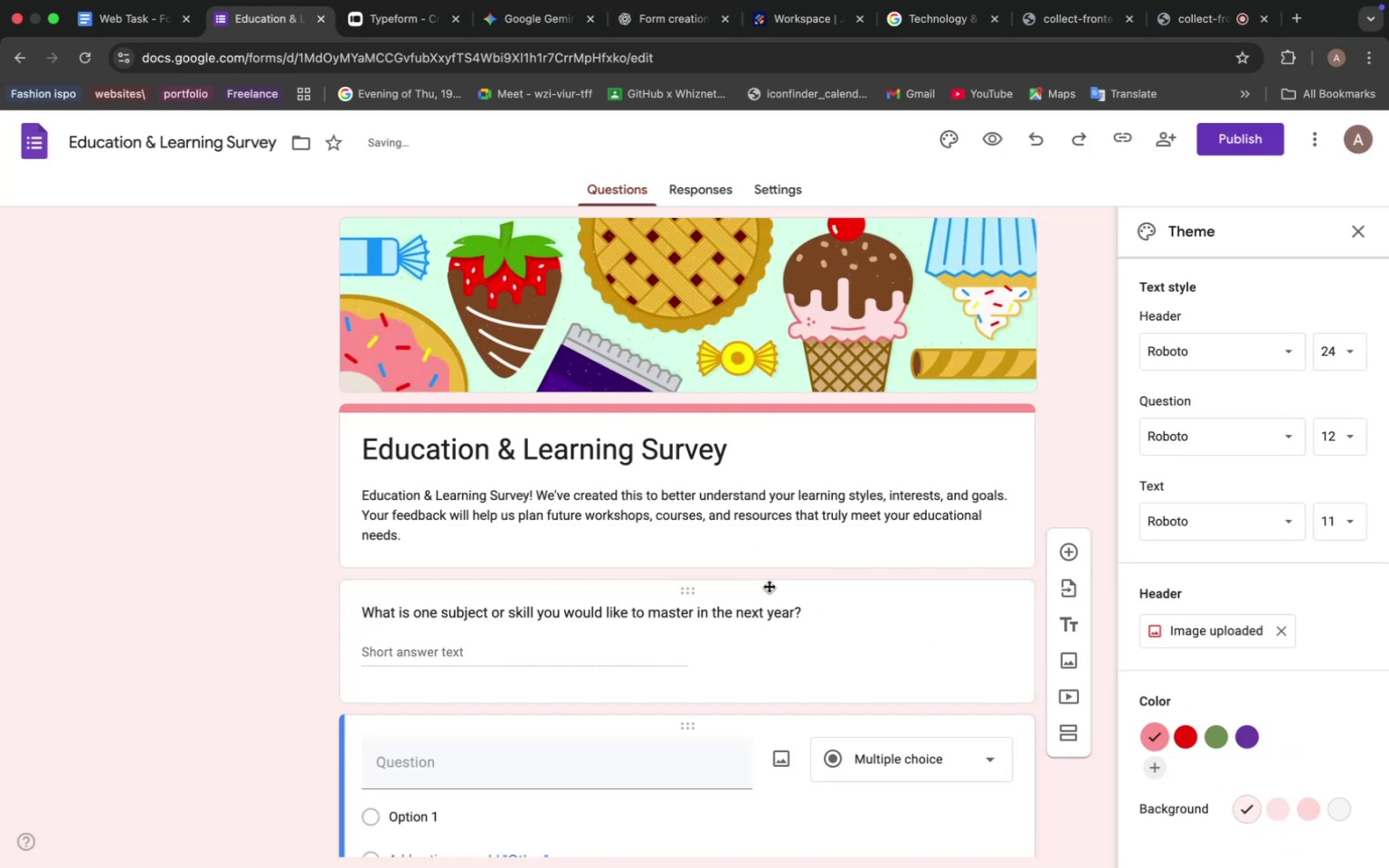 
scroll: coordinate [676, 543], scroll_direction: down, amount: 7.0
 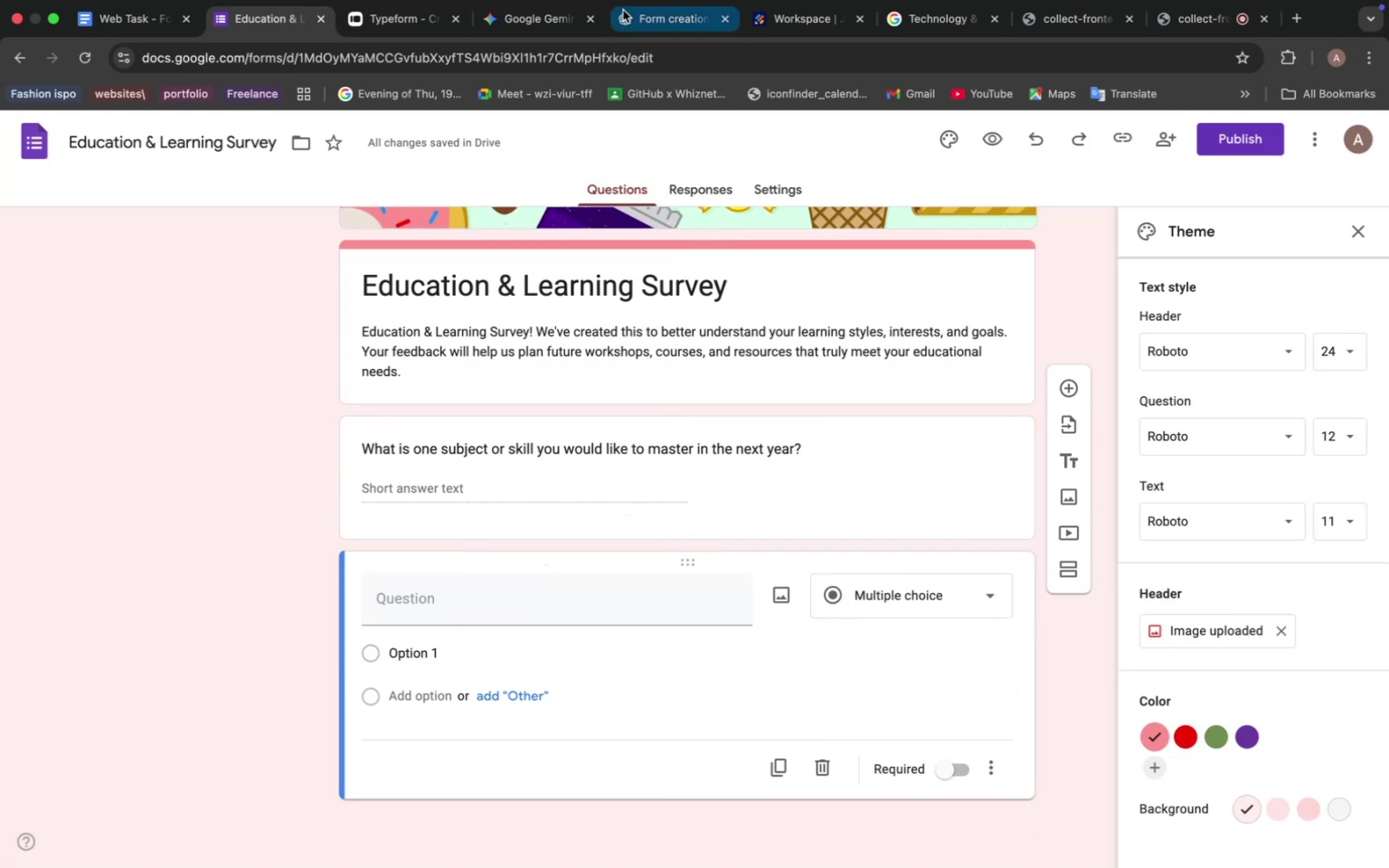 
left_click([536, 24])
 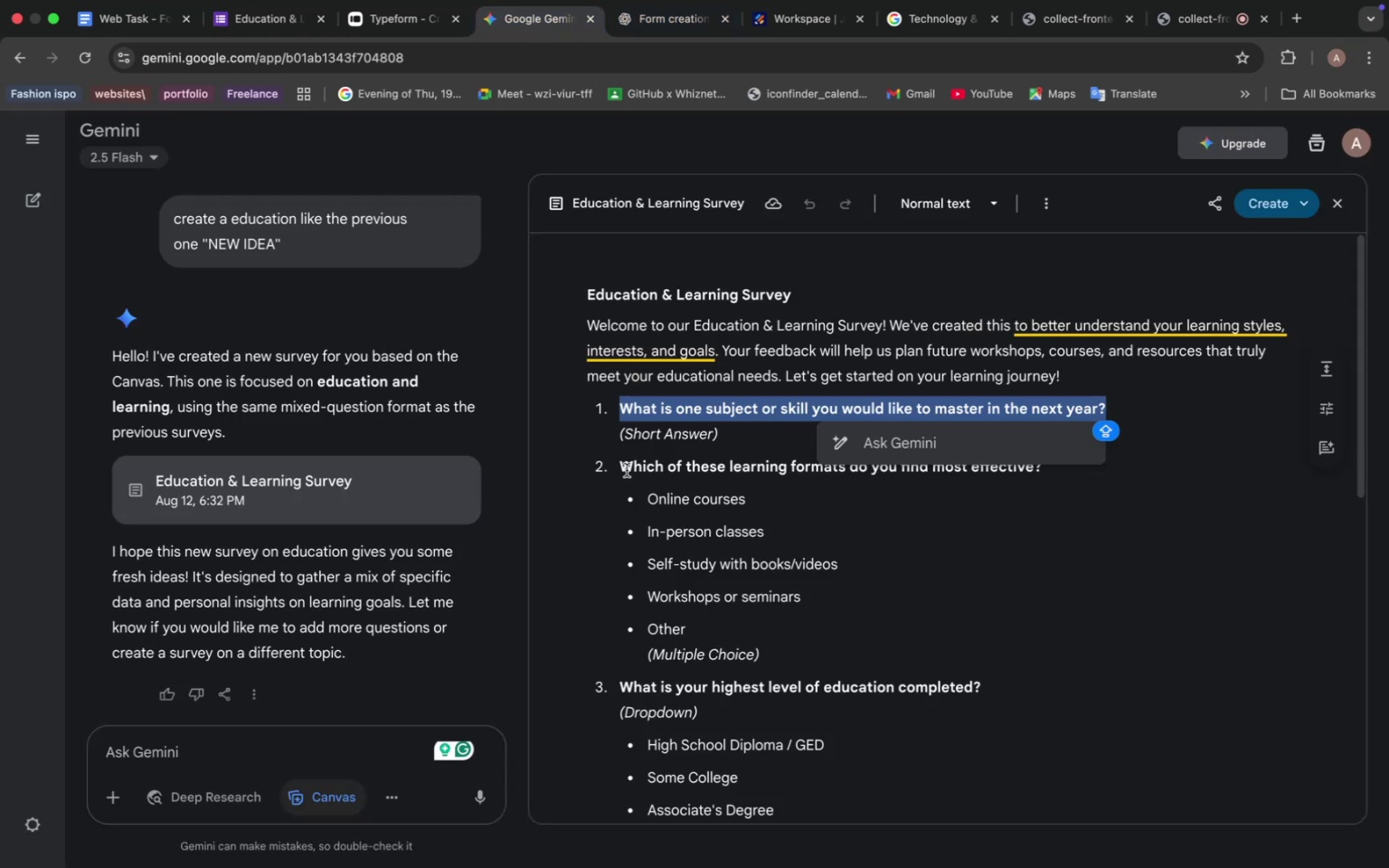 
left_click_drag(start_coordinate=[620, 466], to_coordinate=[1091, 472])
 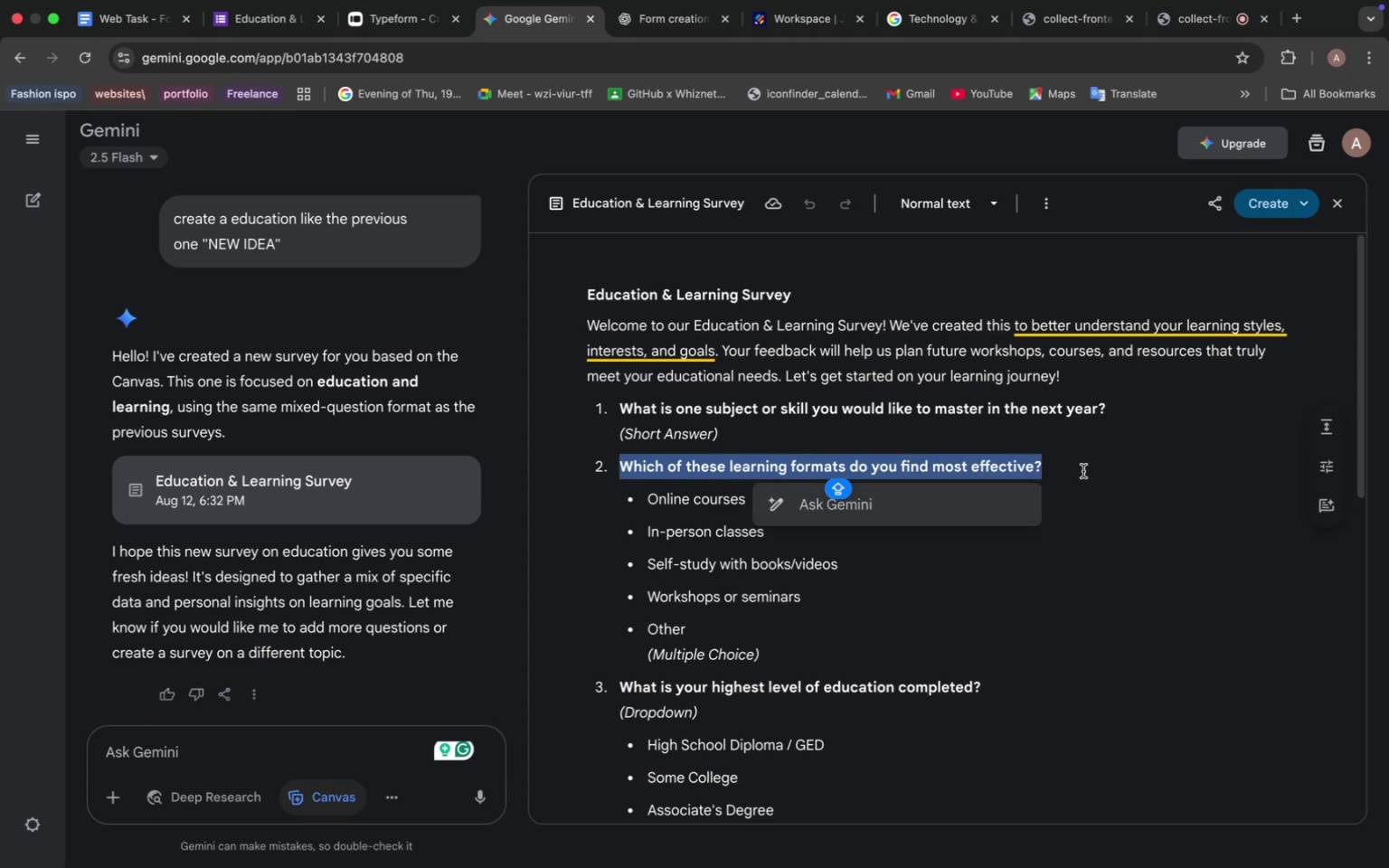 
key(Meta+C)
 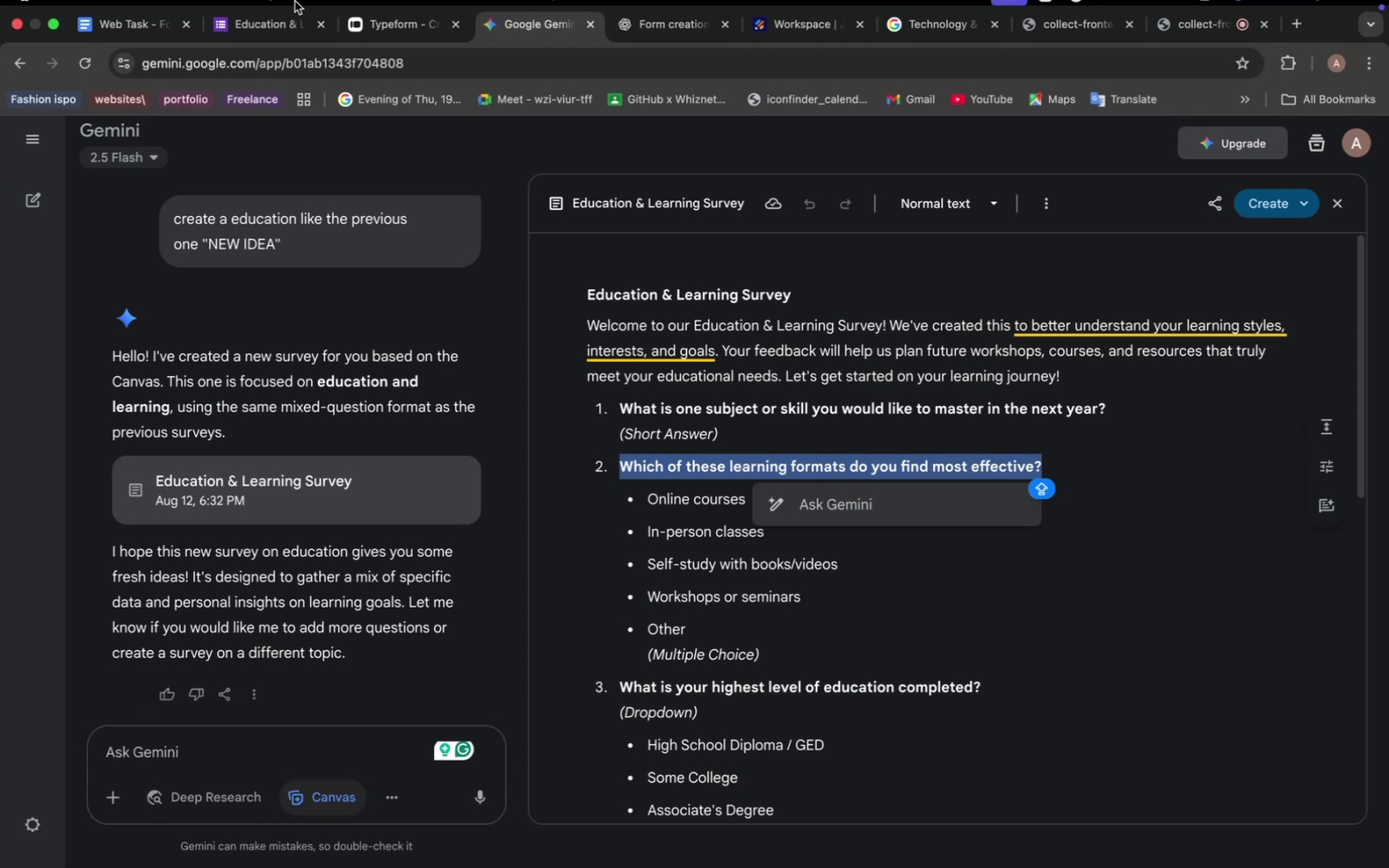 
left_click([251, 36])
 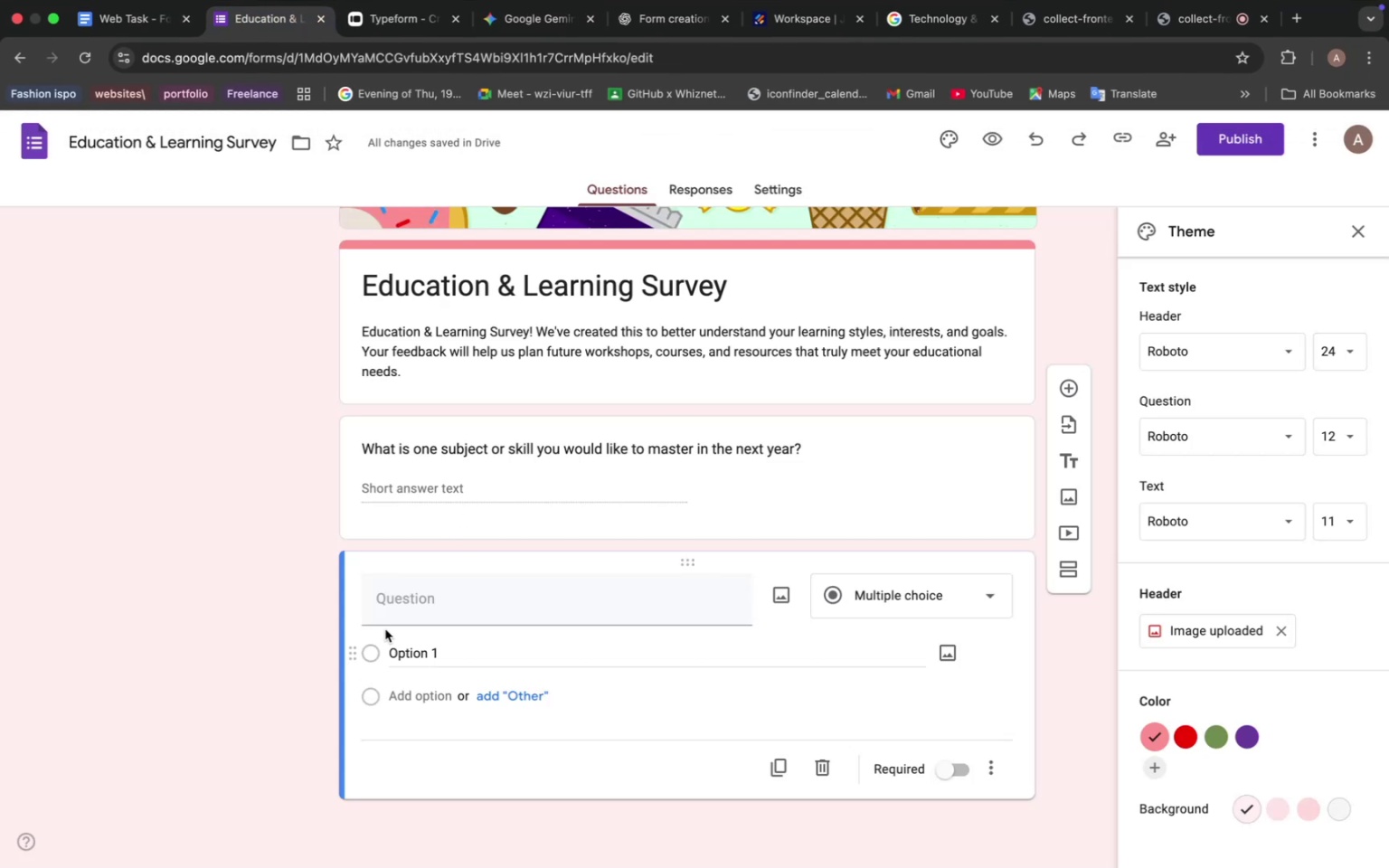 
left_click([402, 613])
 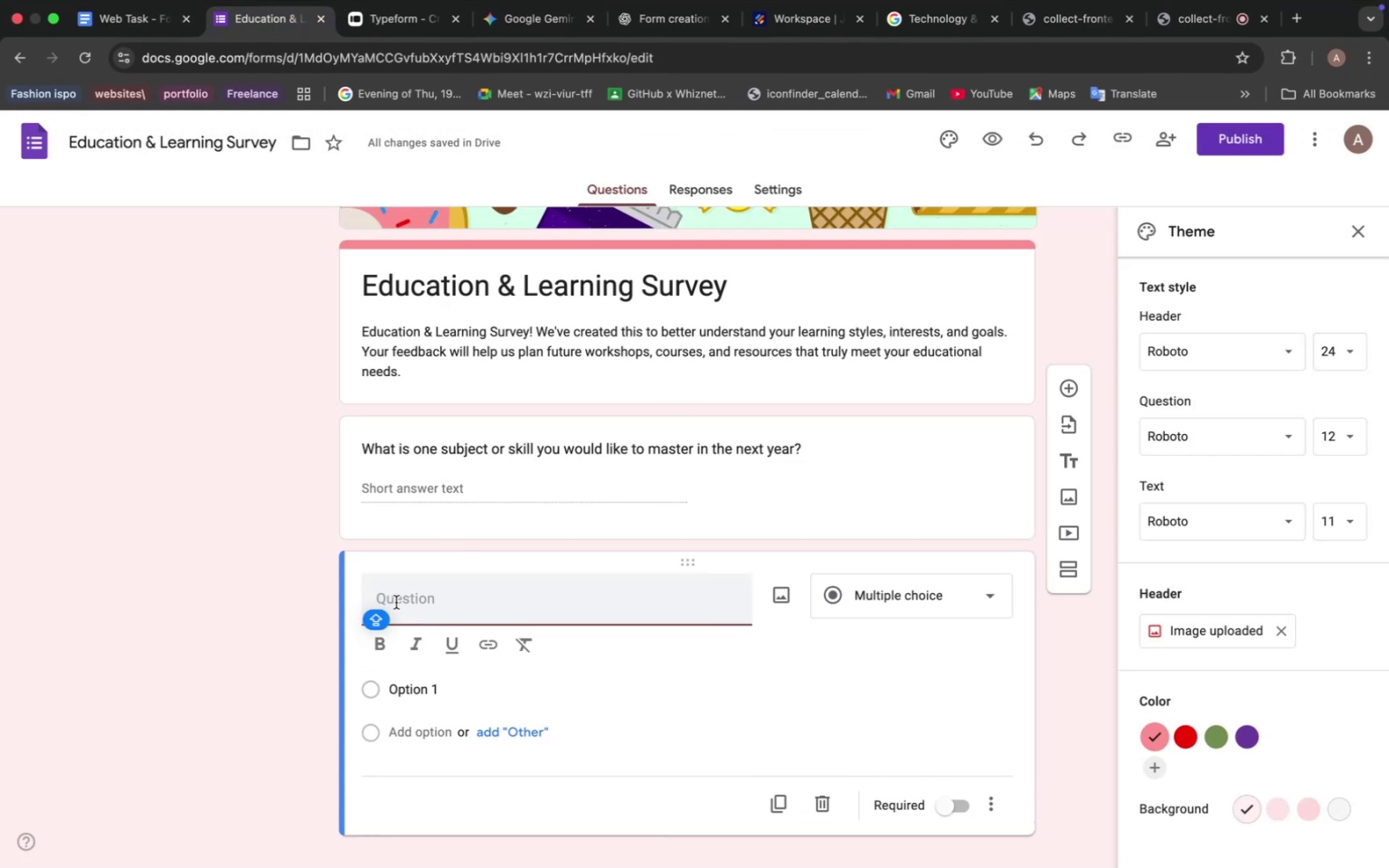 
key(Meta+V)
 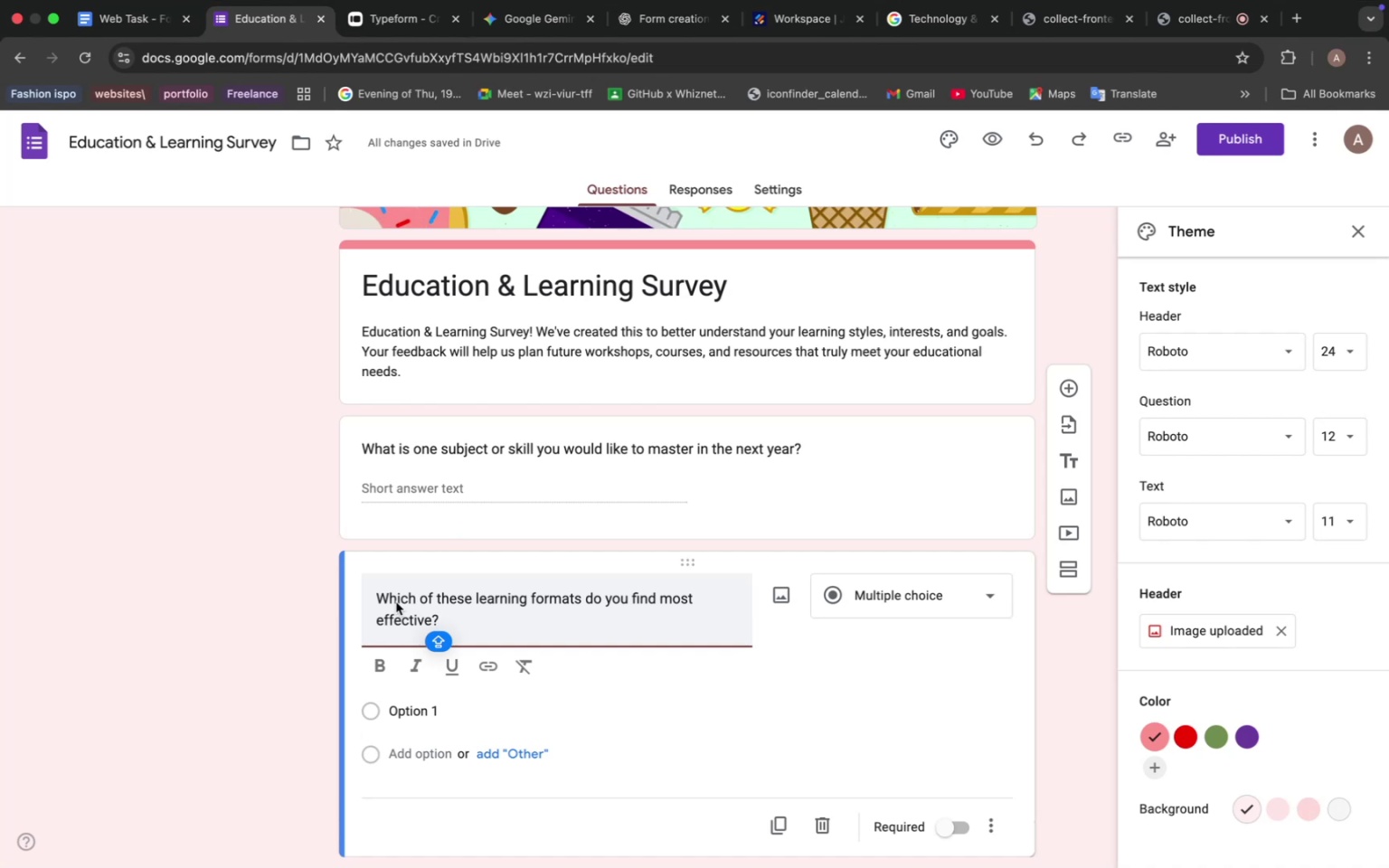 
wait(21.81)
 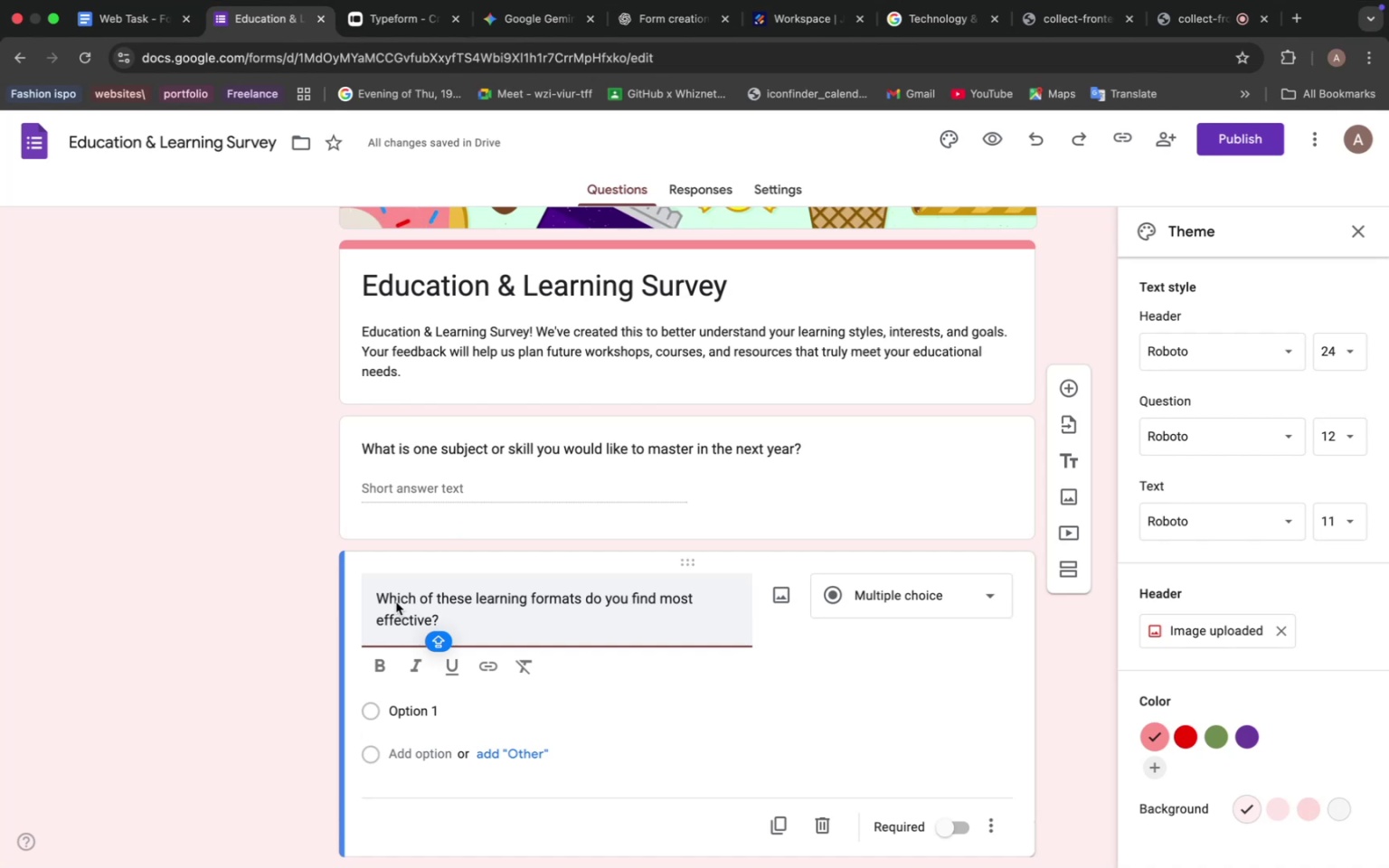 
left_click([1356, 231])
 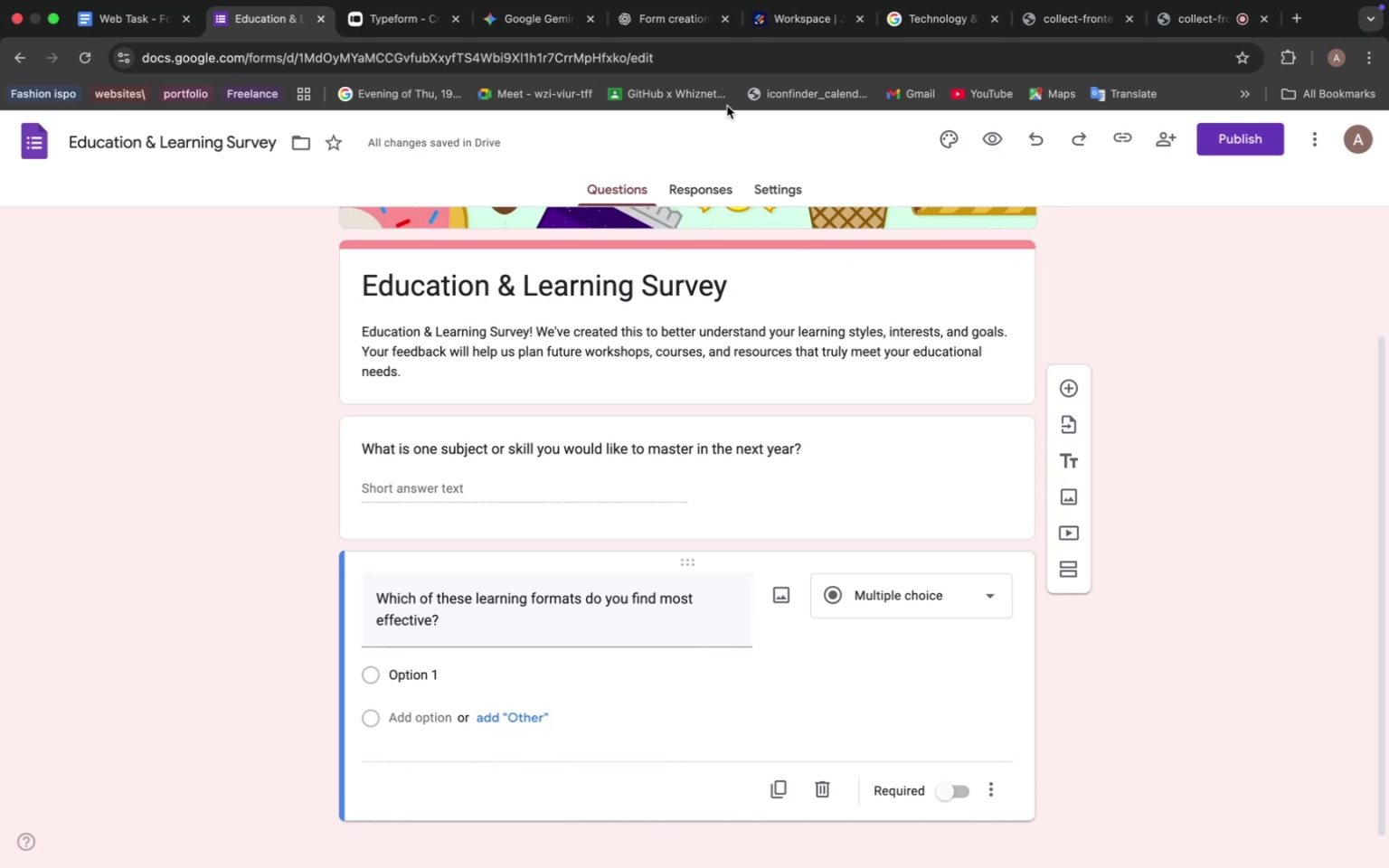 
left_click([553, 19])
 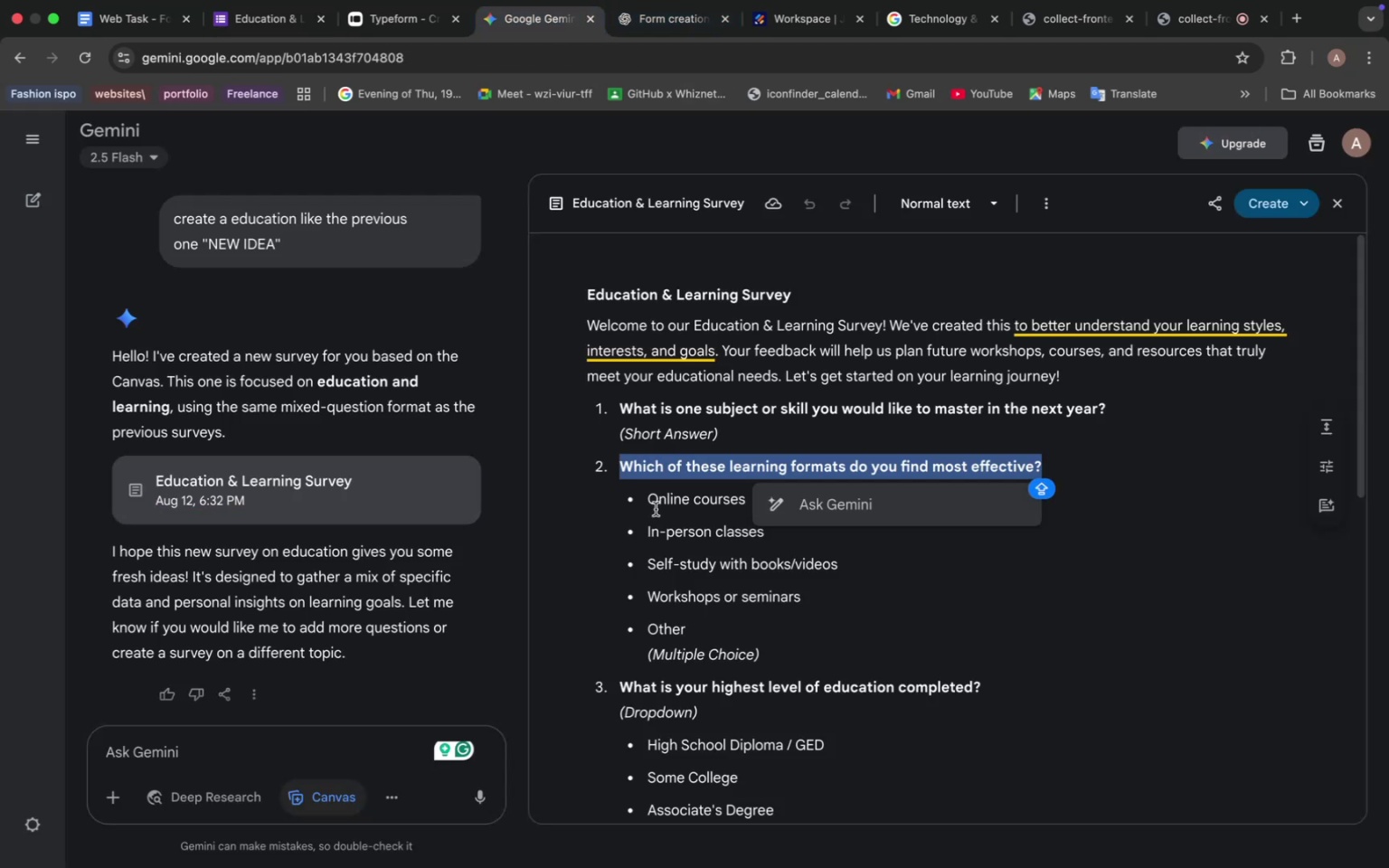 
left_click_drag(start_coordinate=[649, 502], to_coordinate=[819, 596])
 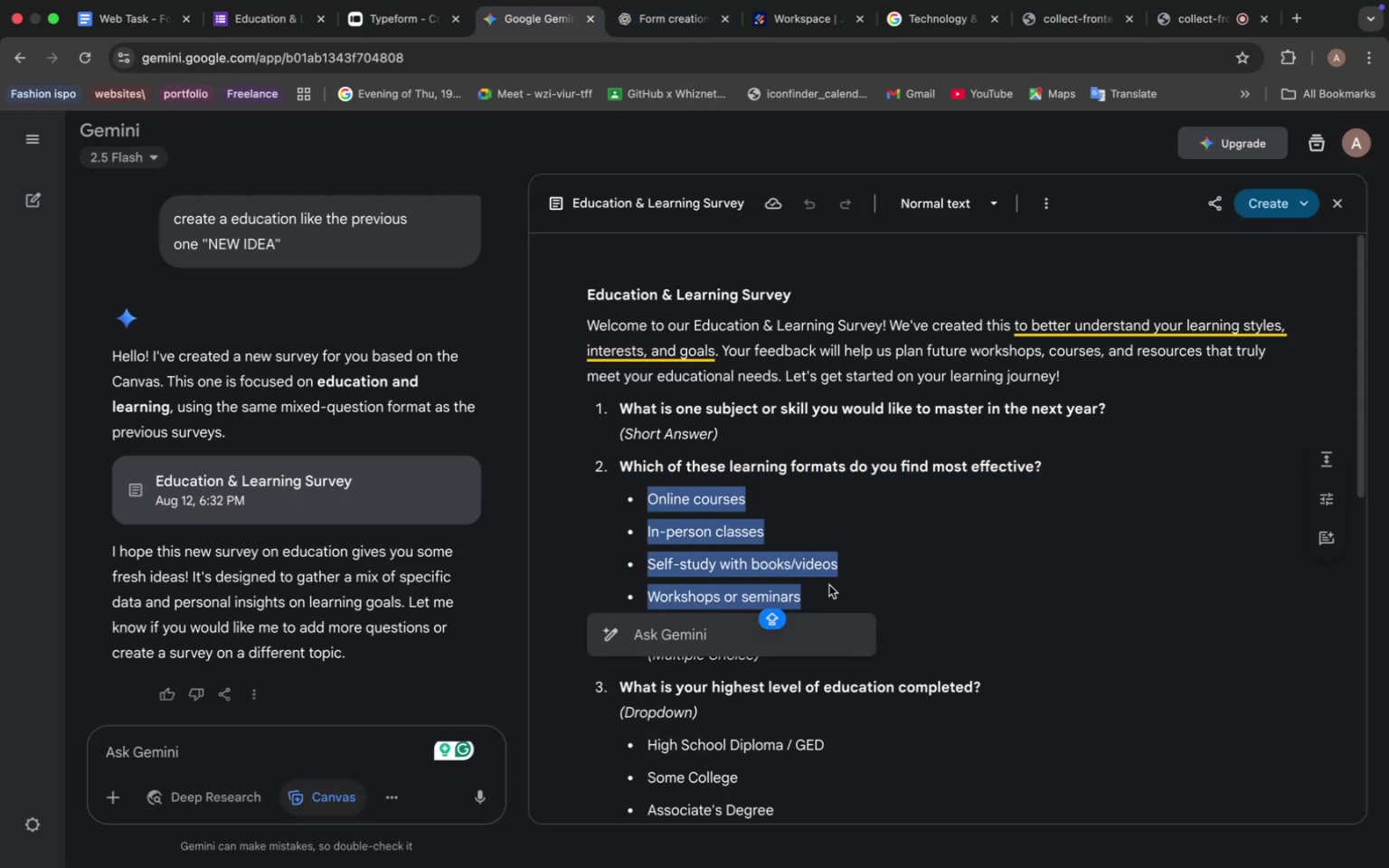 
key(Meta+C)
 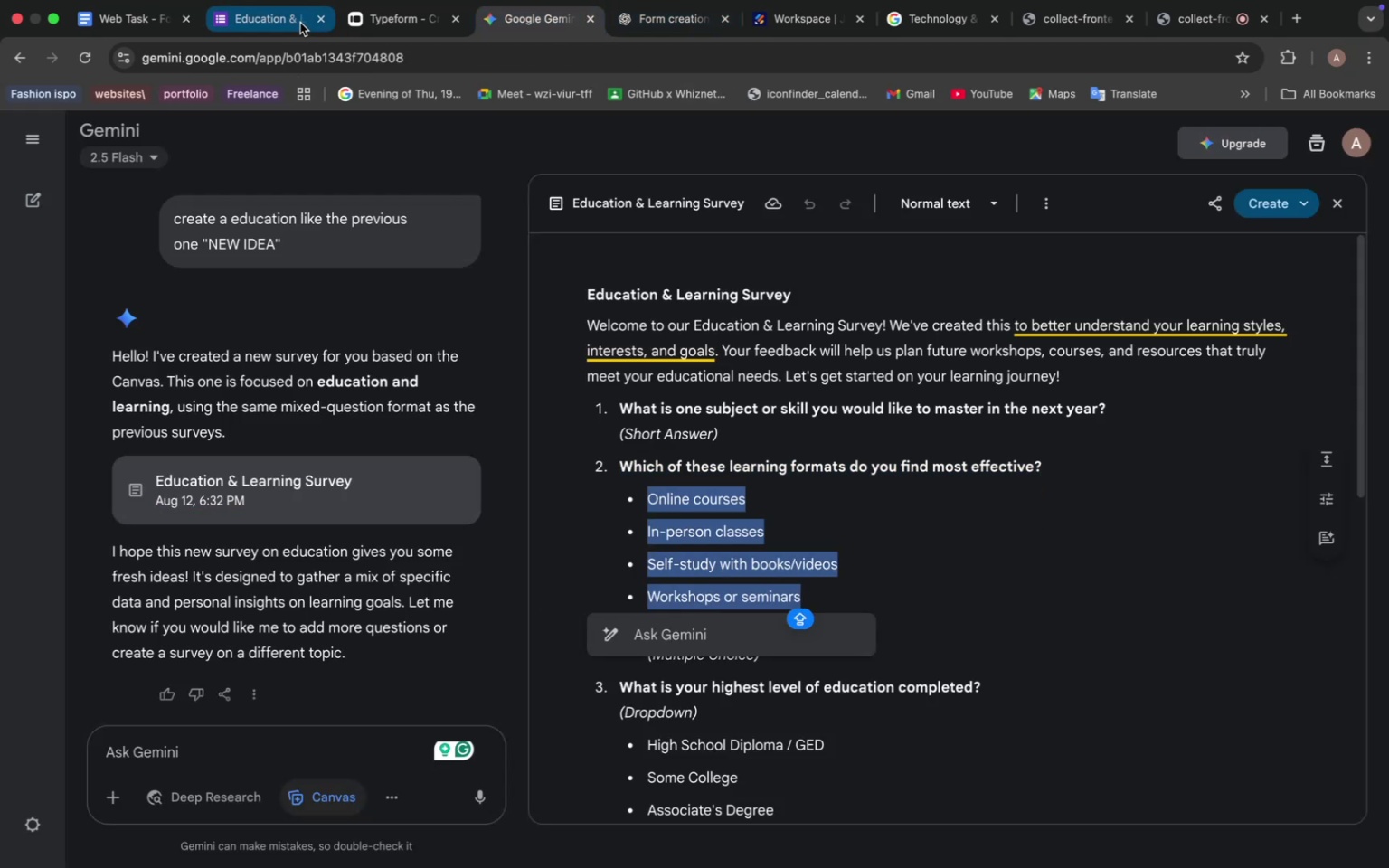 
left_click([279, 17])
 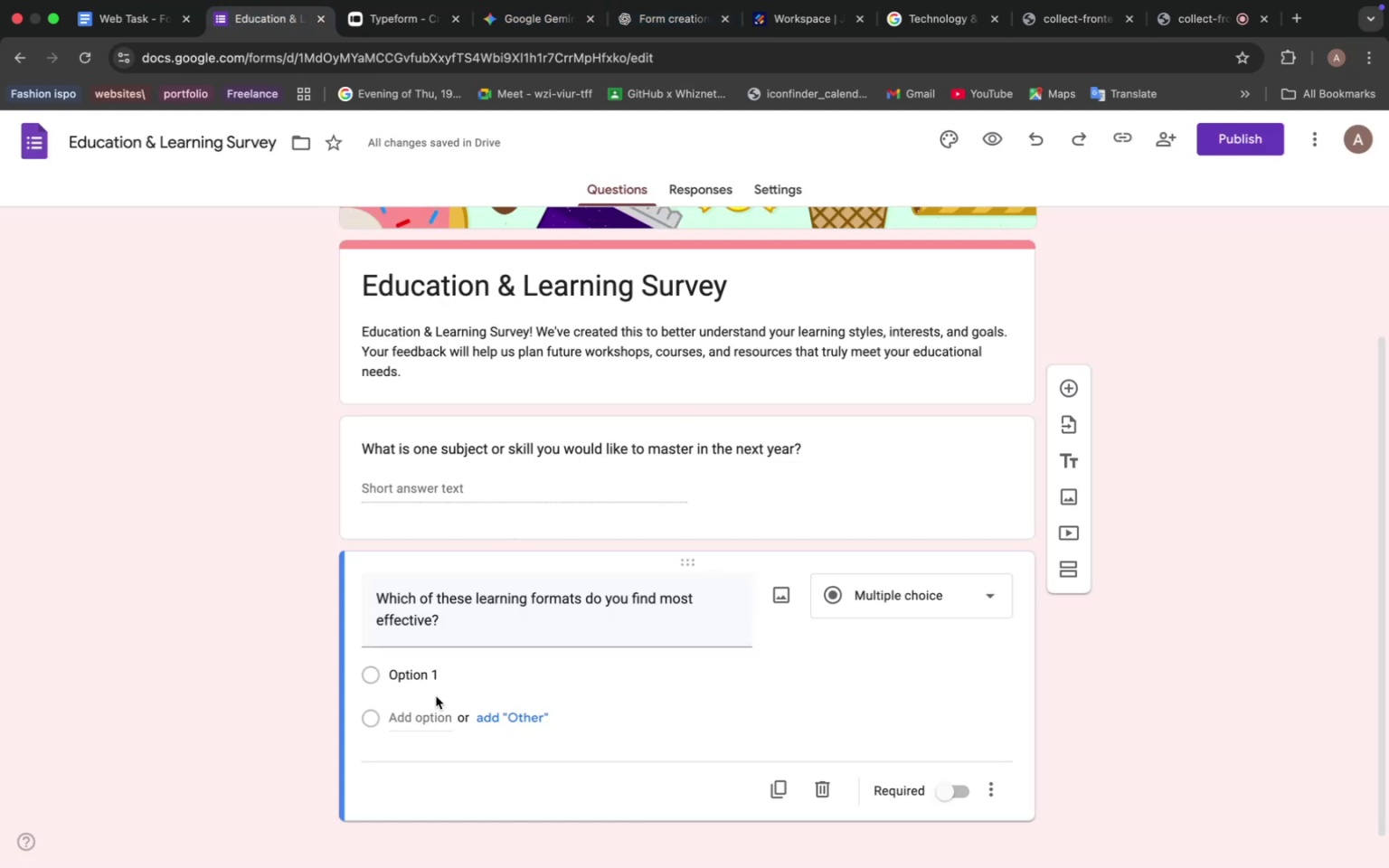 
double_click([431, 680])
 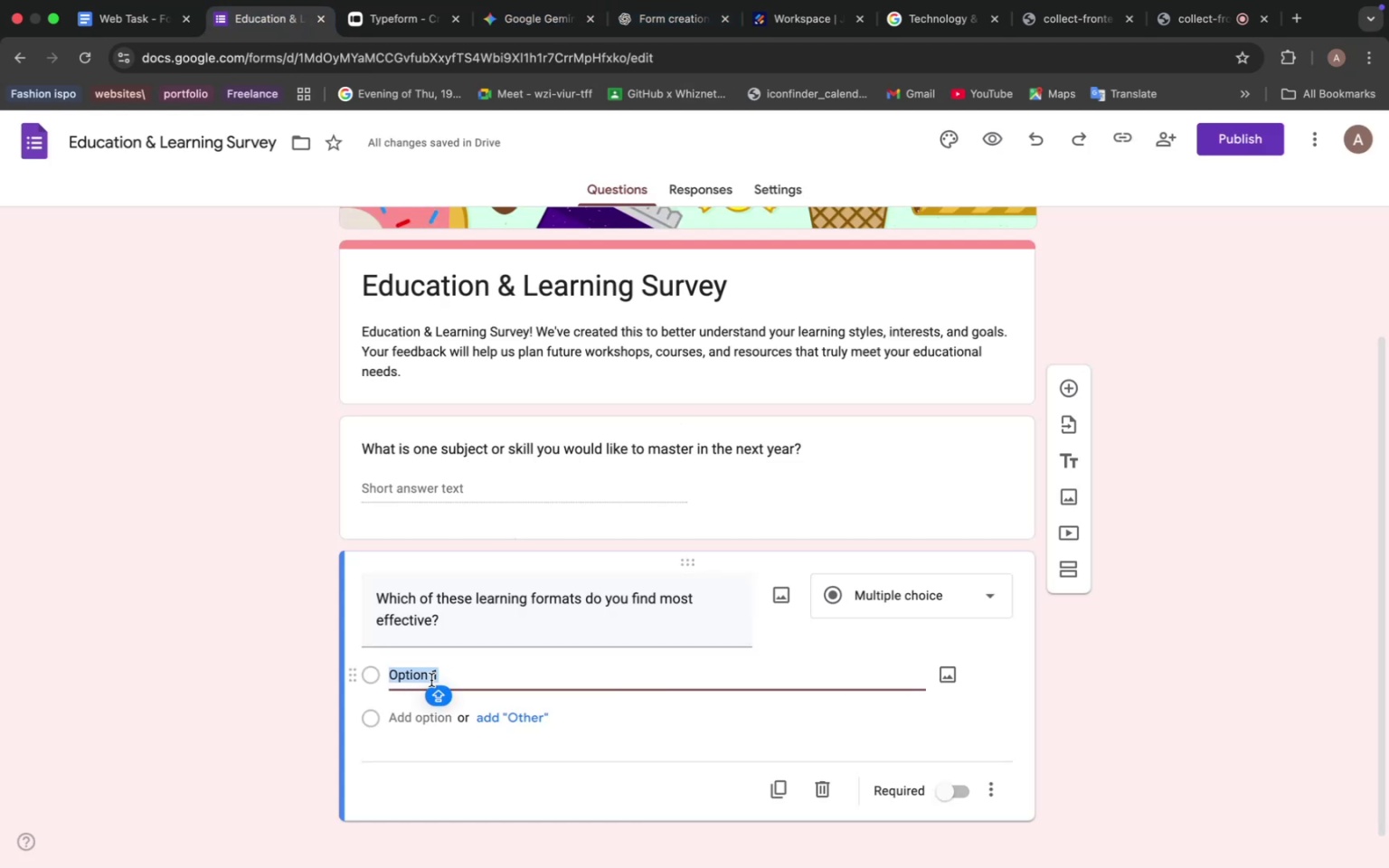 
key(Meta+V)
 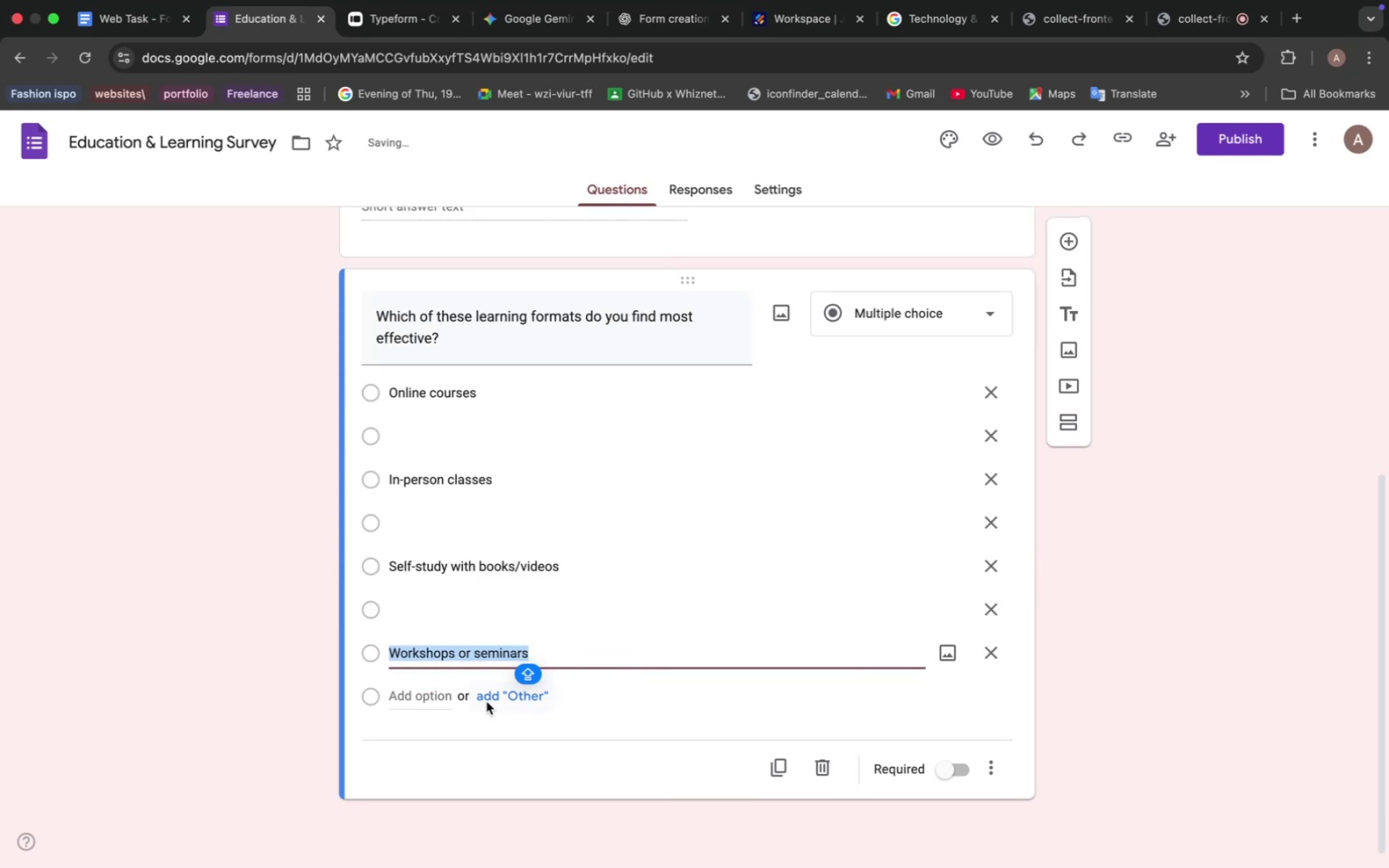 
left_click([491, 698])
 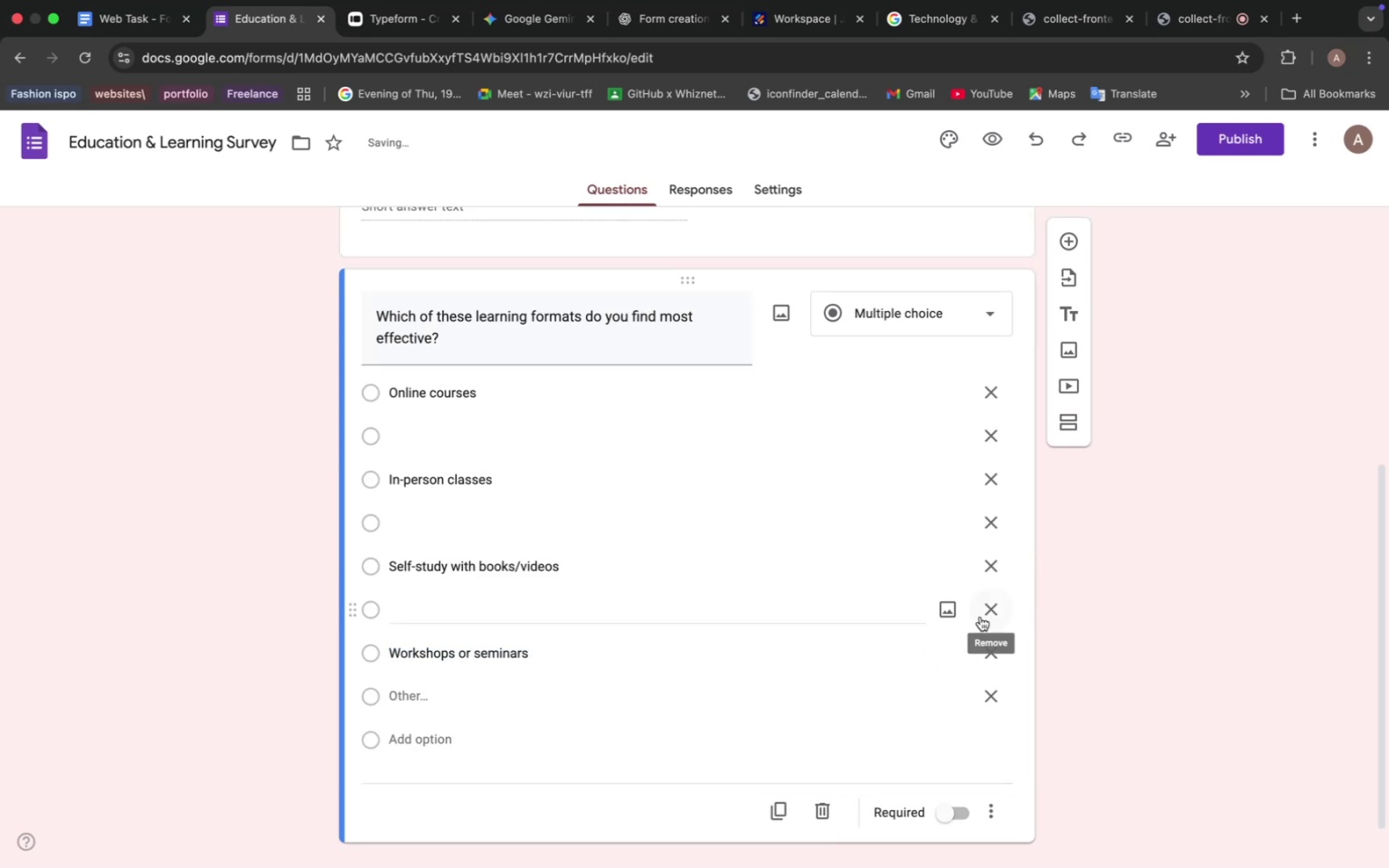 
left_click([982, 614])
 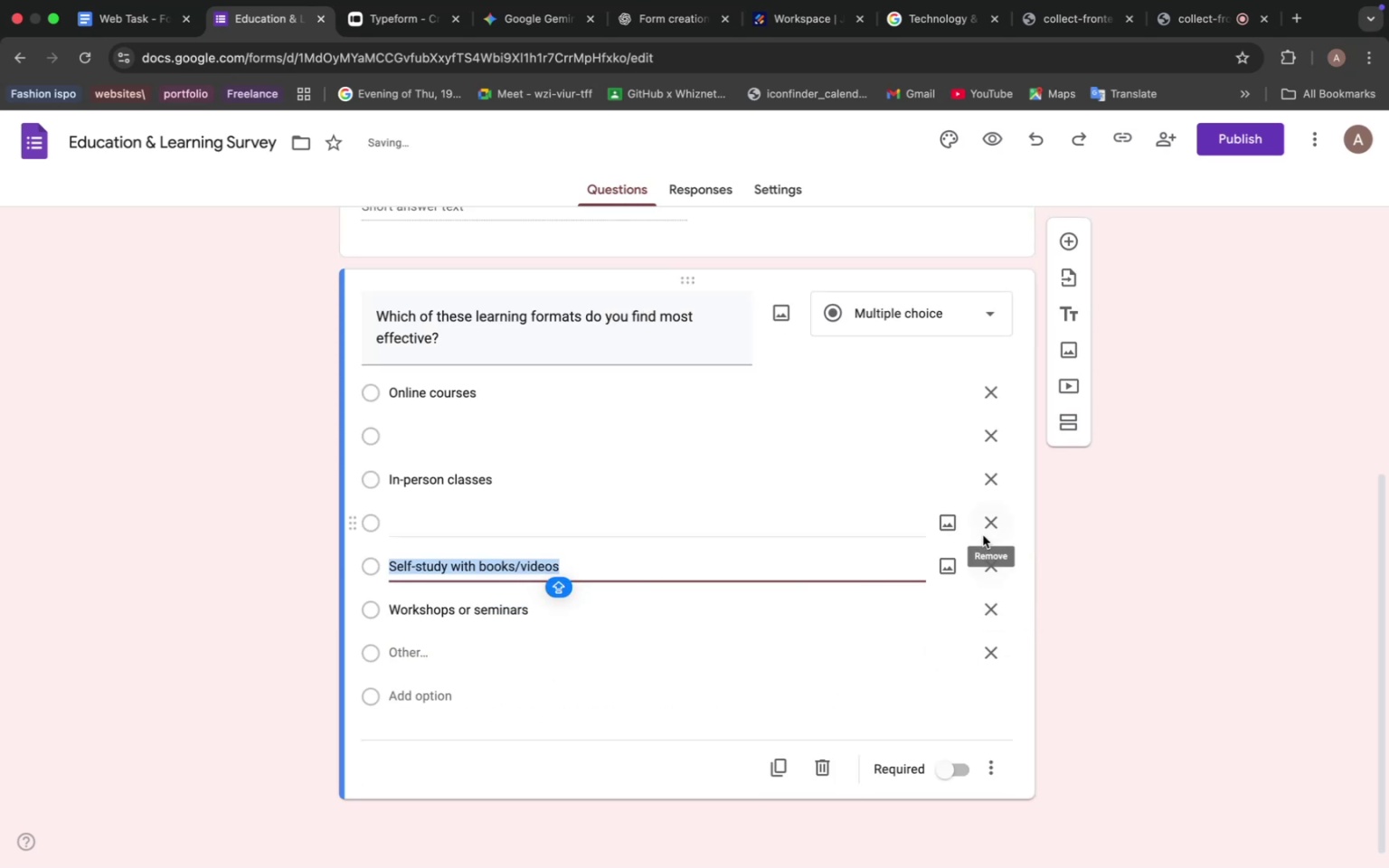 
left_click([983, 528])
 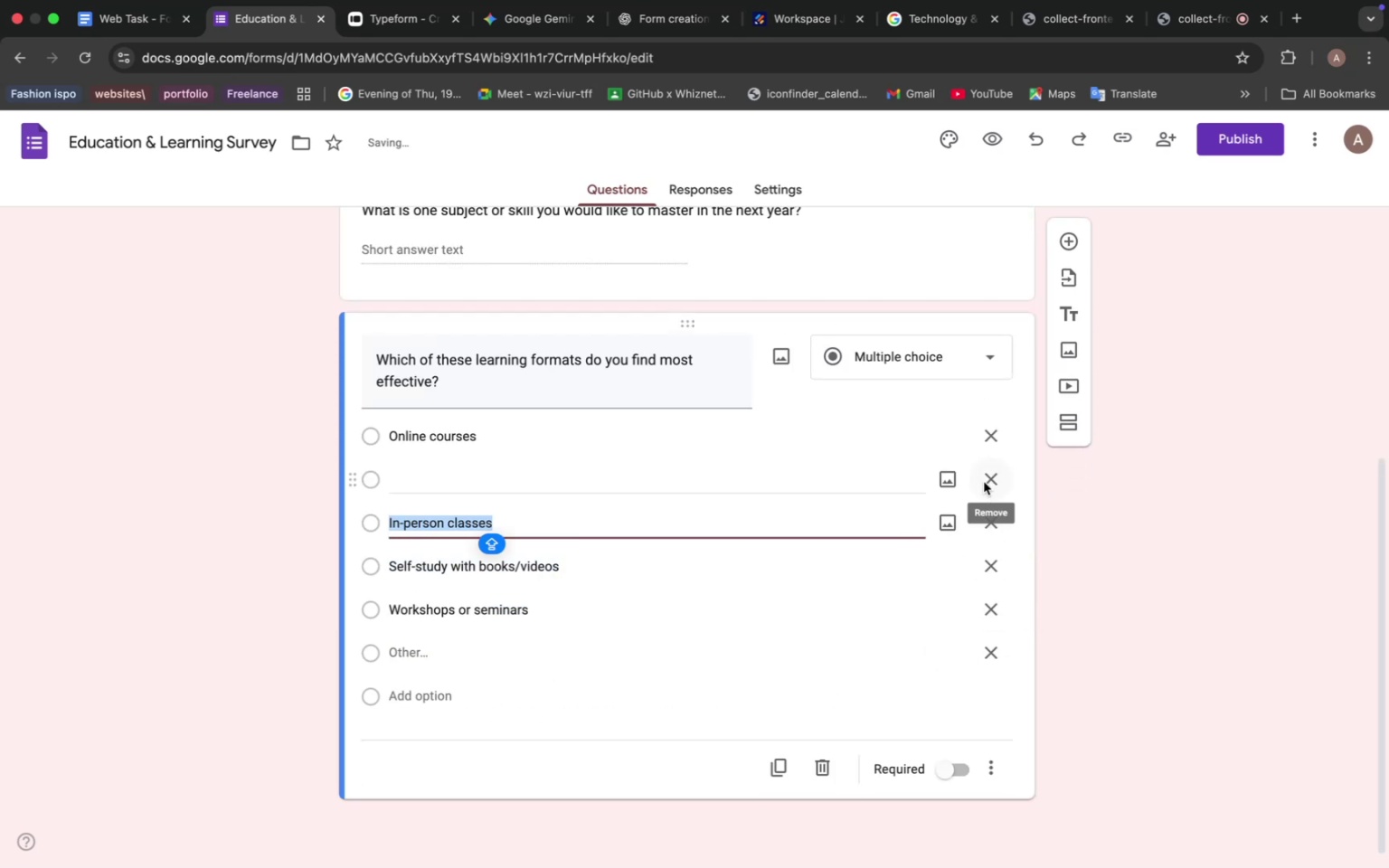 
left_click([984, 482])
 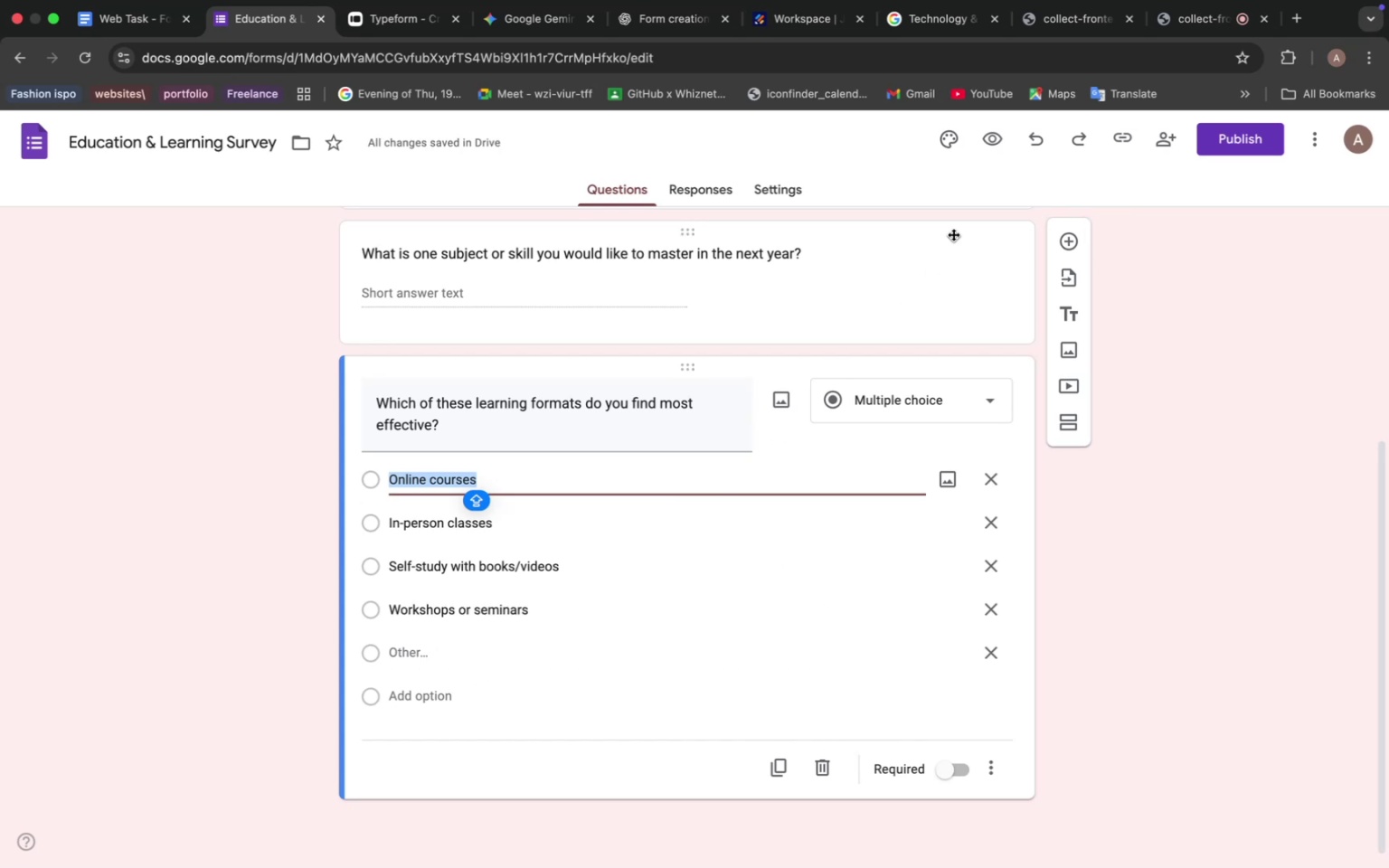 
left_click([1062, 239])
 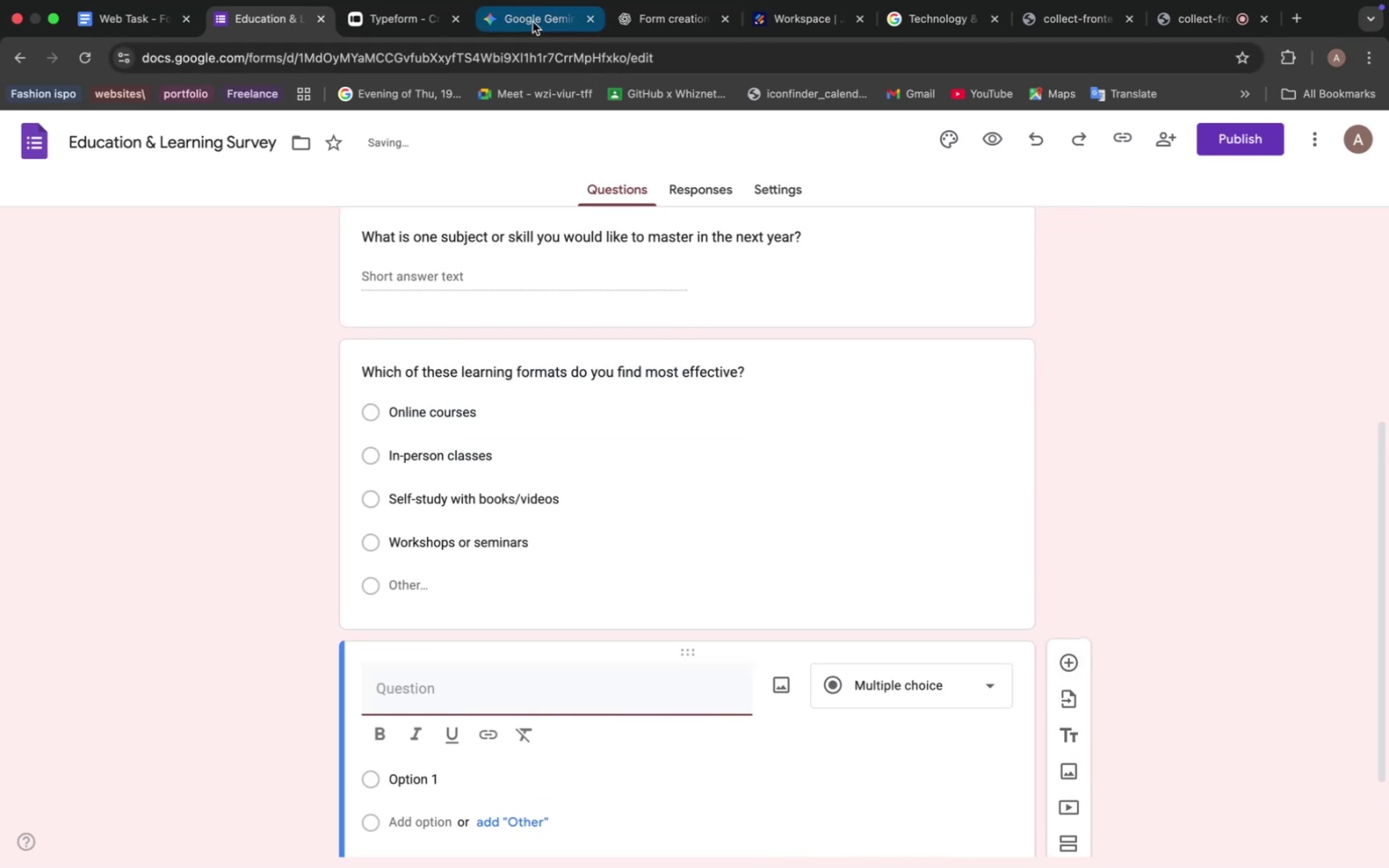 
left_click([533, 22])
 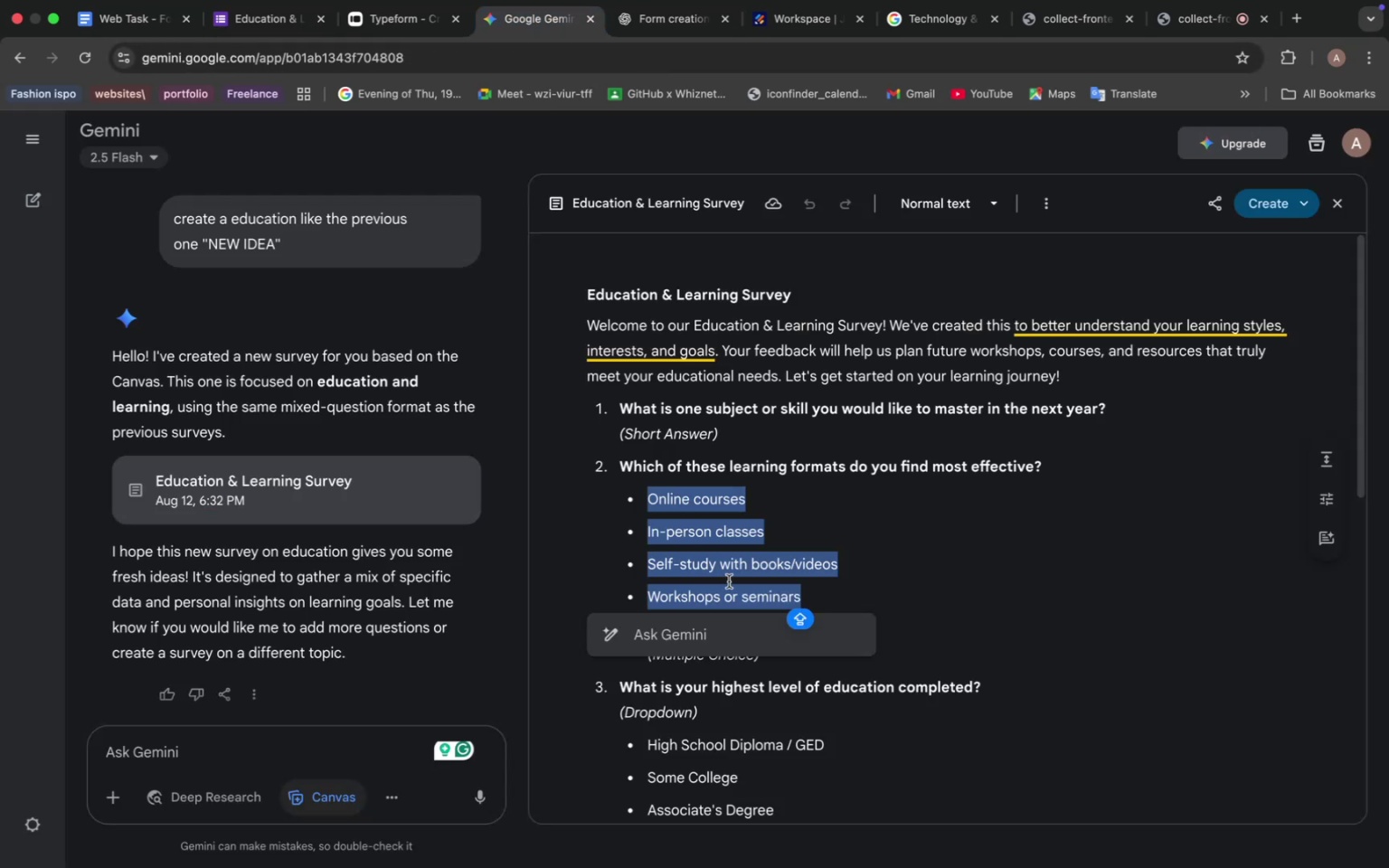 
scroll: coordinate [731, 559], scroll_direction: down, amount: 7.0
 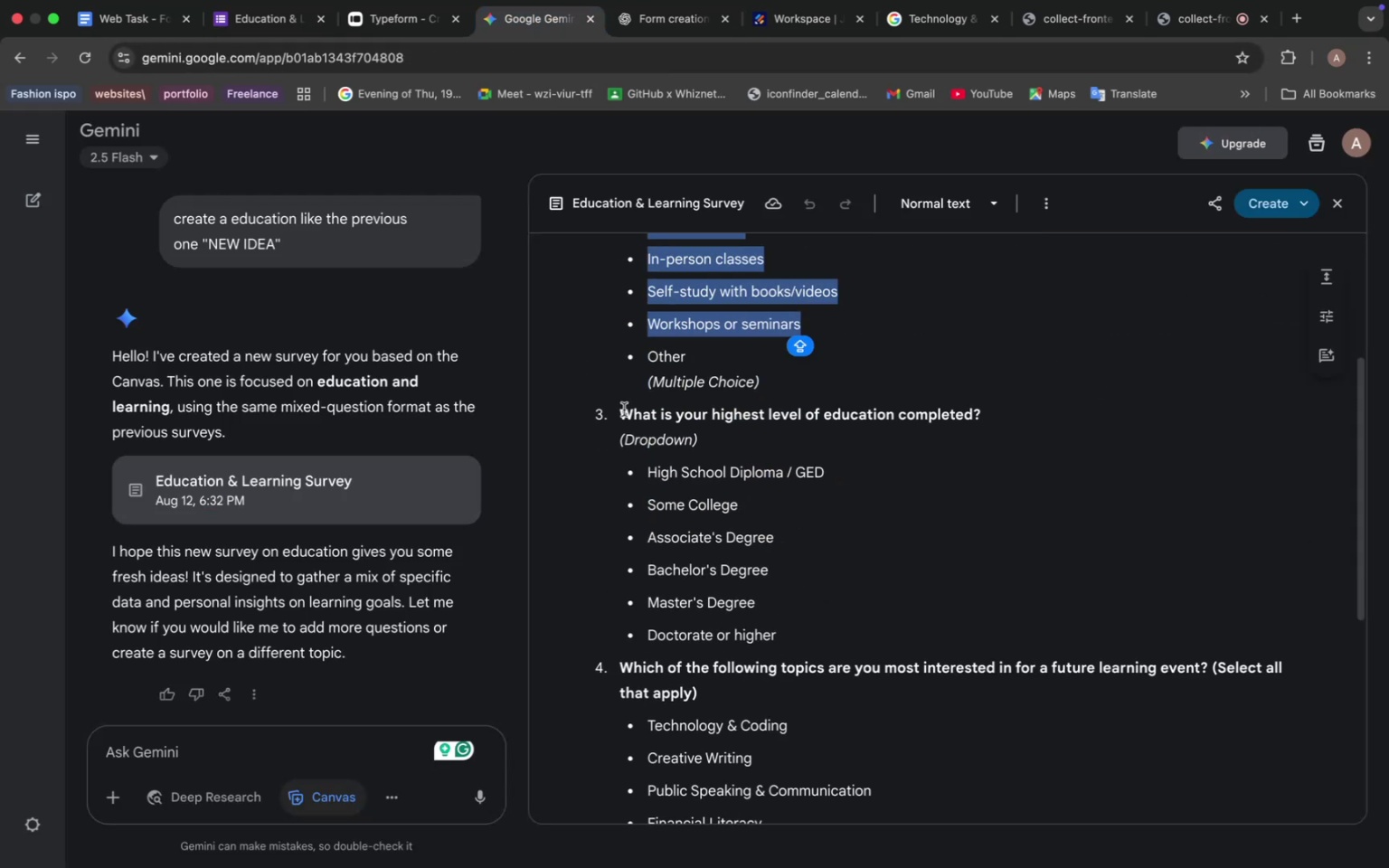 
left_click_drag(start_coordinate=[619, 413], to_coordinate=[998, 404])
 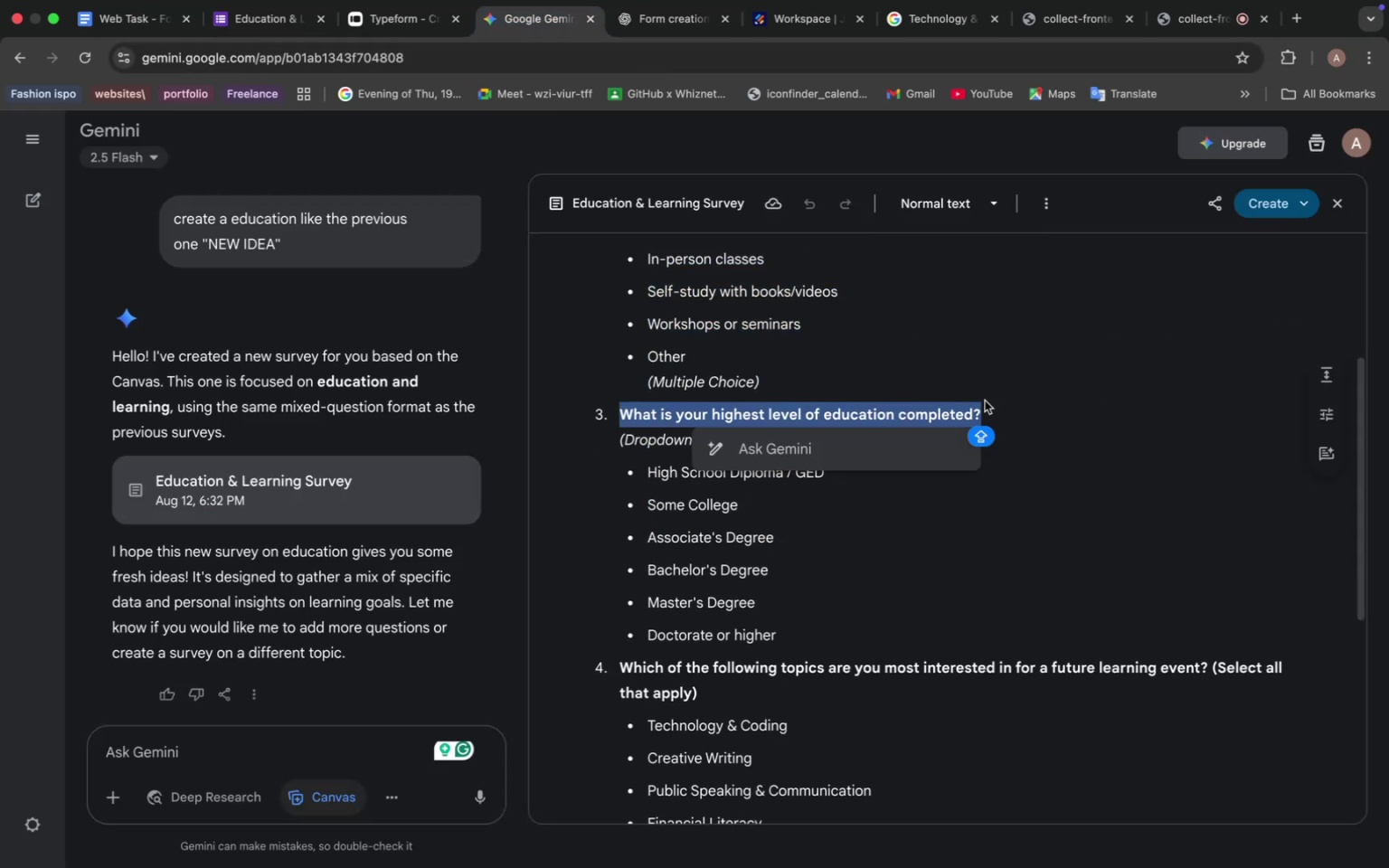 
key(Meta+C)
 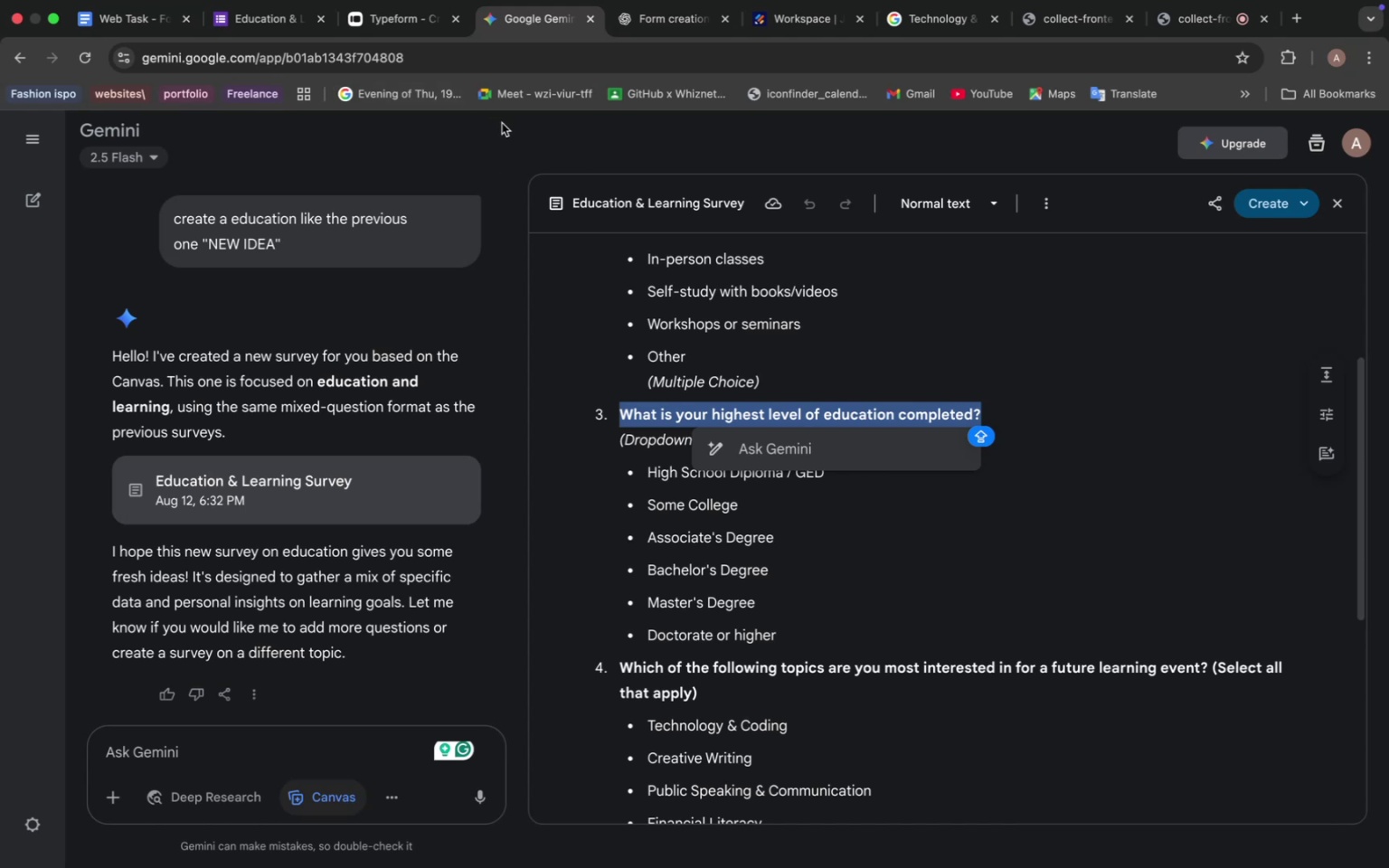 
wait(5.01)
 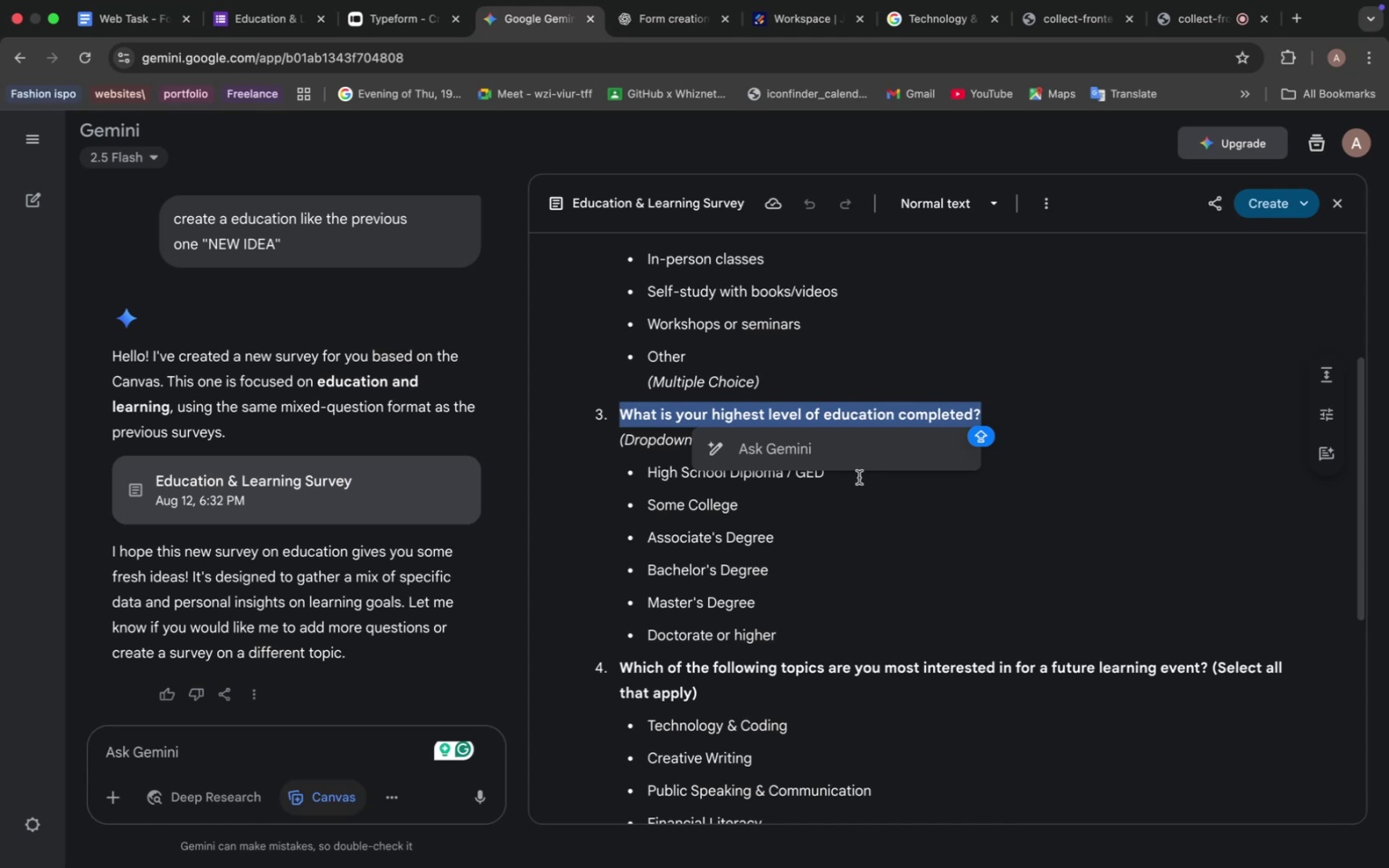 
left_click([262, 40])
 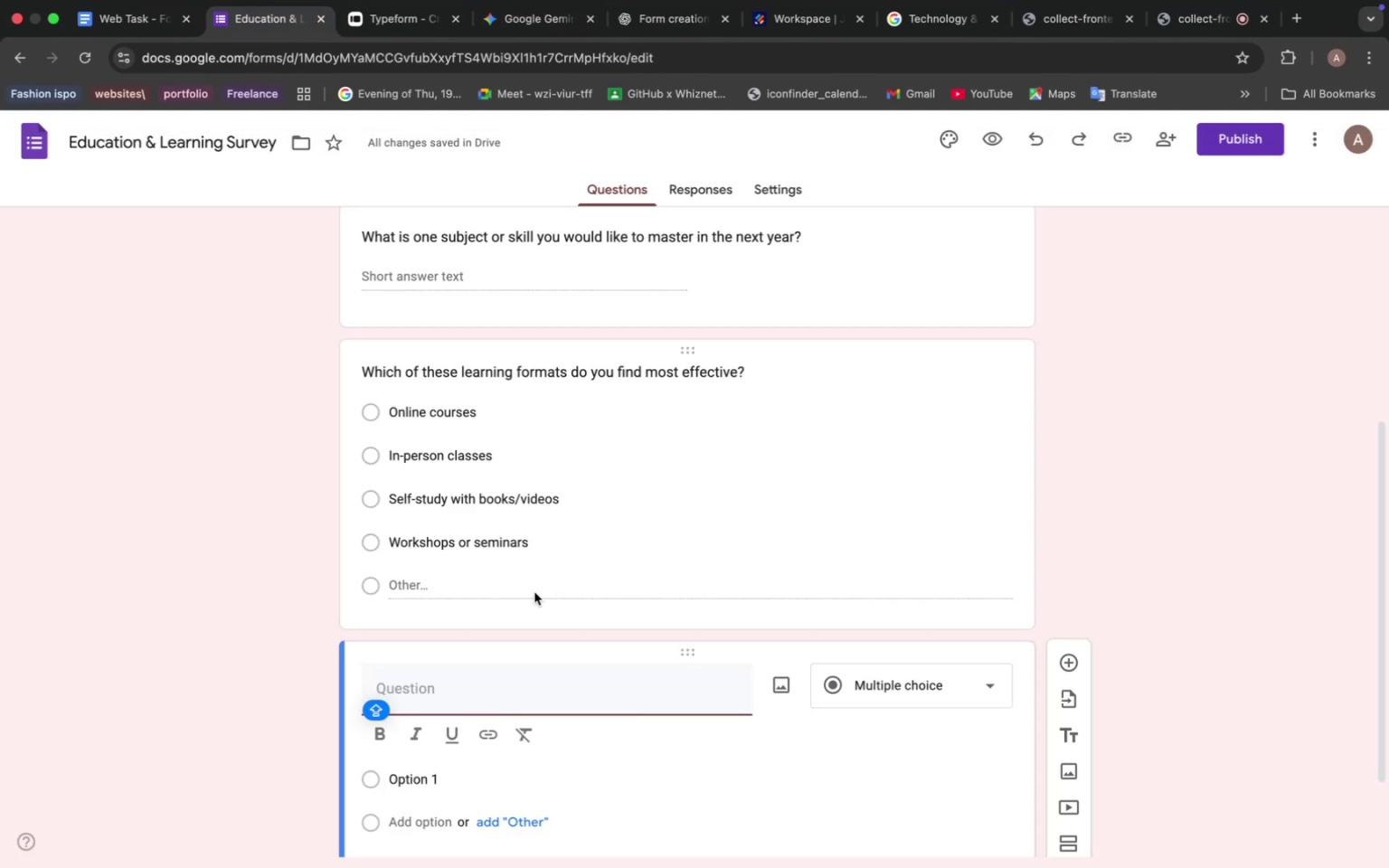 
scroll: coordinate [519, 517], scroll_direction: down, amount: 7.0
 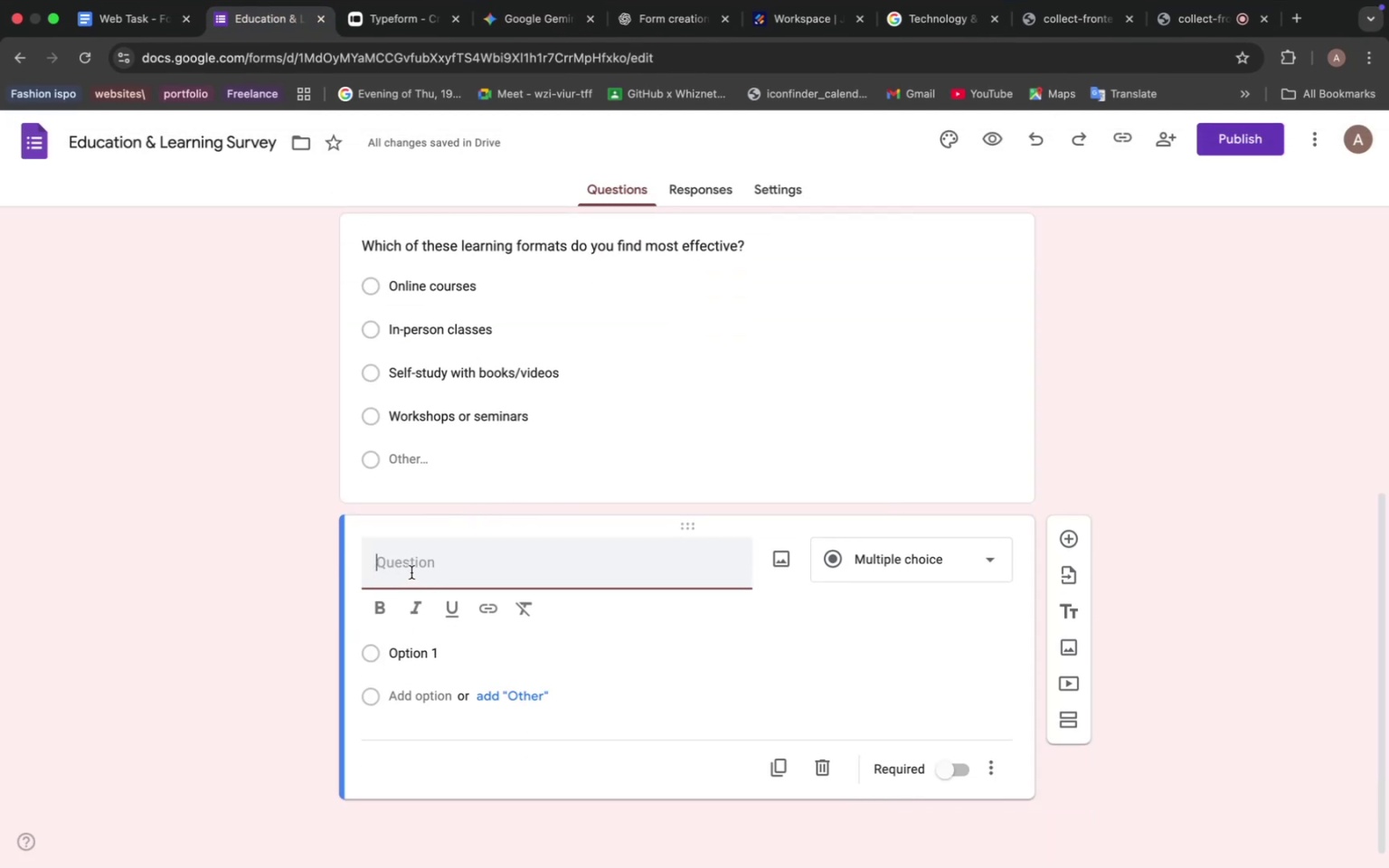 
key(Meta+V)
 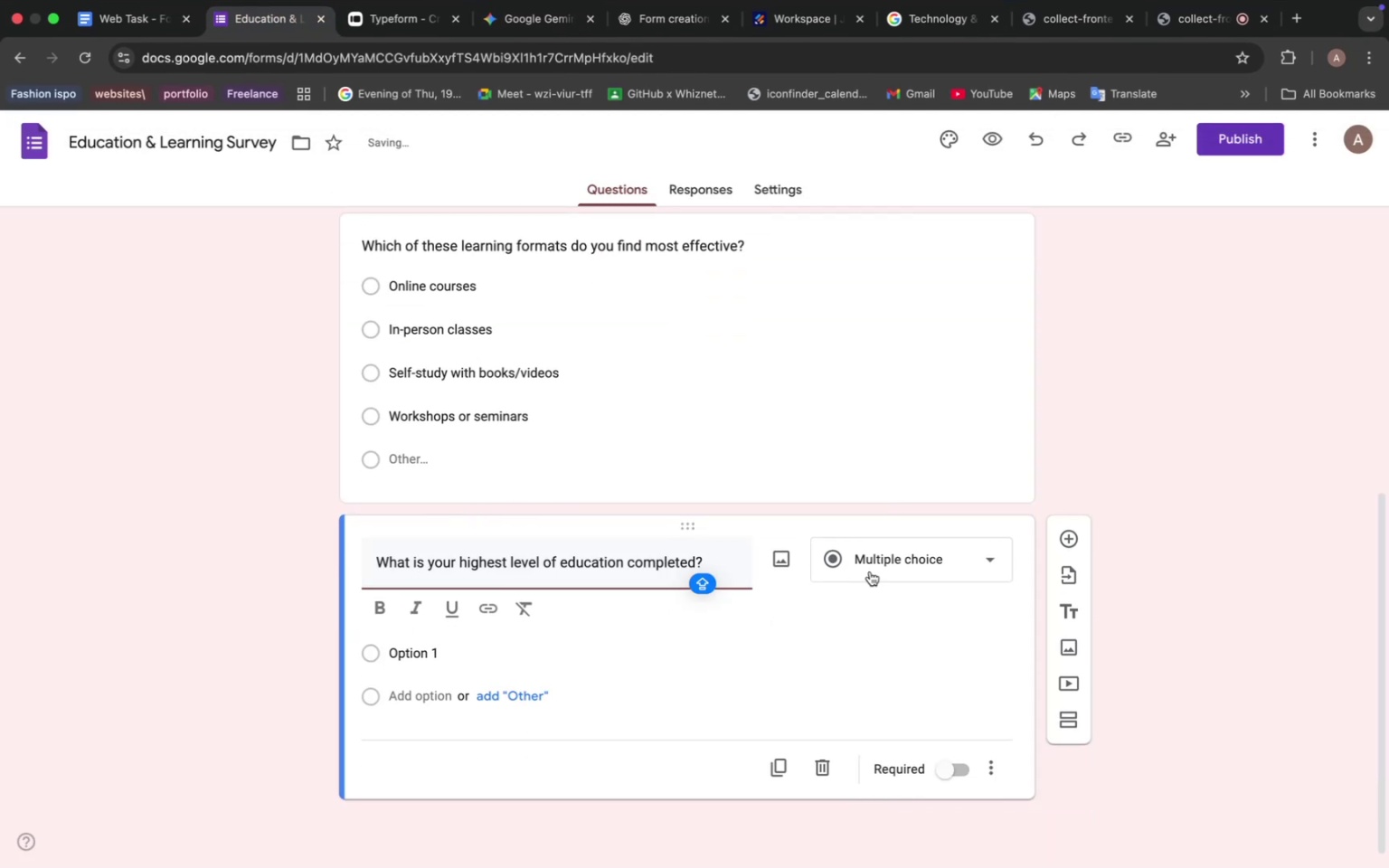 
left_click([909, 561])
 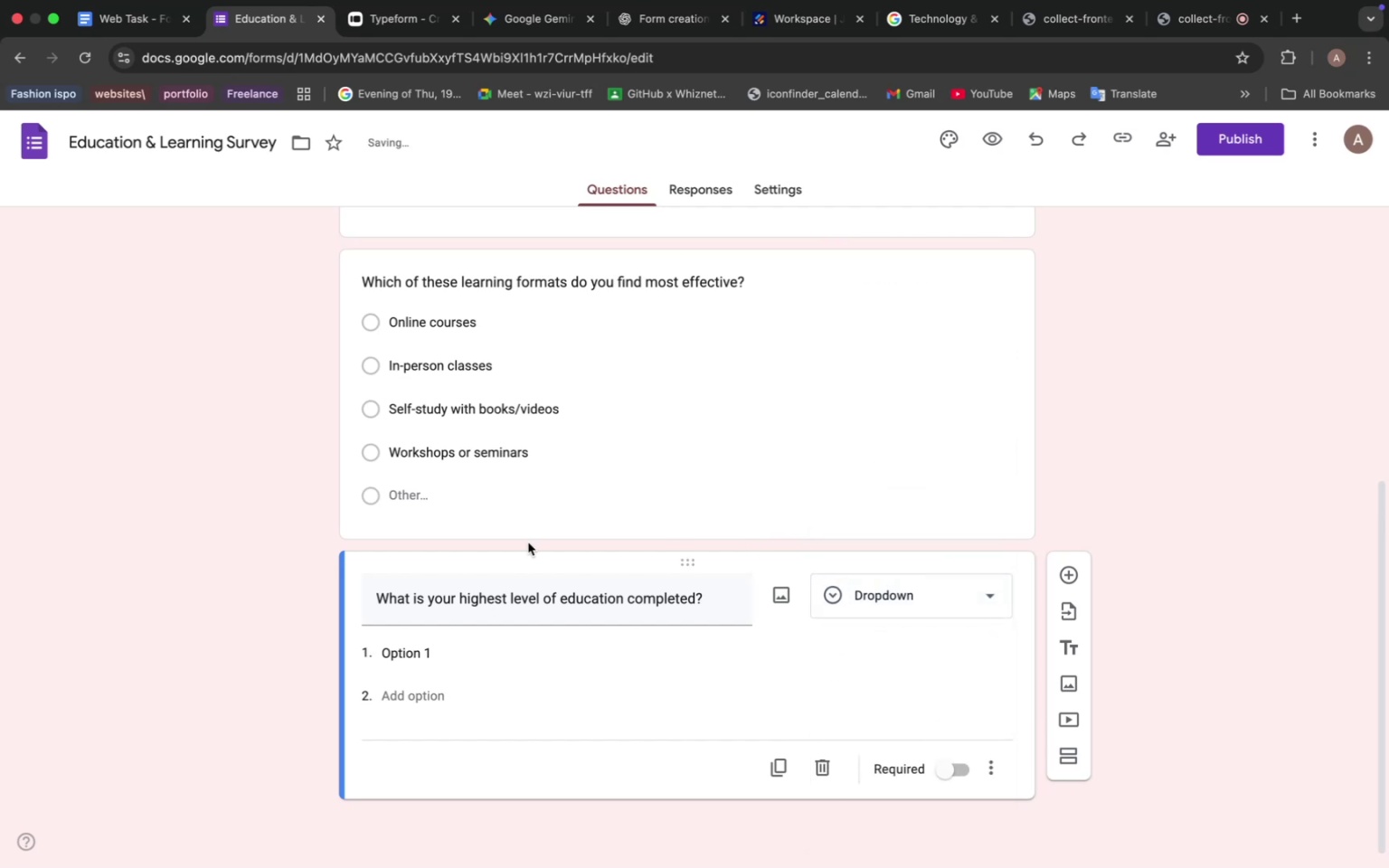 
wait(6.07)
 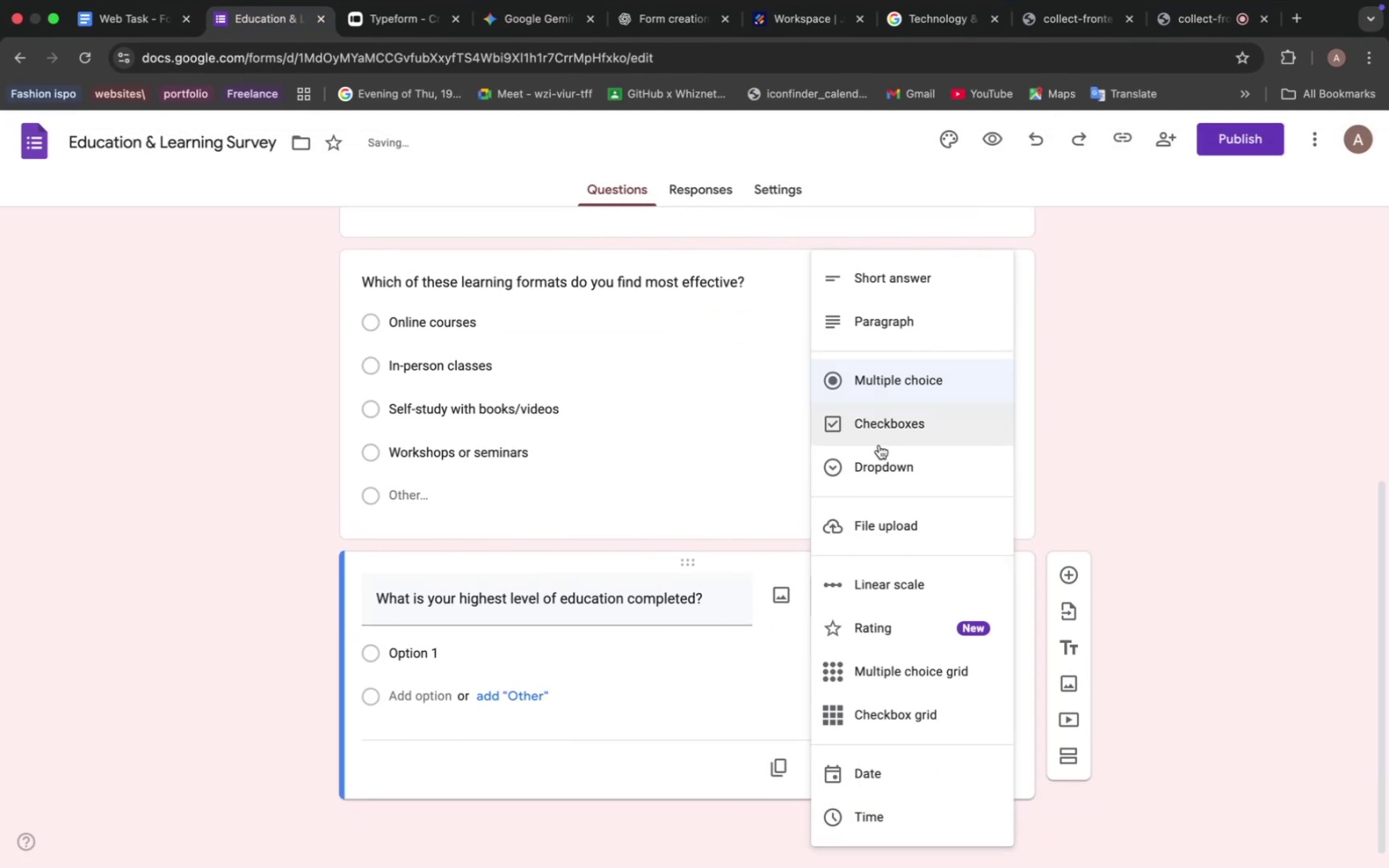 
left_click([414, 252])
 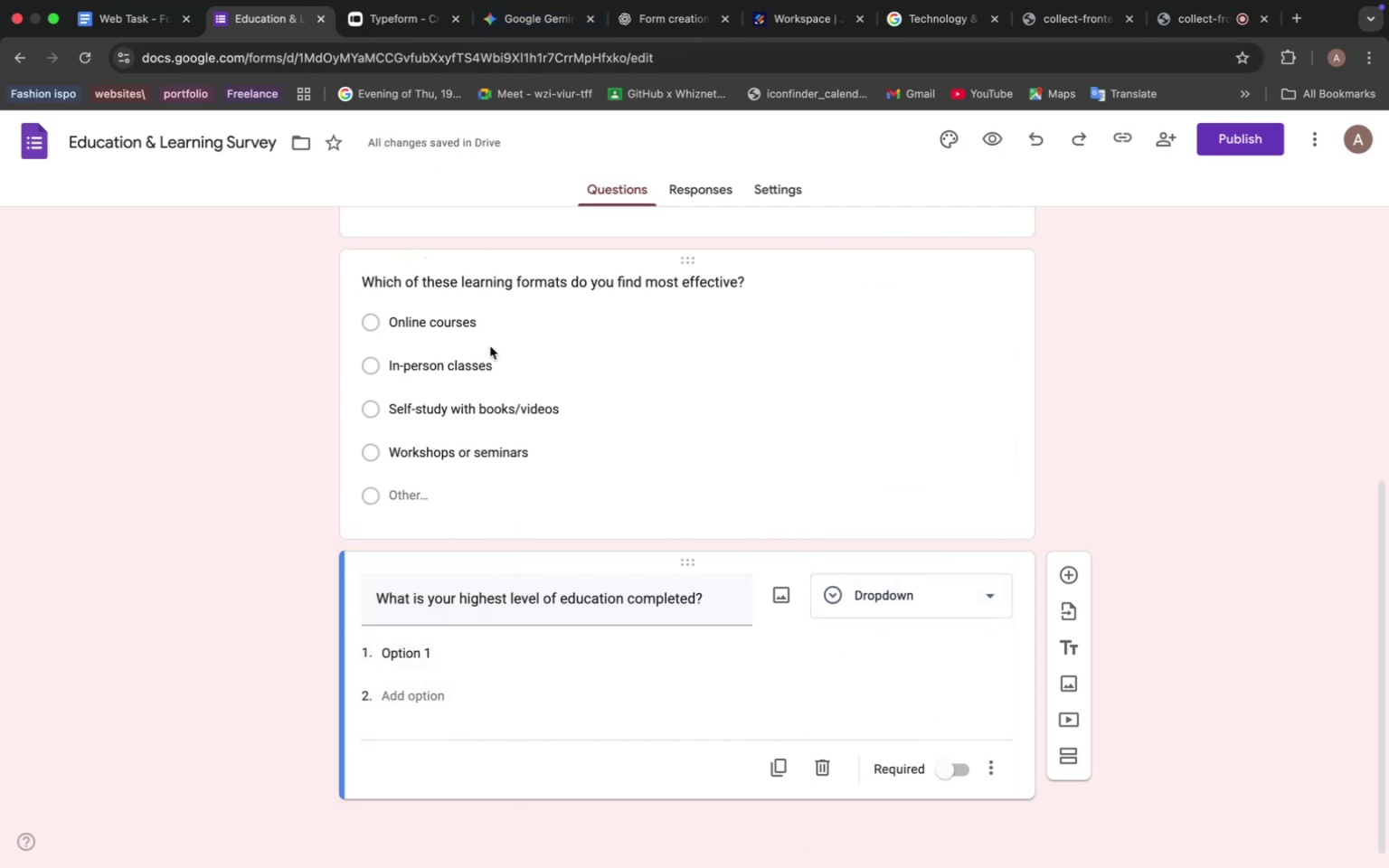 
left_click([534, 21])
 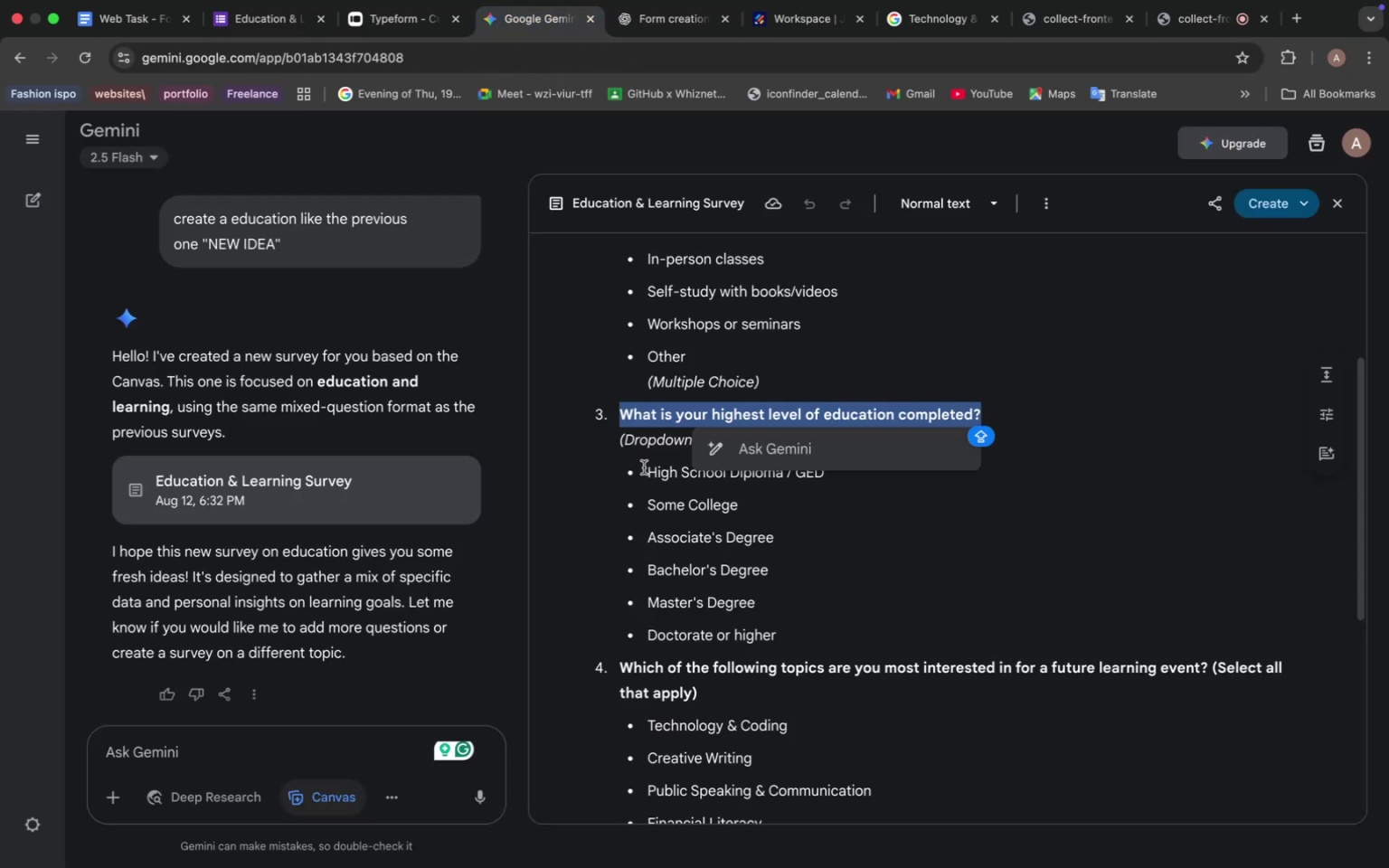 
left_click_drag(start_coordinate=[647, 466], to_coordinate=[780, 633])
 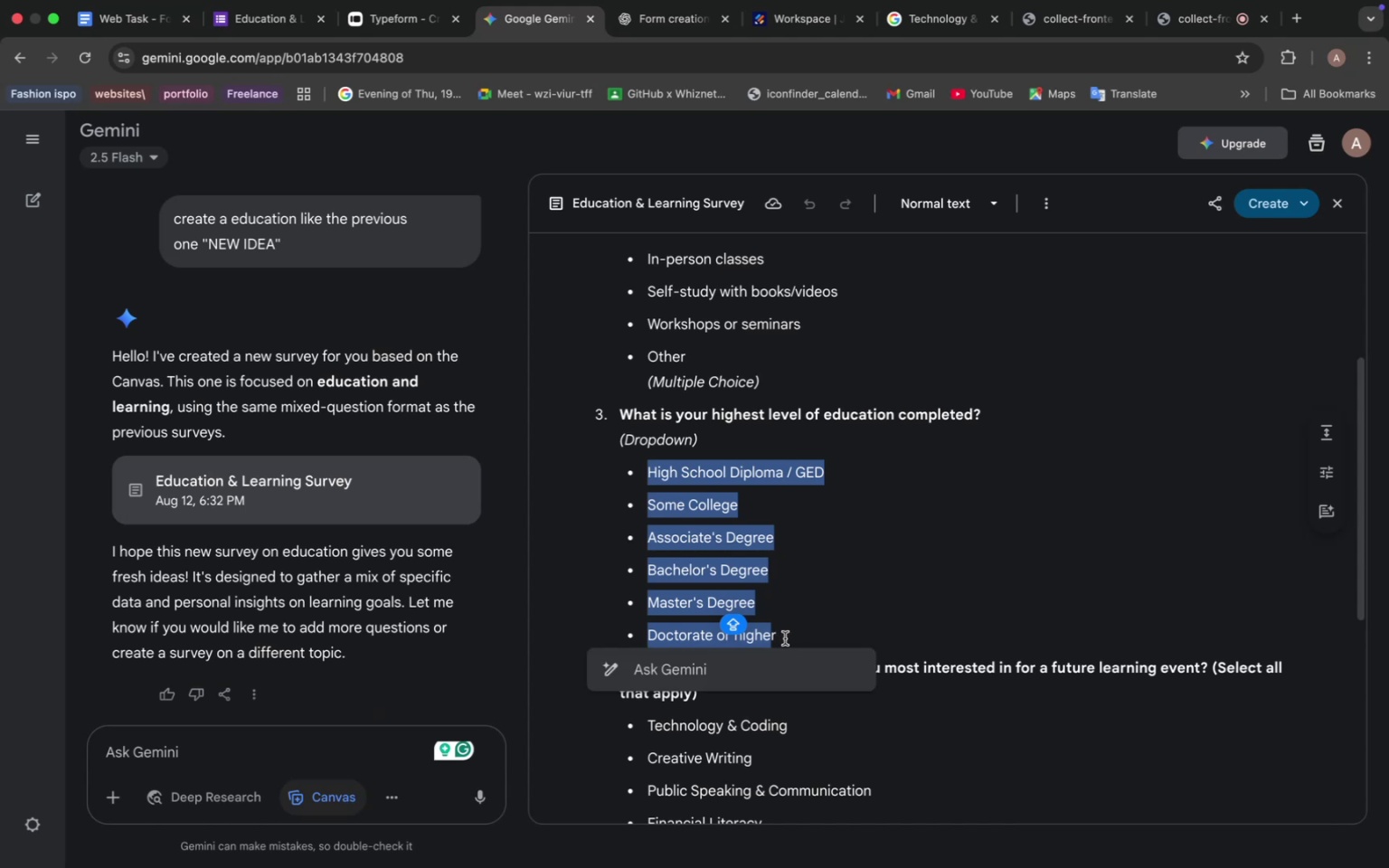 
left_click_drag(start_coordinate=[785, 638], to_coordinate=[780, 637])
 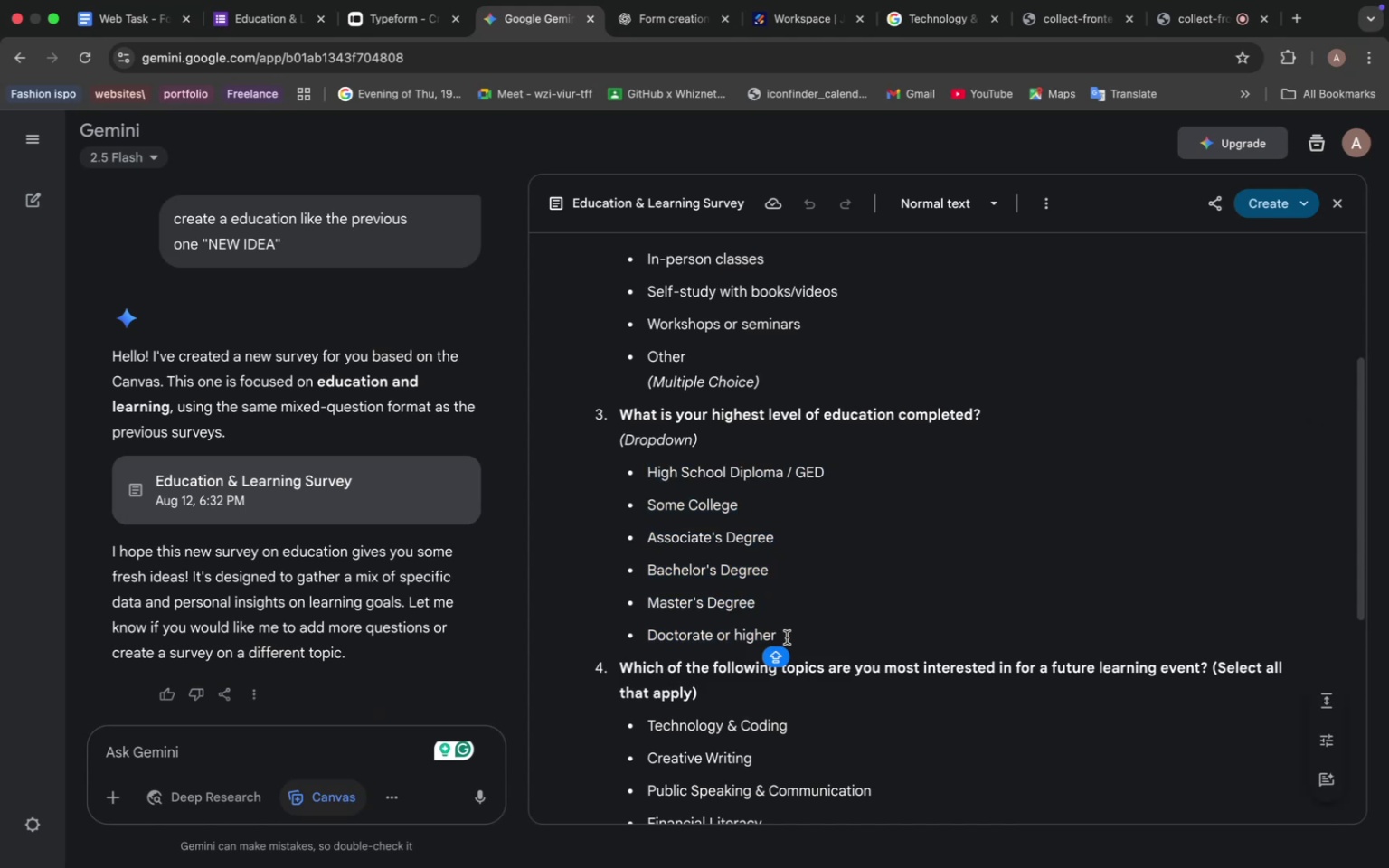 
left_click_drag(start_coordinate=[787, 637], to_coordinate=[646, 458])
 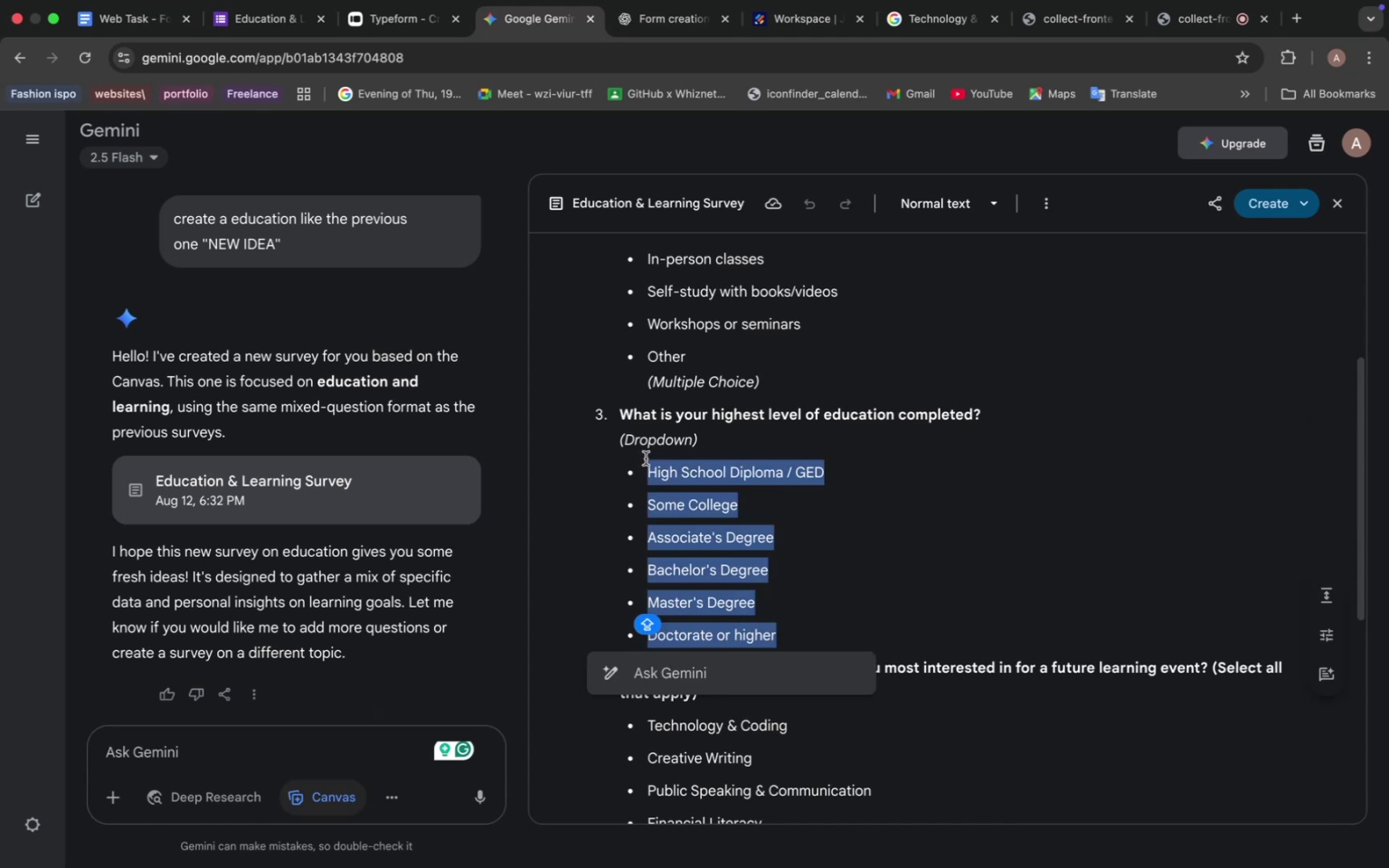 
key(Meta+C)
 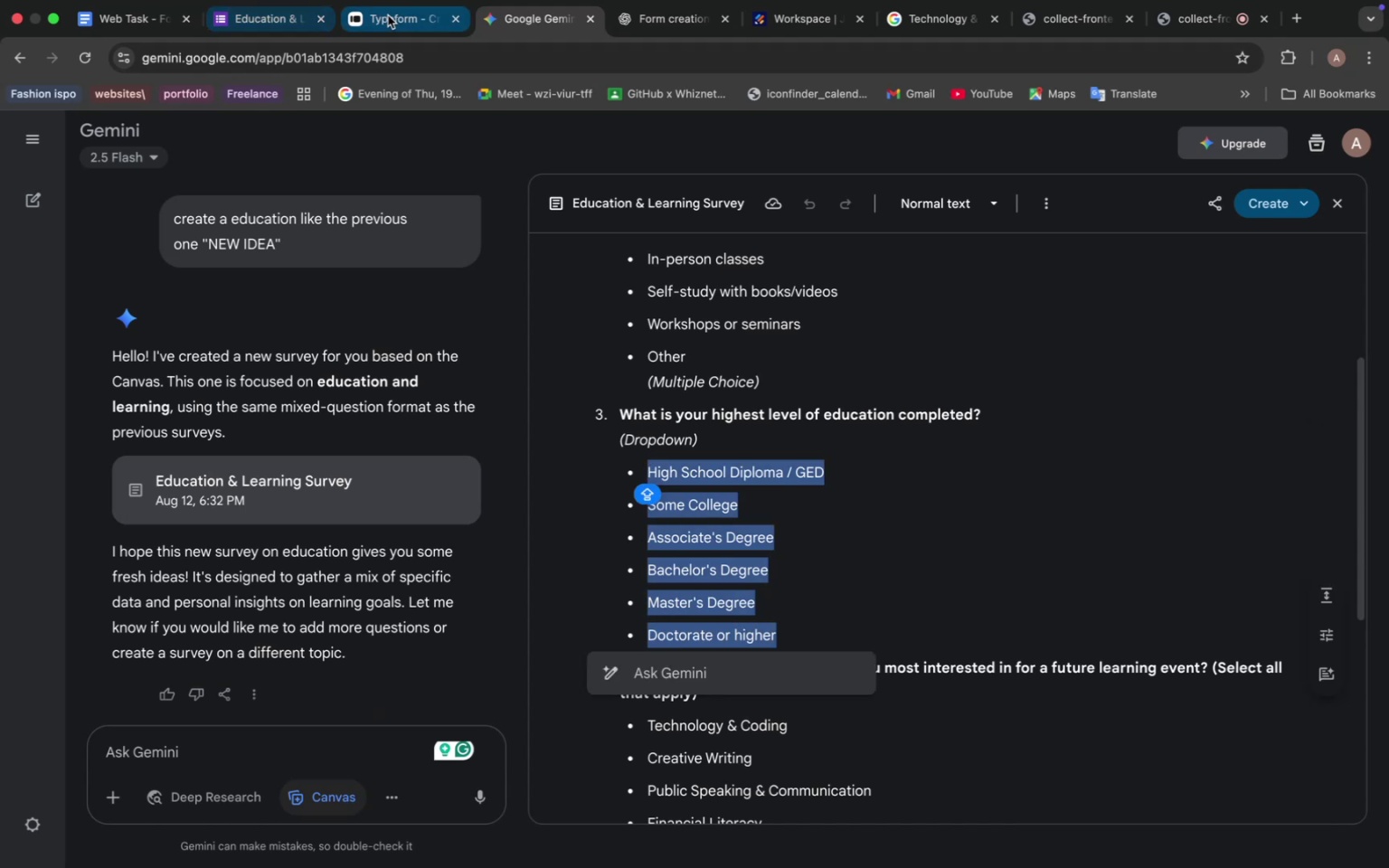 
left_click([265, 14])
 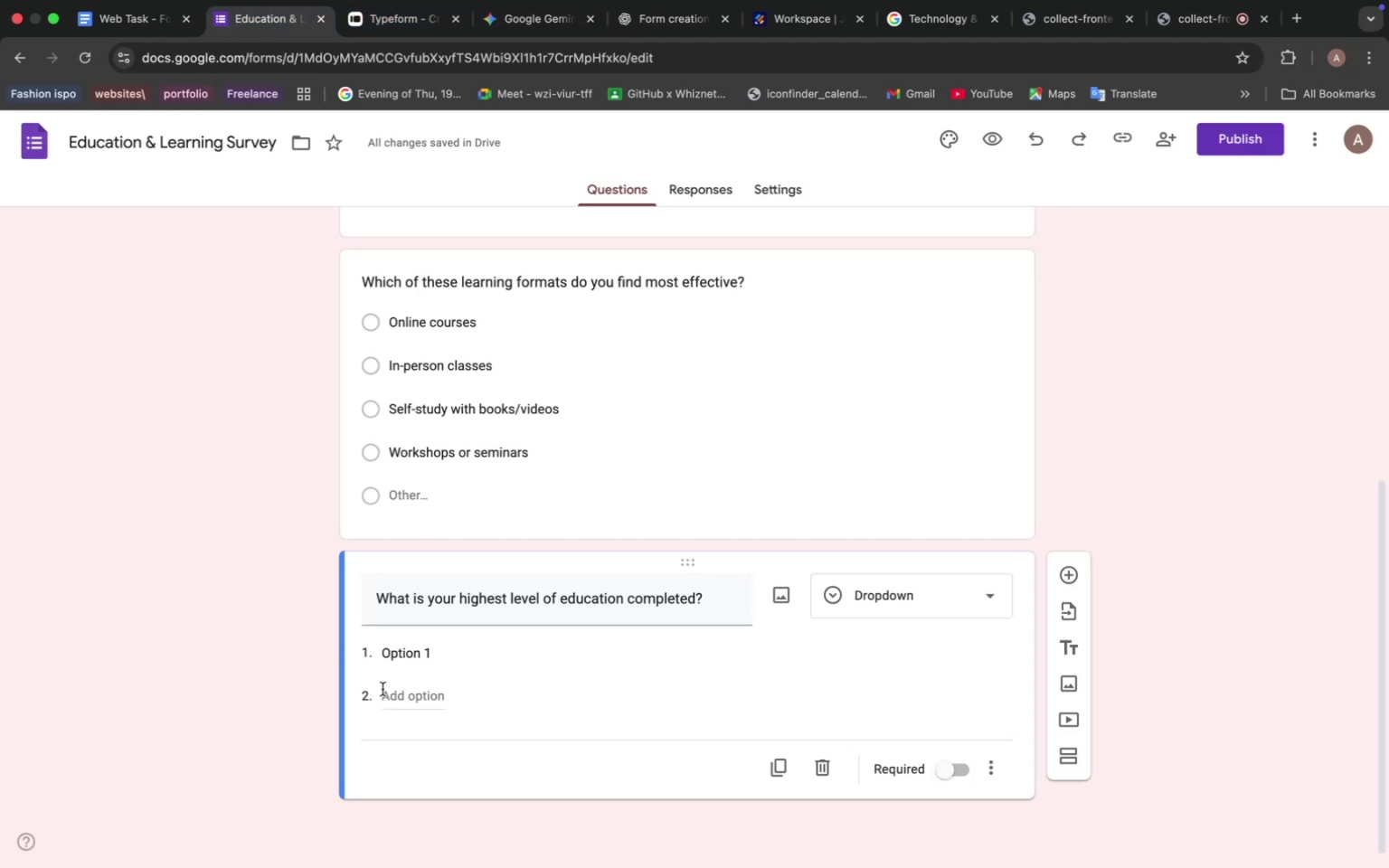 
left_click([393, 644])
 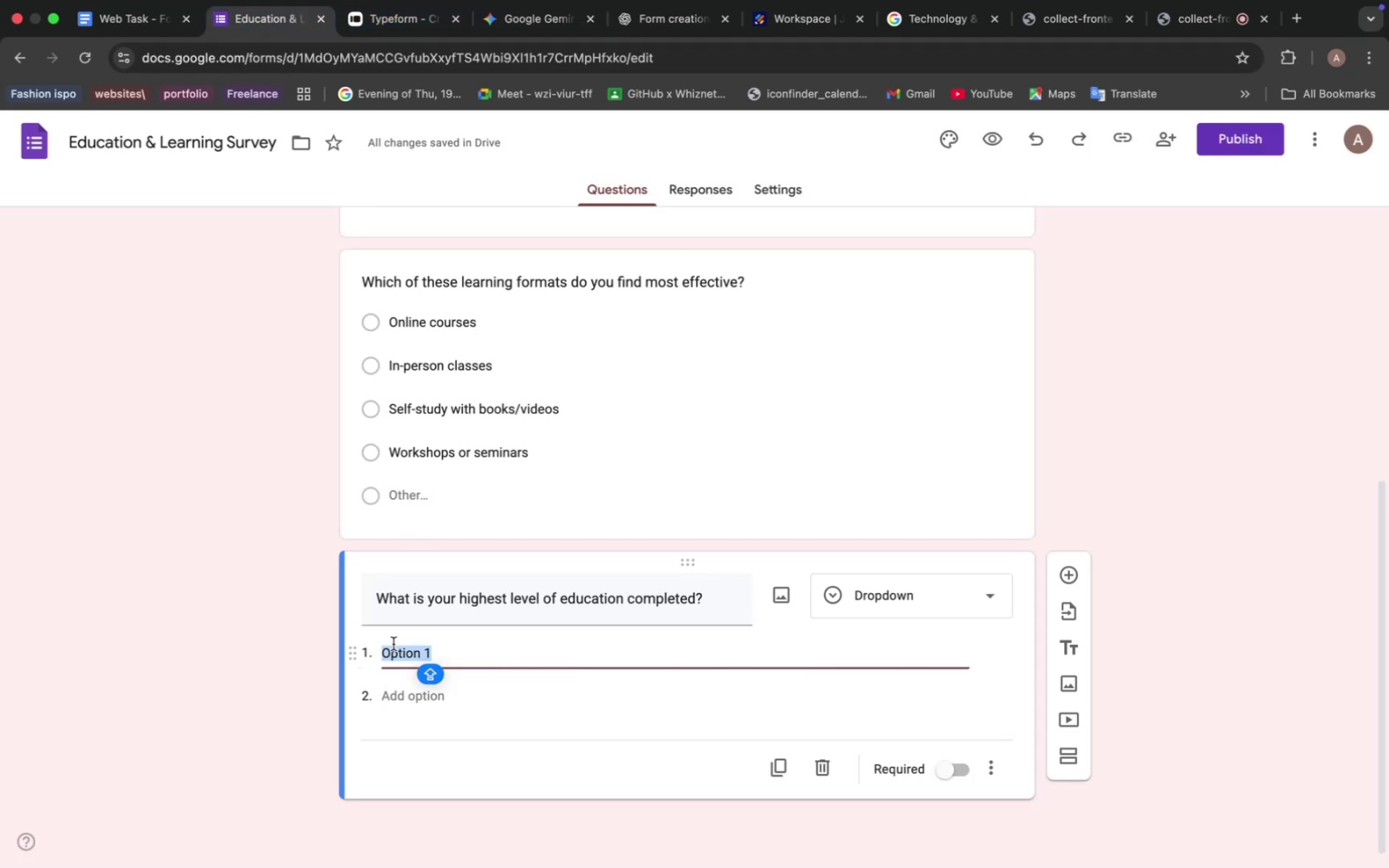 
key(Meta+V)
 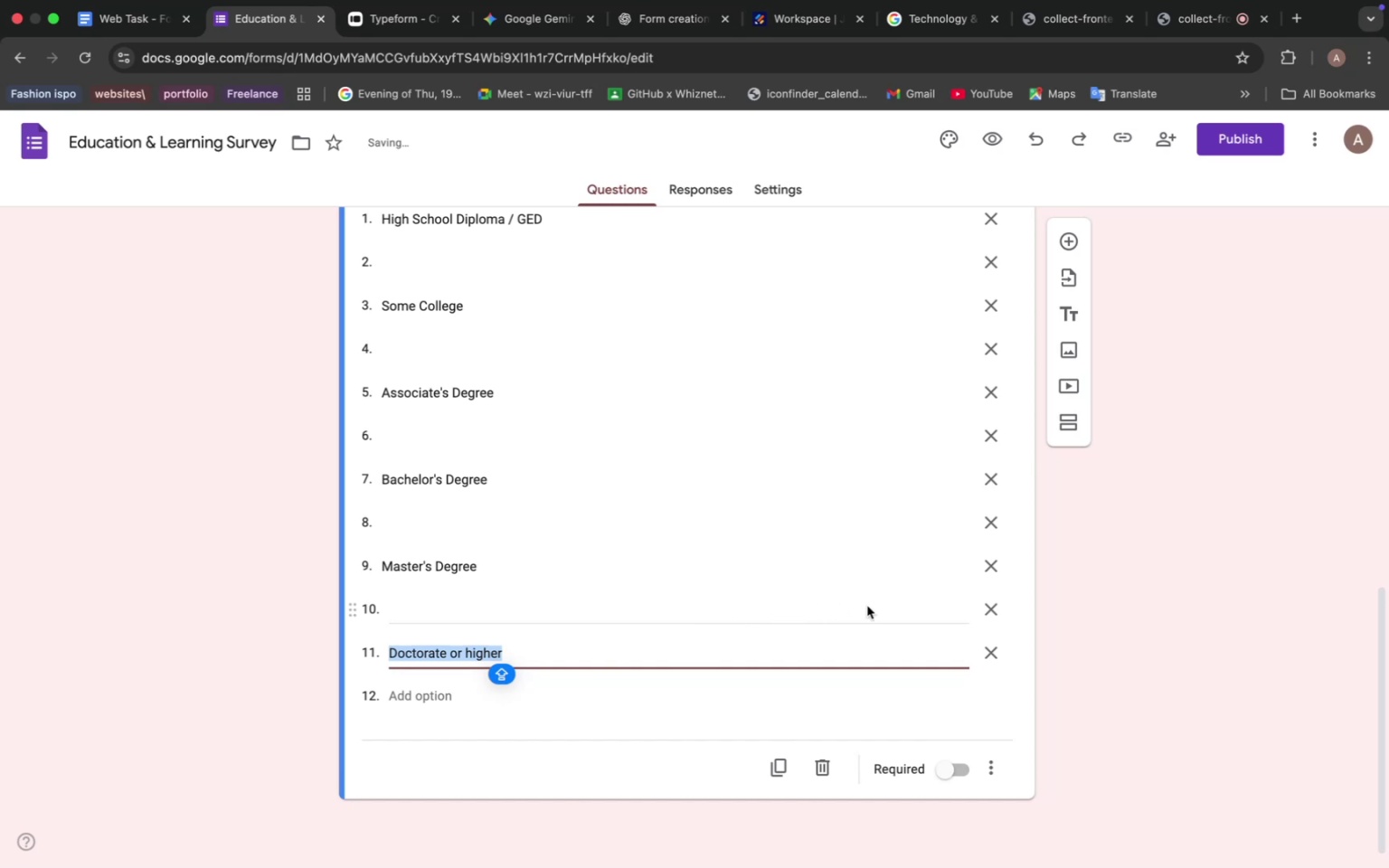 
left_click([994, 607])
 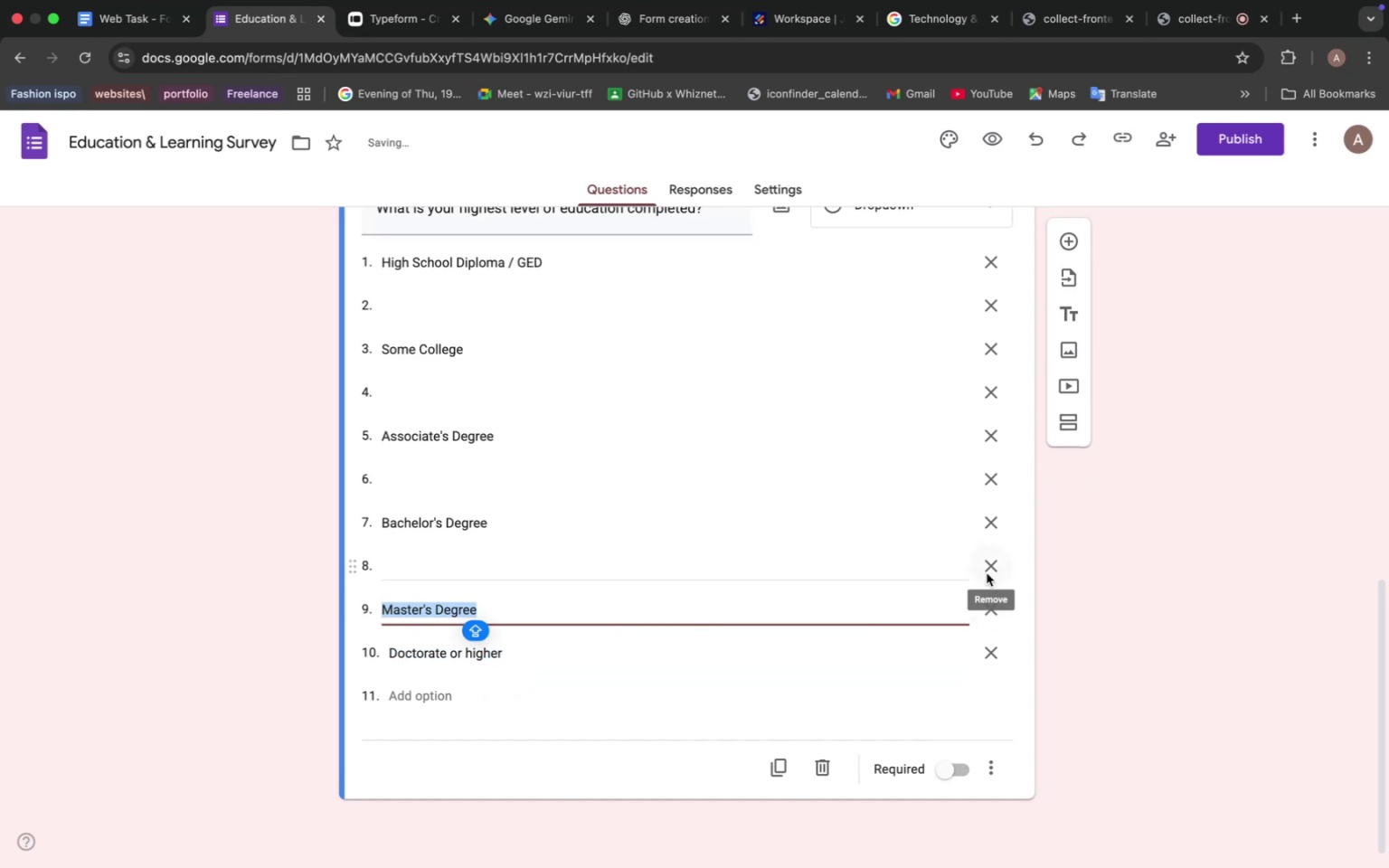 
left_click([987, 569])
 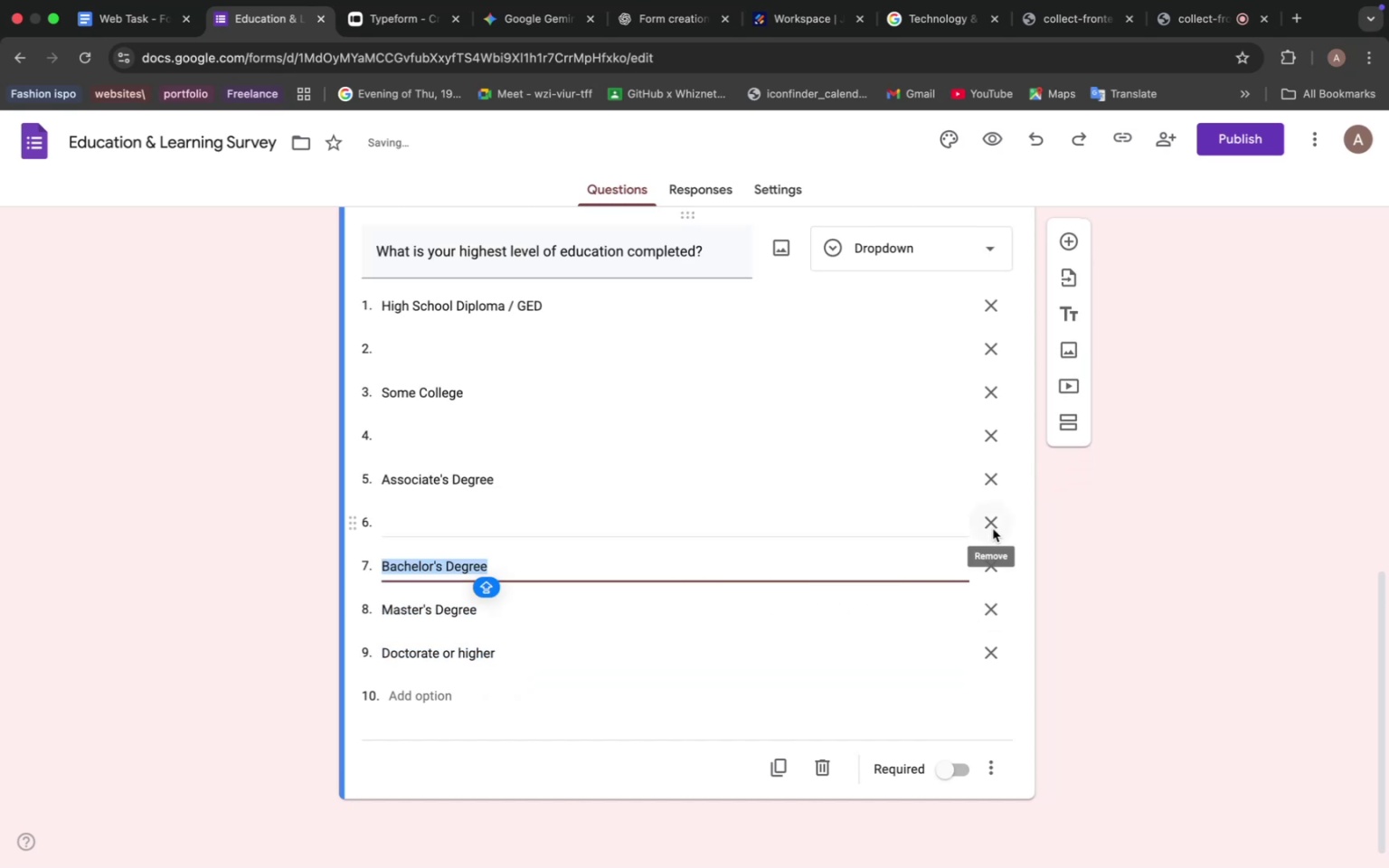 
left_click([993, 529])
 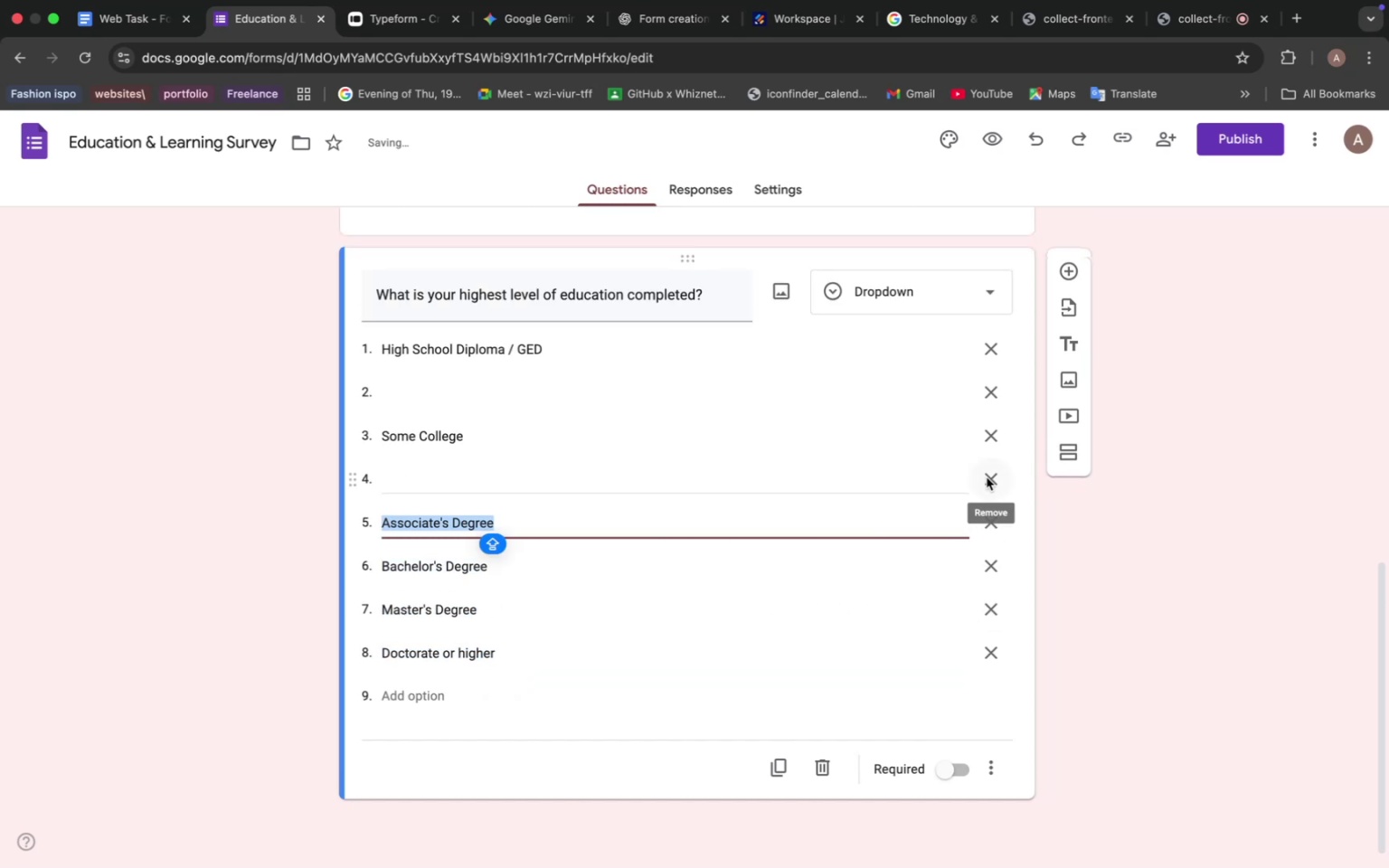 
left_click([987, 476])
 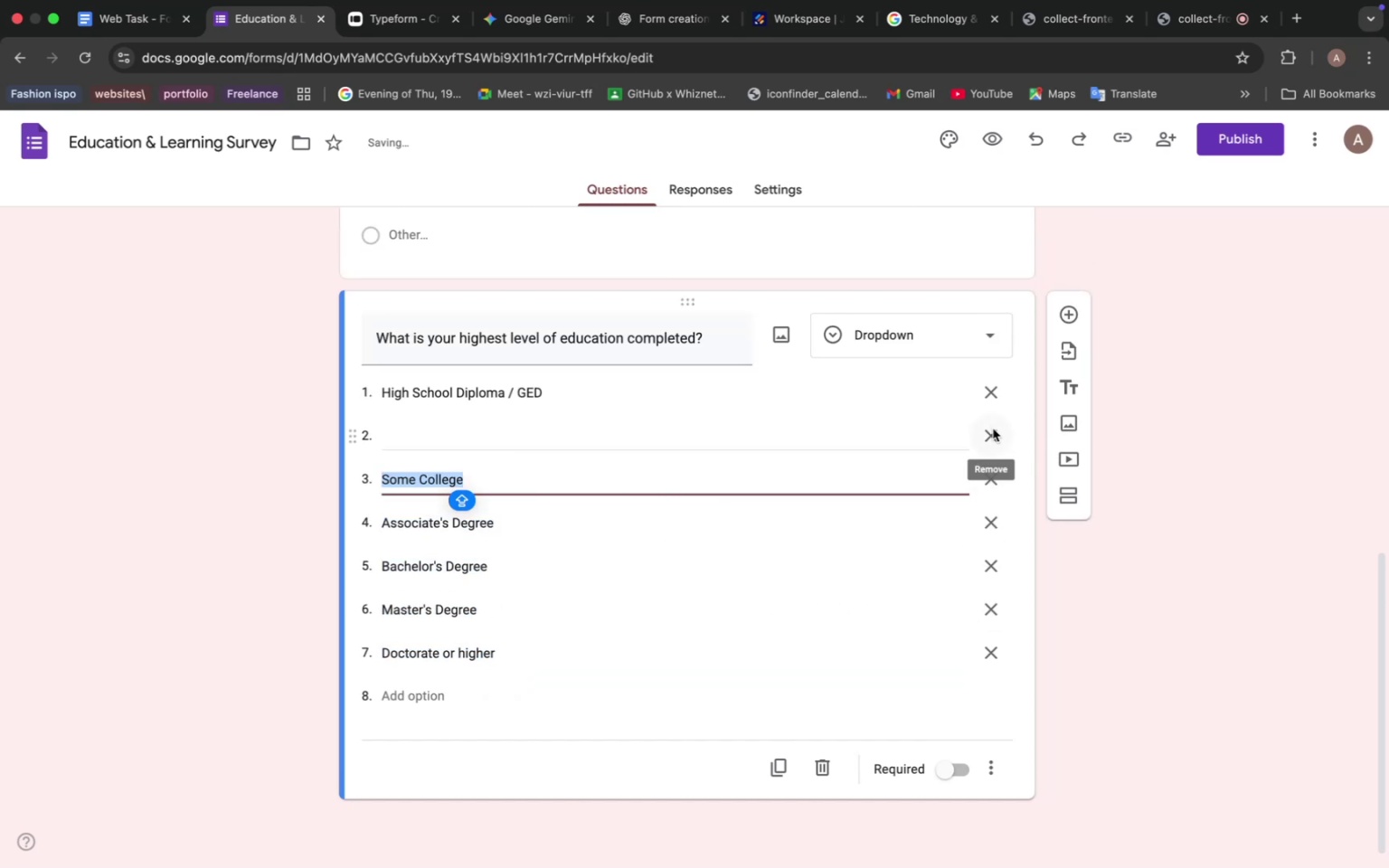 
left_click([993, 439])
 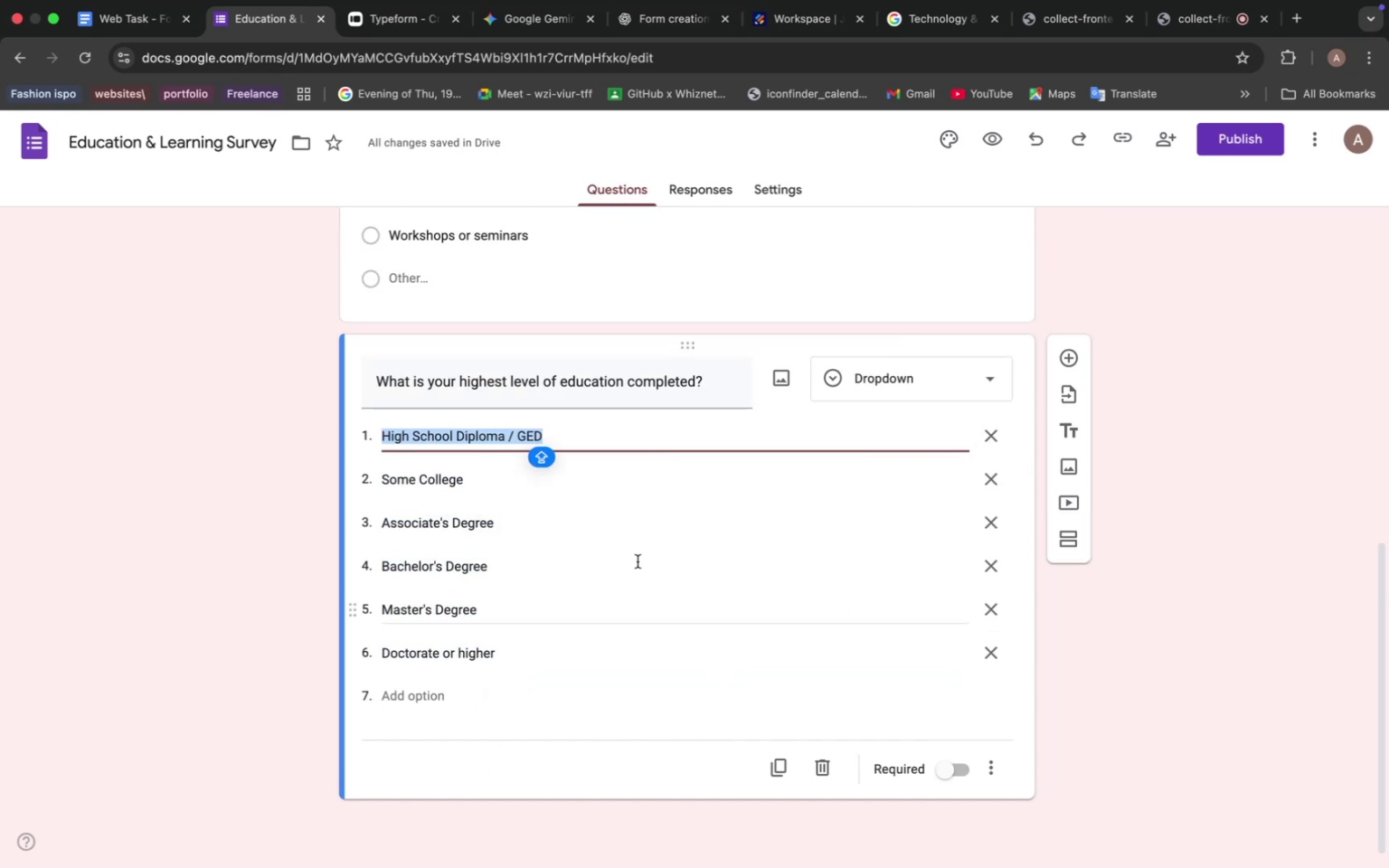 
left_click([634, 413])
 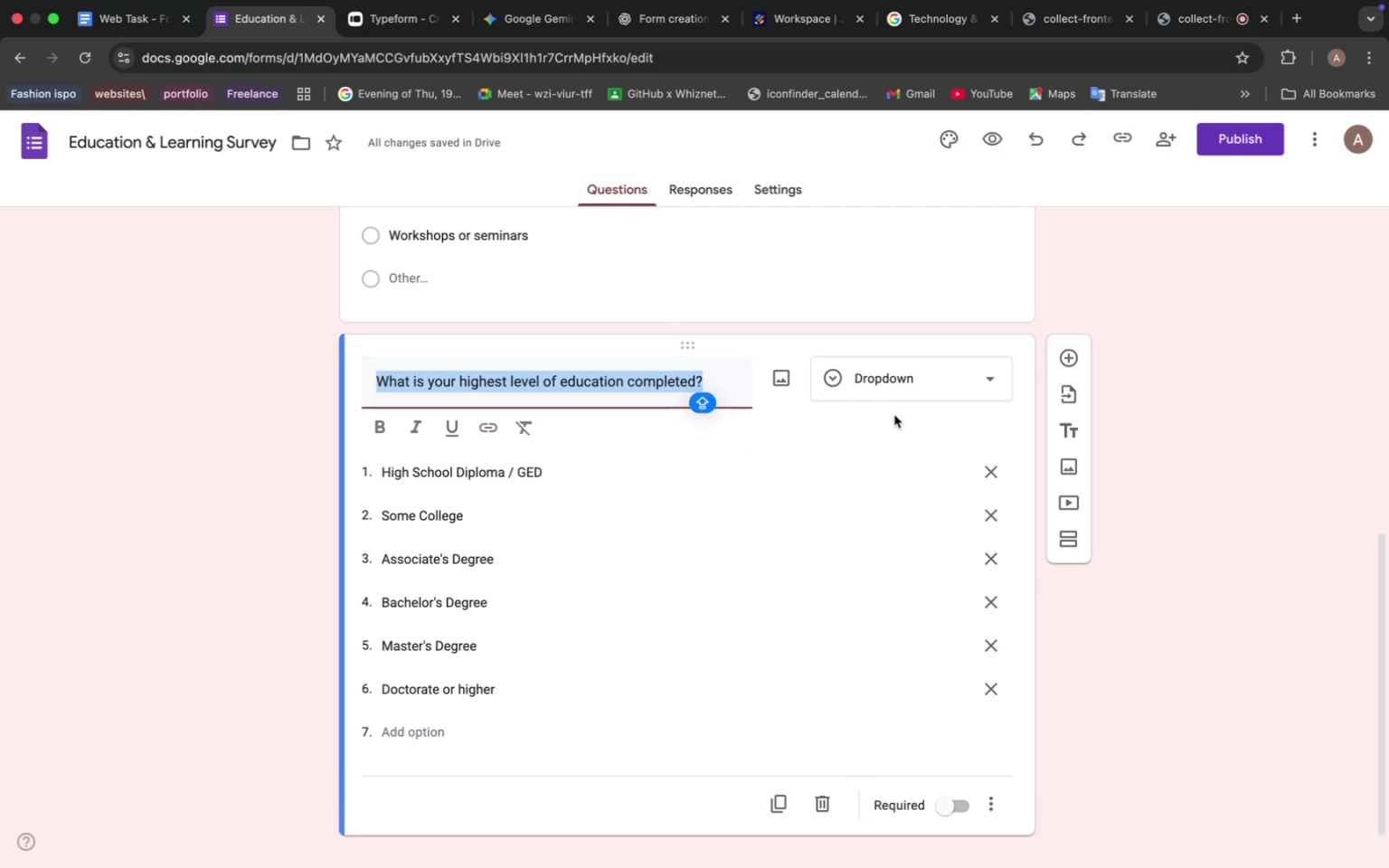 
left_click([1070, 348])
 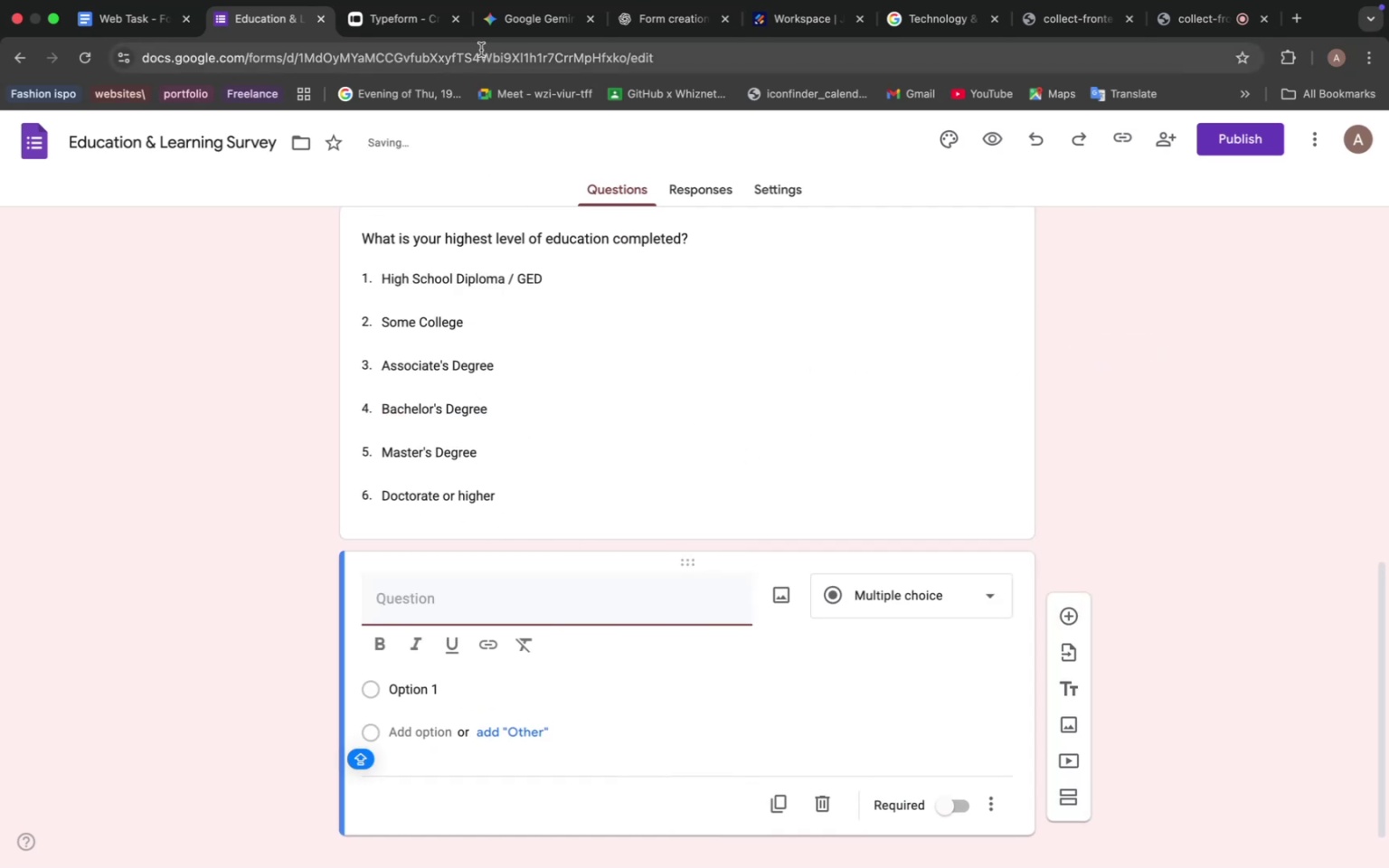 
left_click([513, 20])
 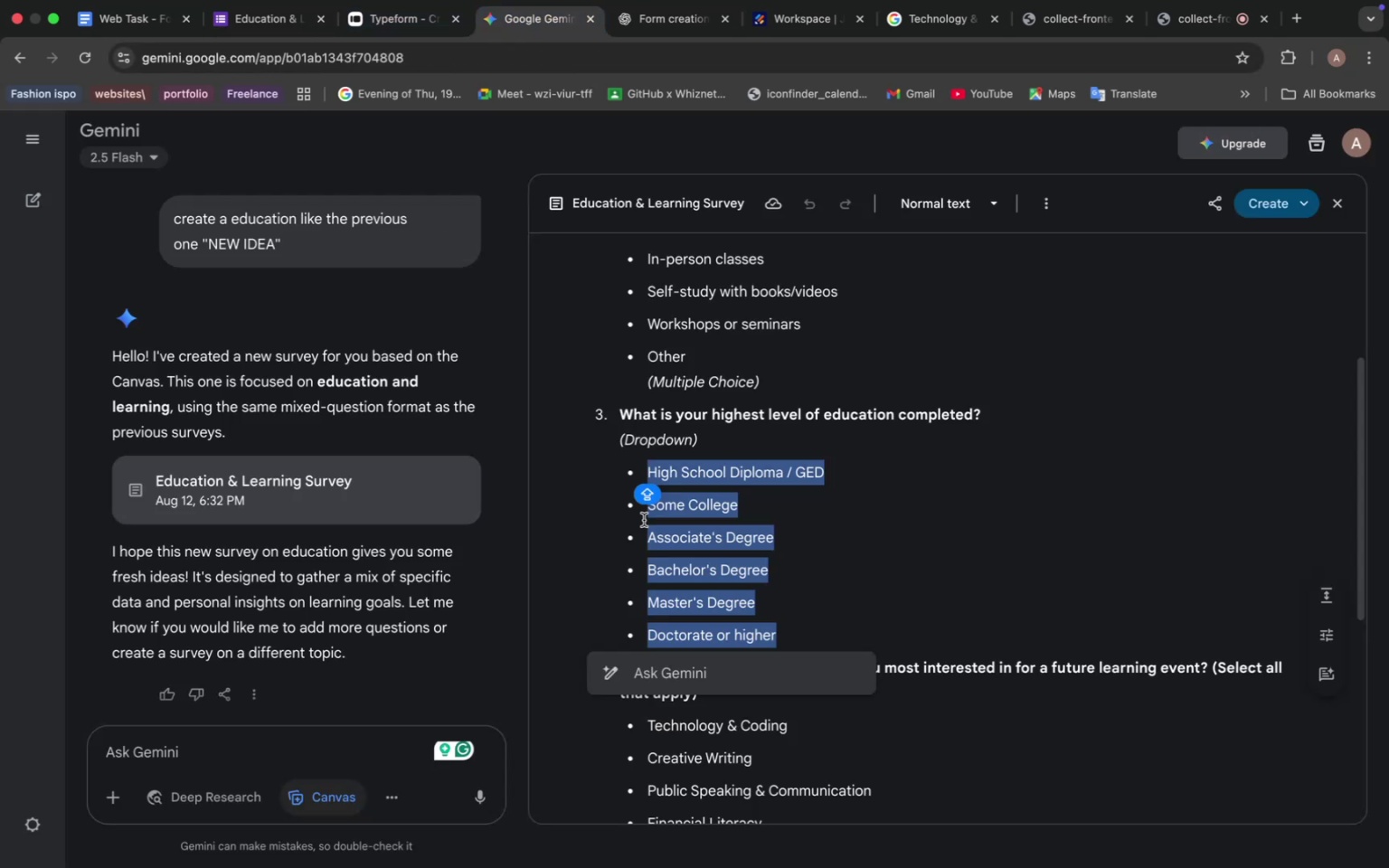 
scroll: coordinate [744, 483], scroll_direction: down, amount: 8.0
 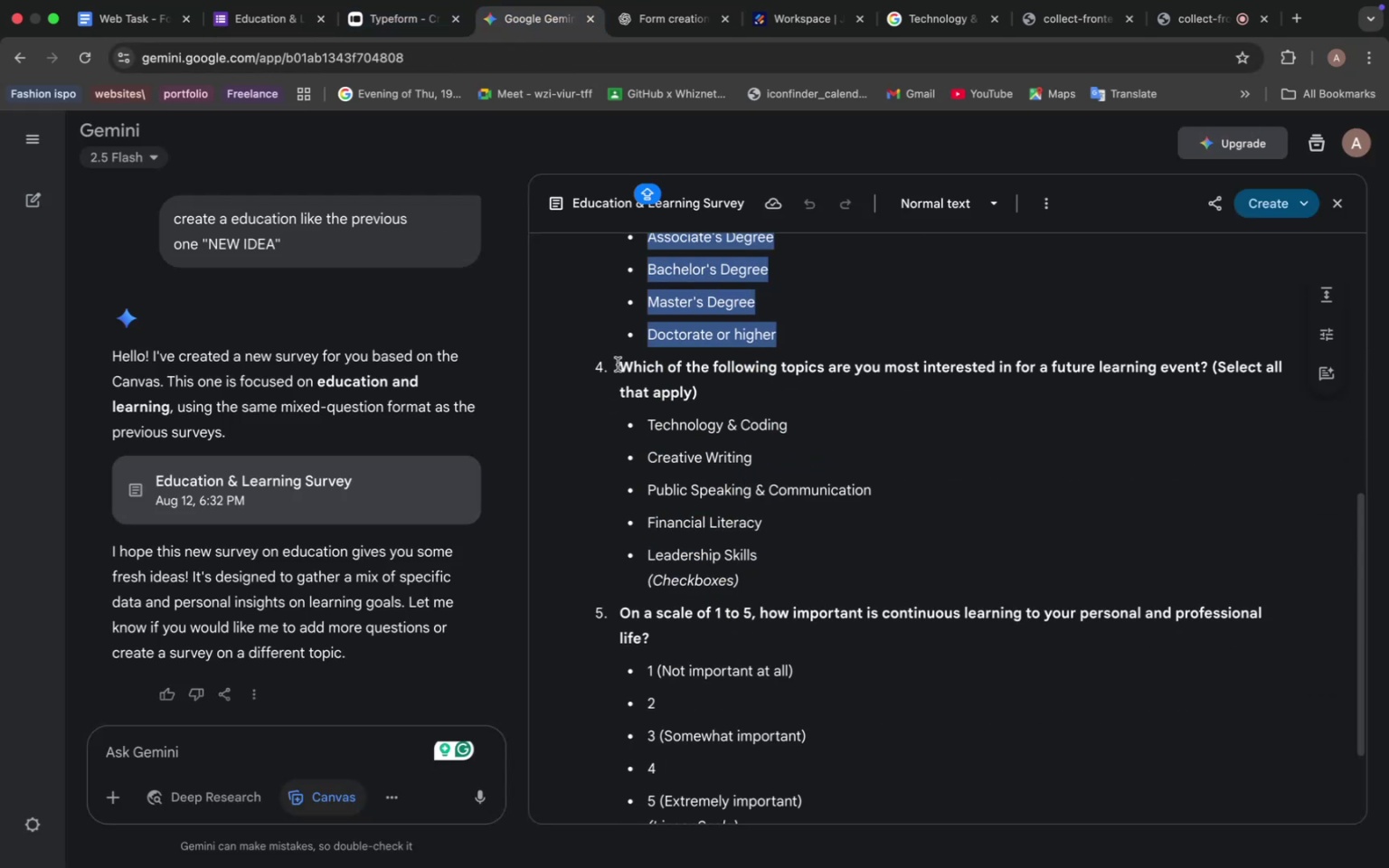 
left_click_drag(start_coordinate=[618, 364], to_coordinate=[1205, 376])
 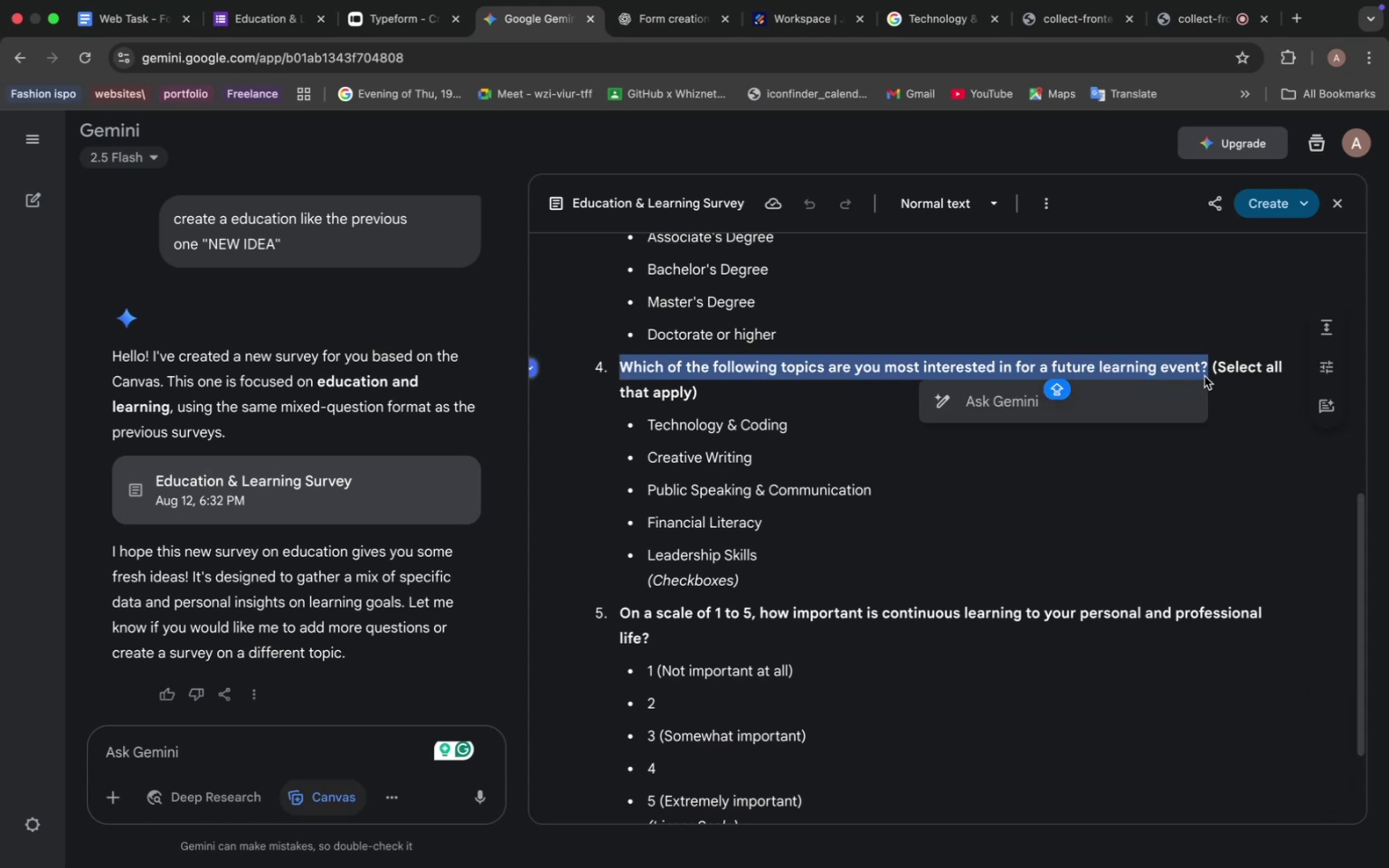 
key(Meta+C)
 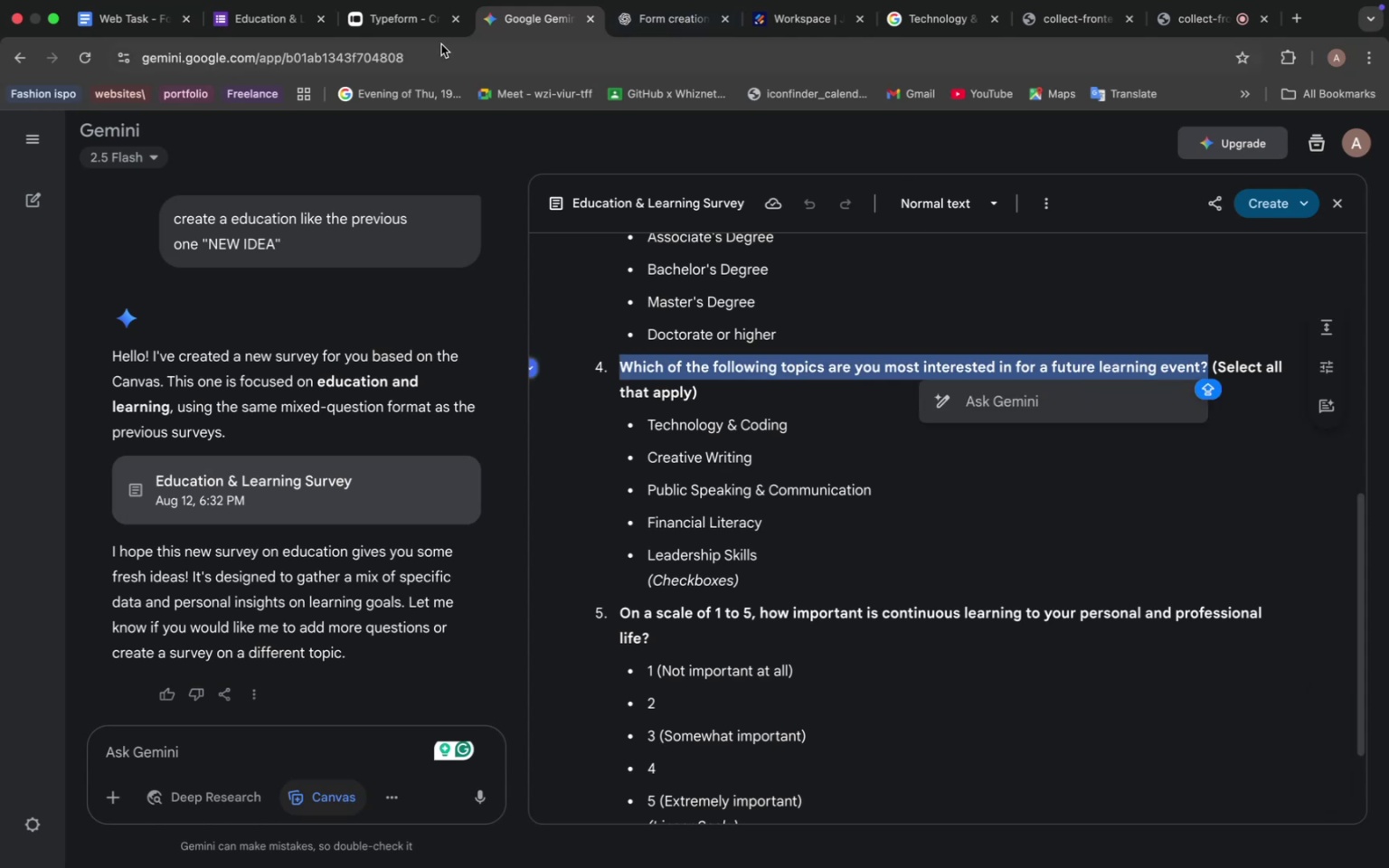 
mouse_move([408, 23])
 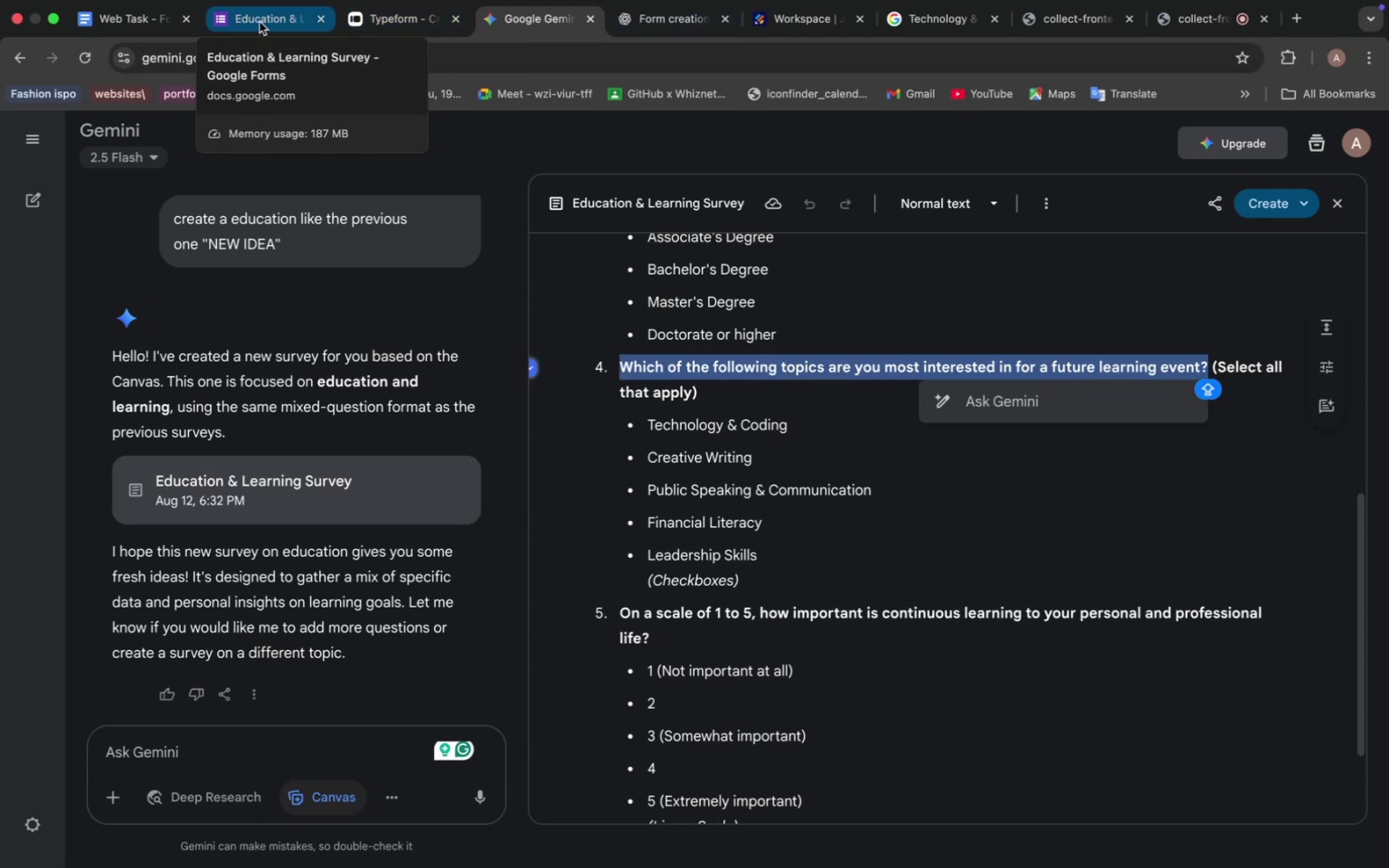 
left_click([260, 22])
 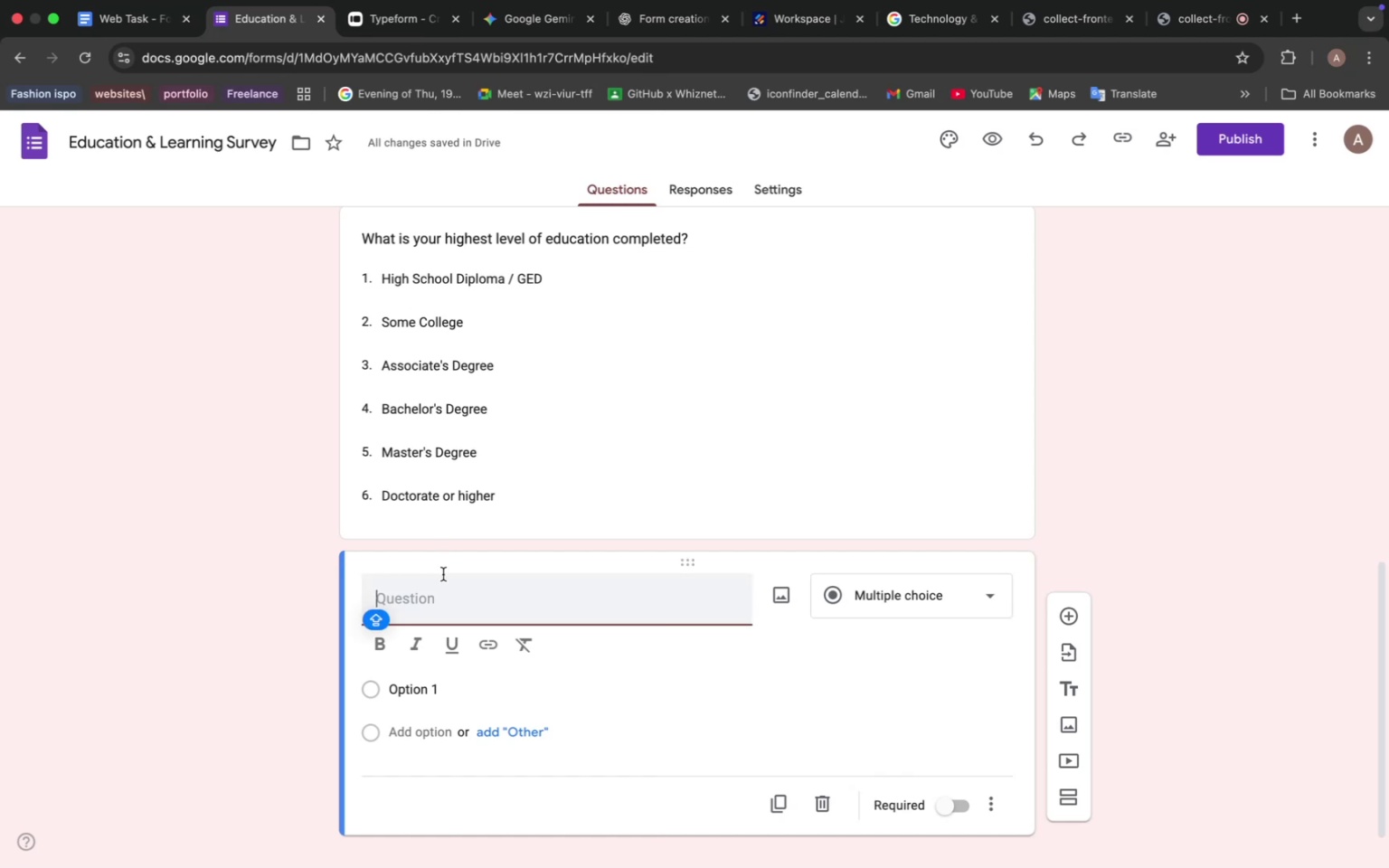 
left_click([437, 592])
 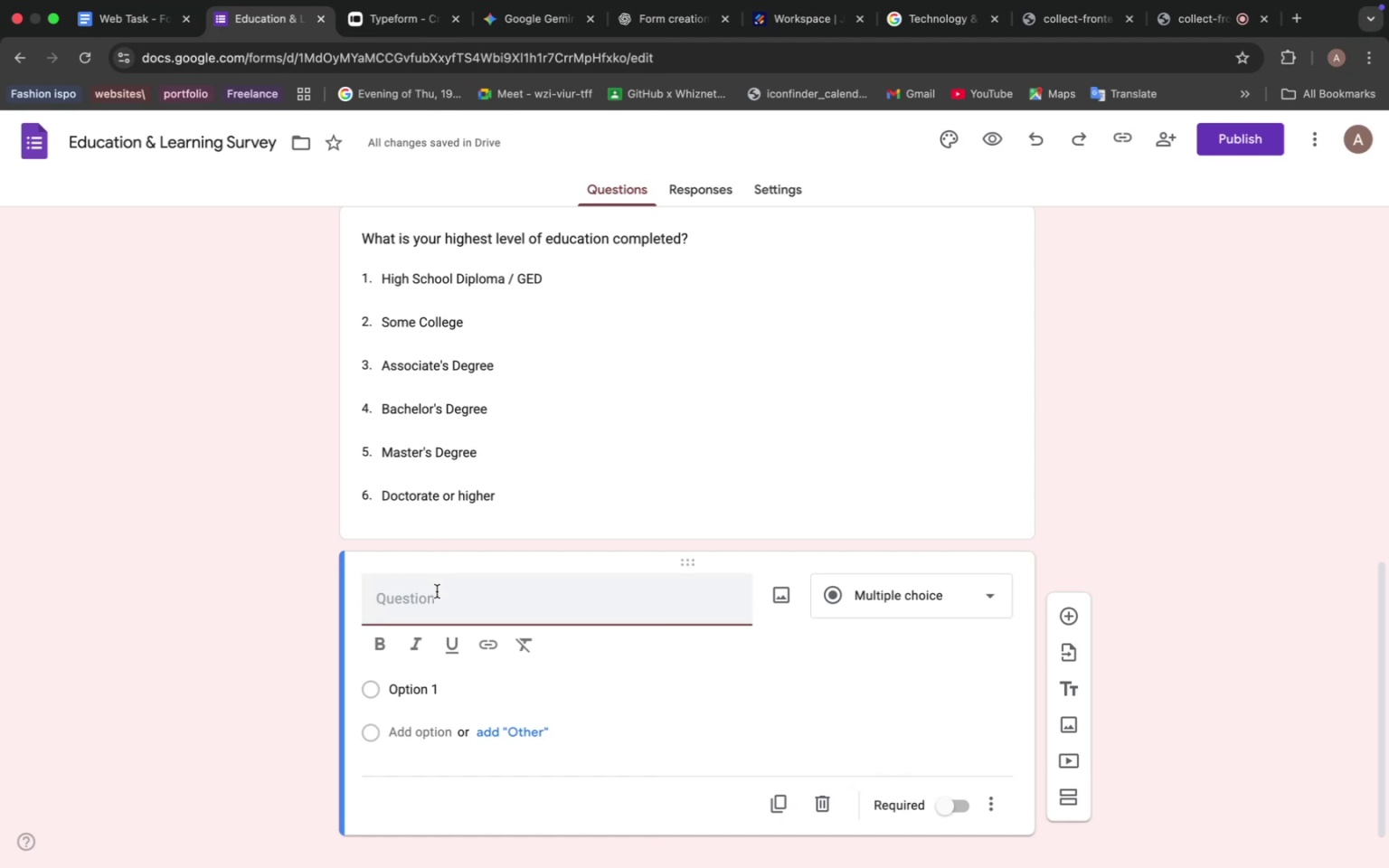 
key(Meta+V)
 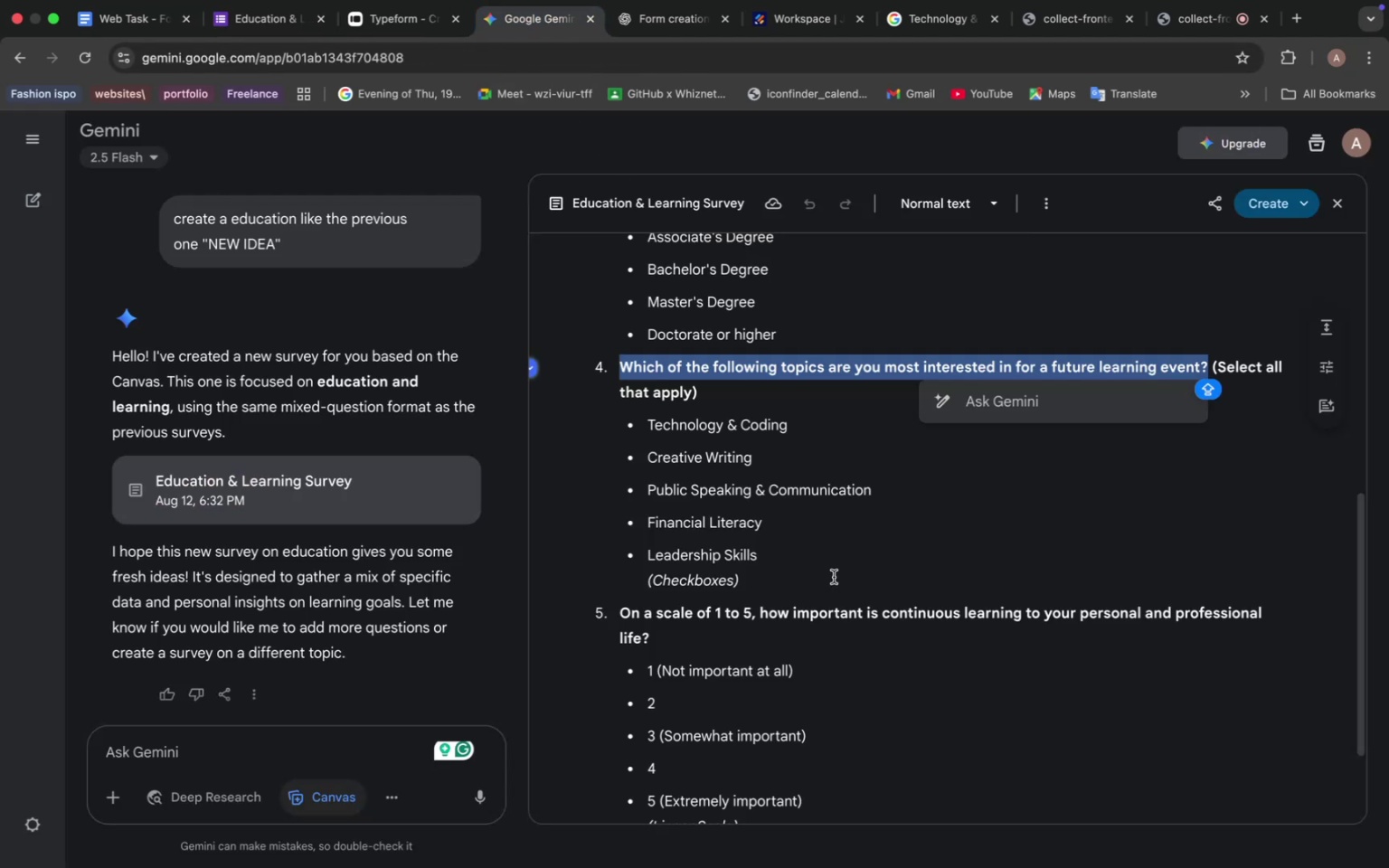 
wait(7.01)
 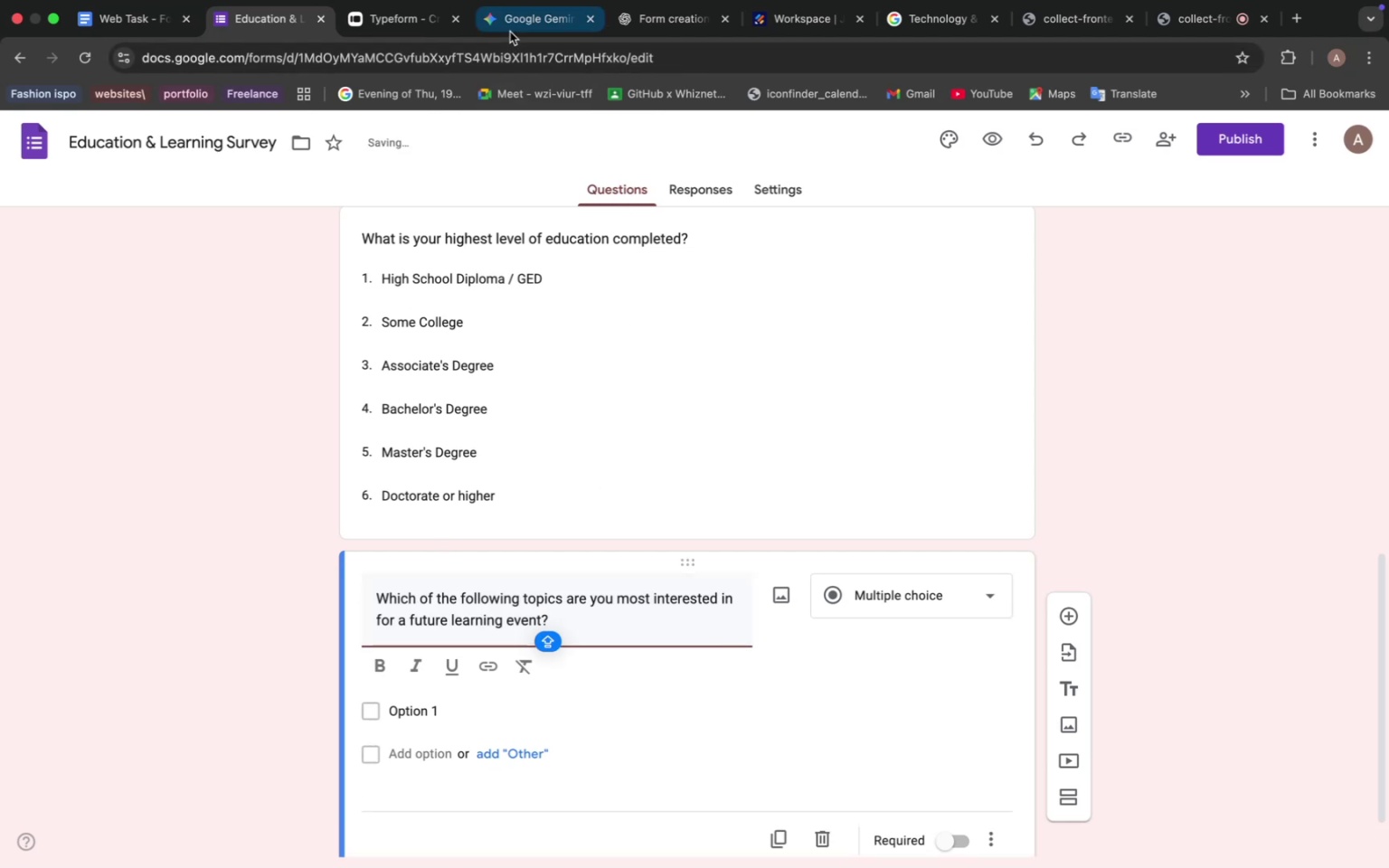 
left_click_drag(start_coordinate=[773, 554], to_coordinate=[642, 431])
 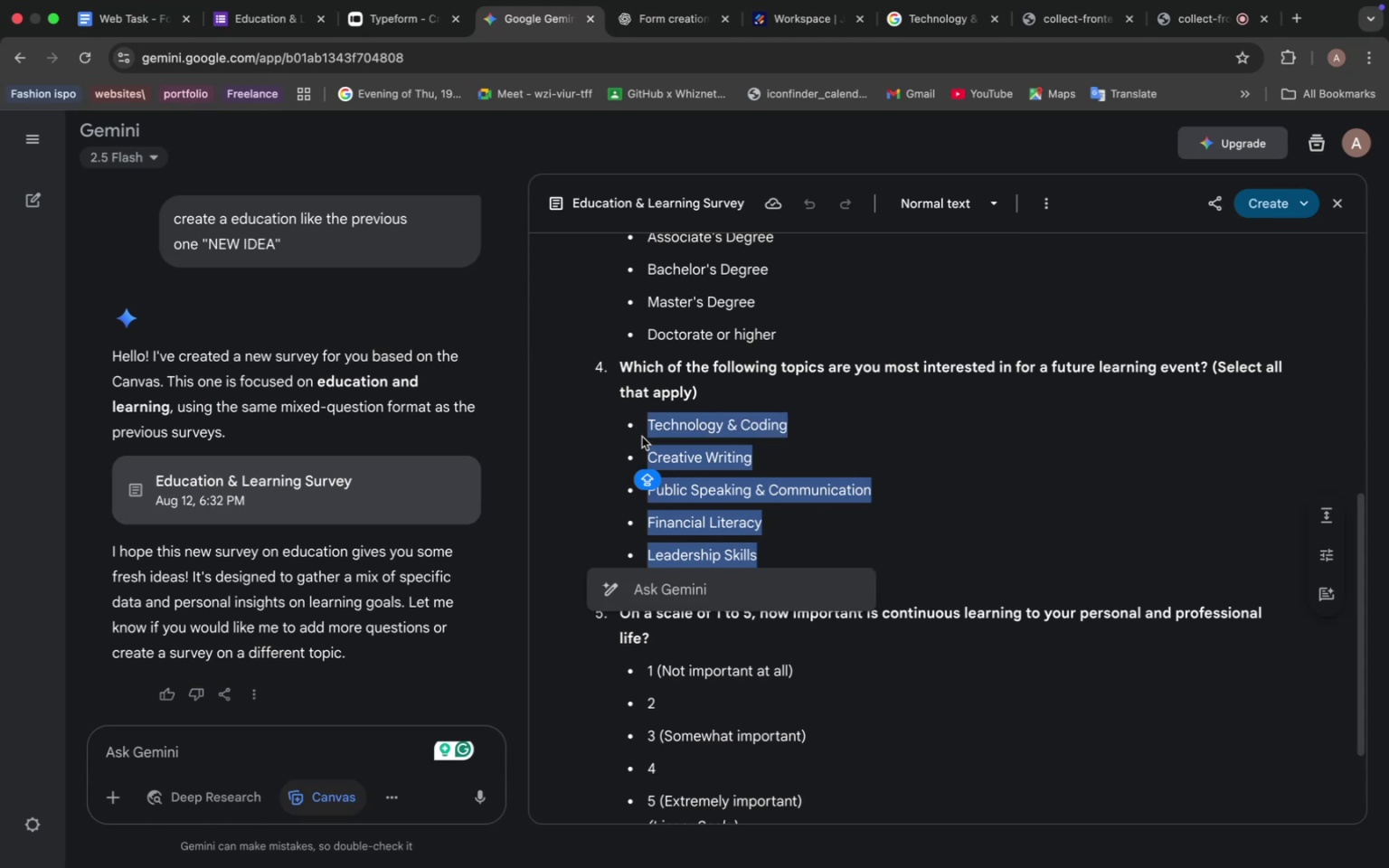 
key(Meta+C)
 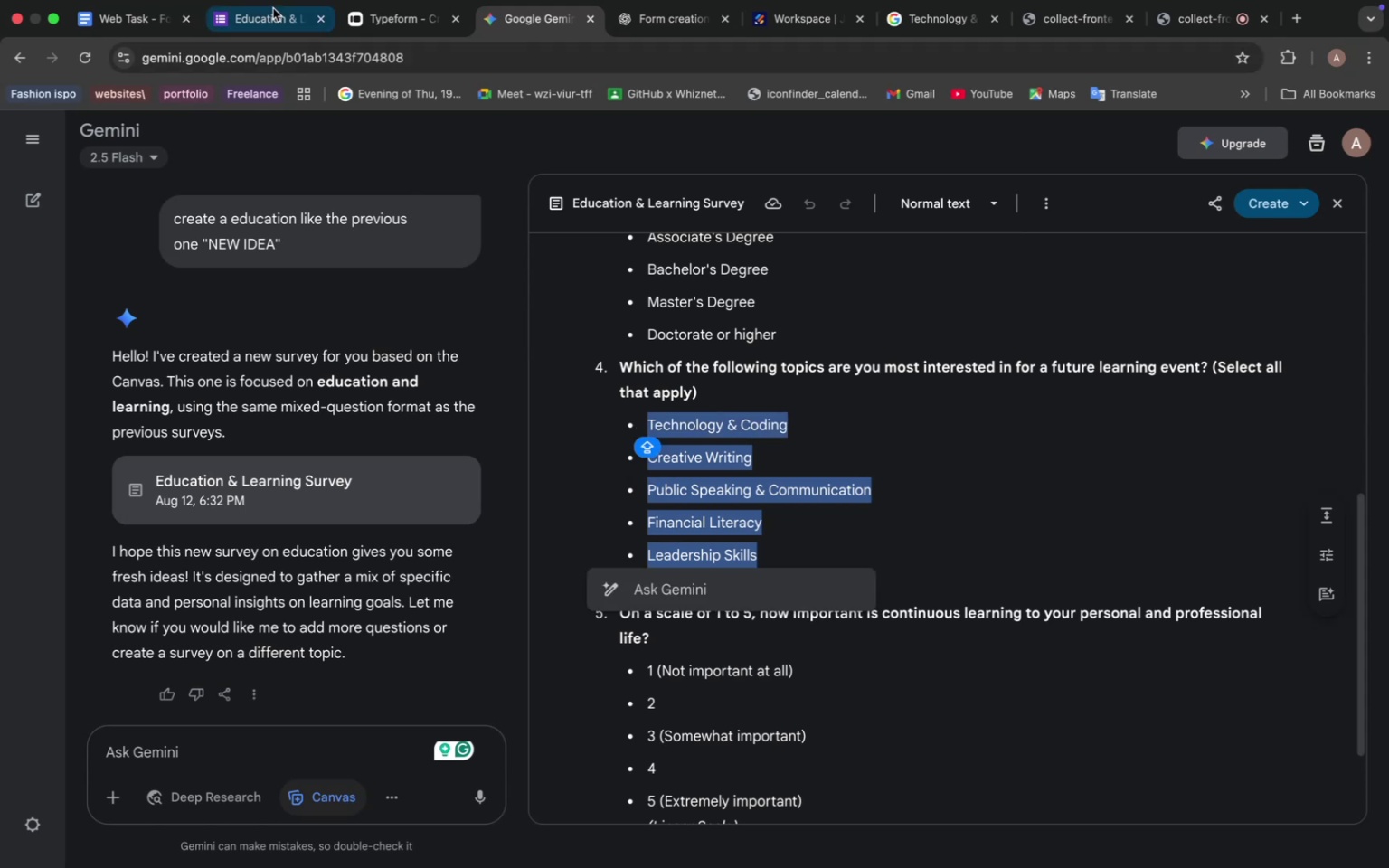 
left_click([273, 7])
 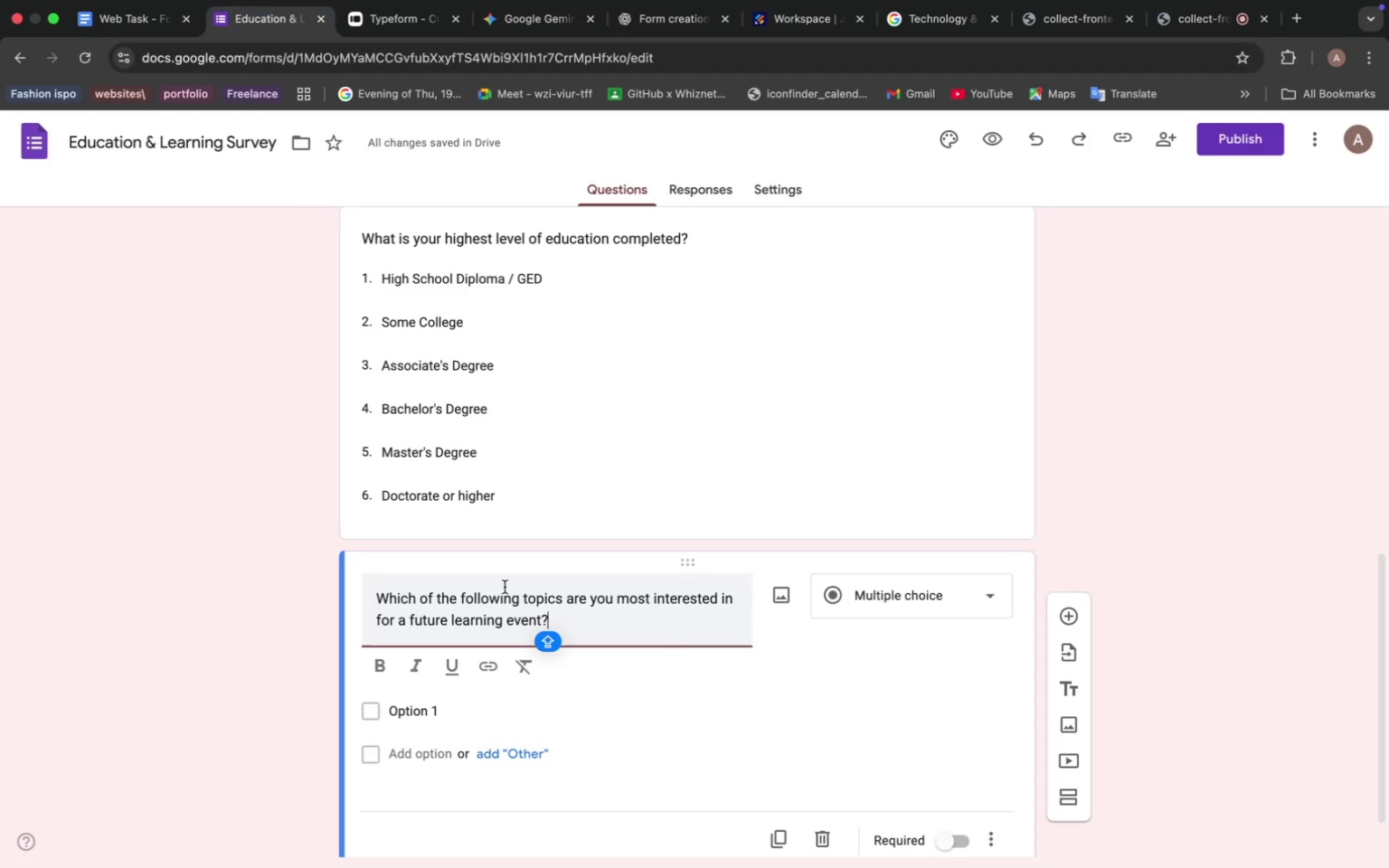 
scroll: coordinate [505, 566], scroll_direction: down, amount: 1.0
 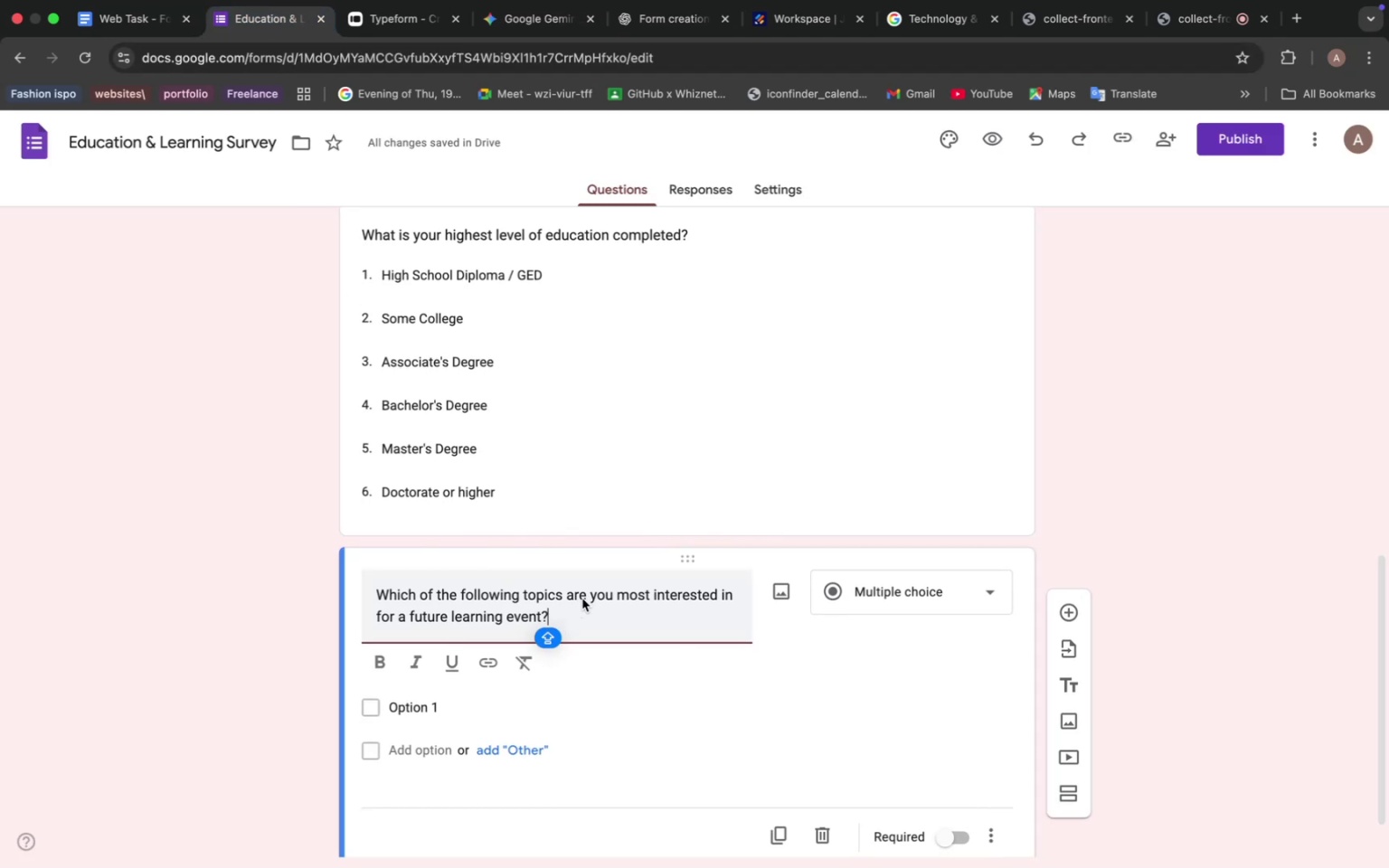 
wait(9.99)
 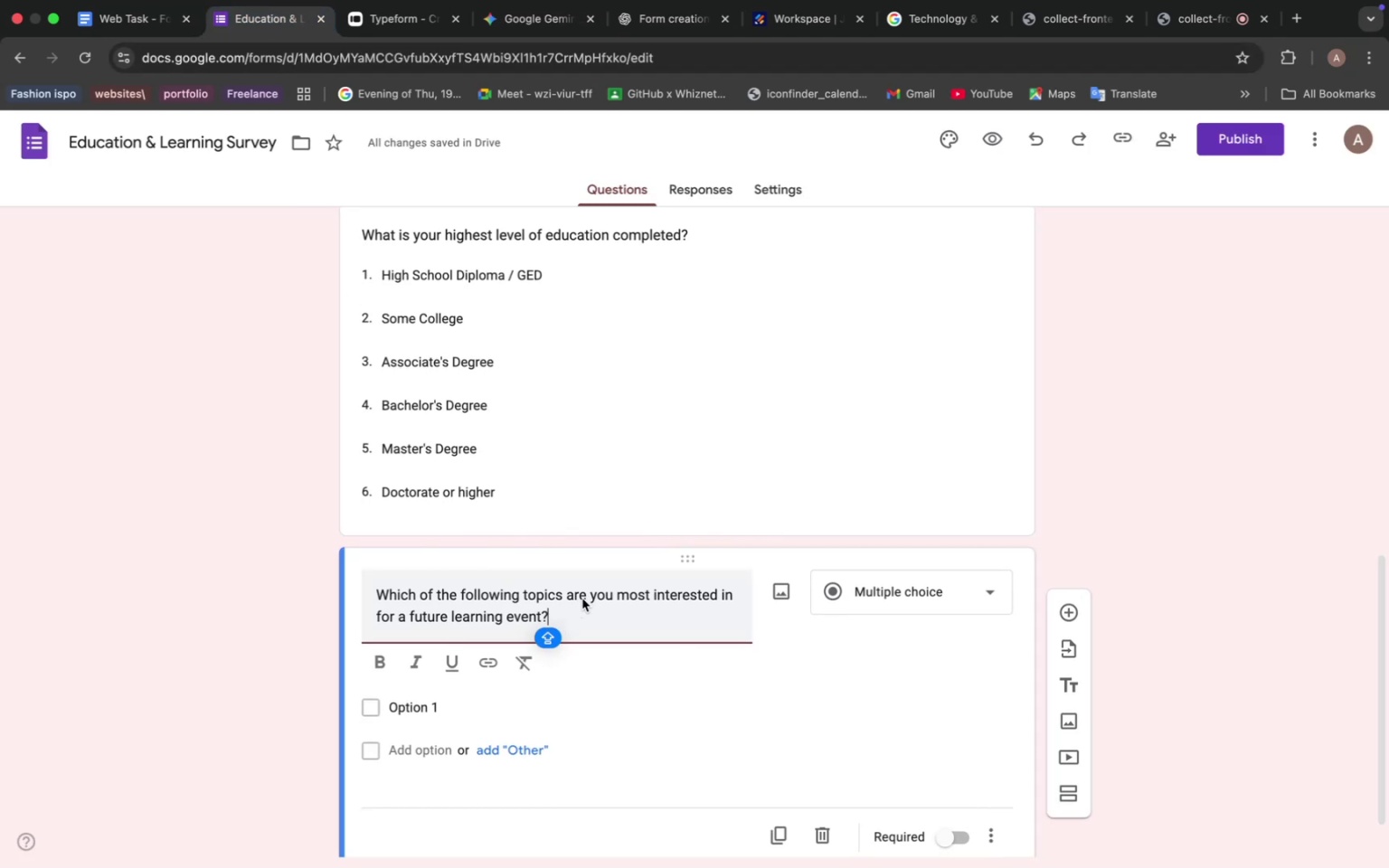 
left_click([942, 604])
 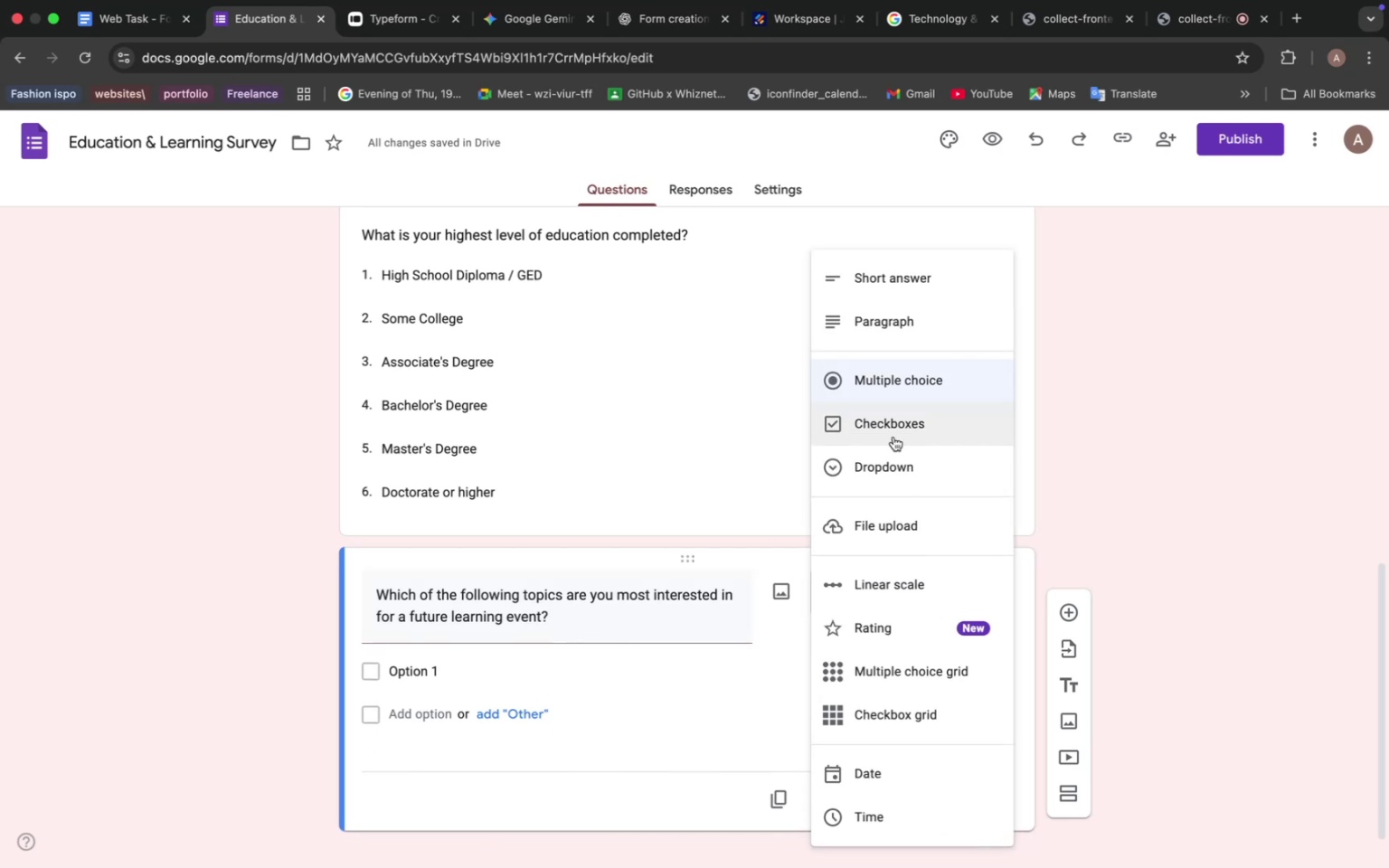 
left_click([893, 437])
 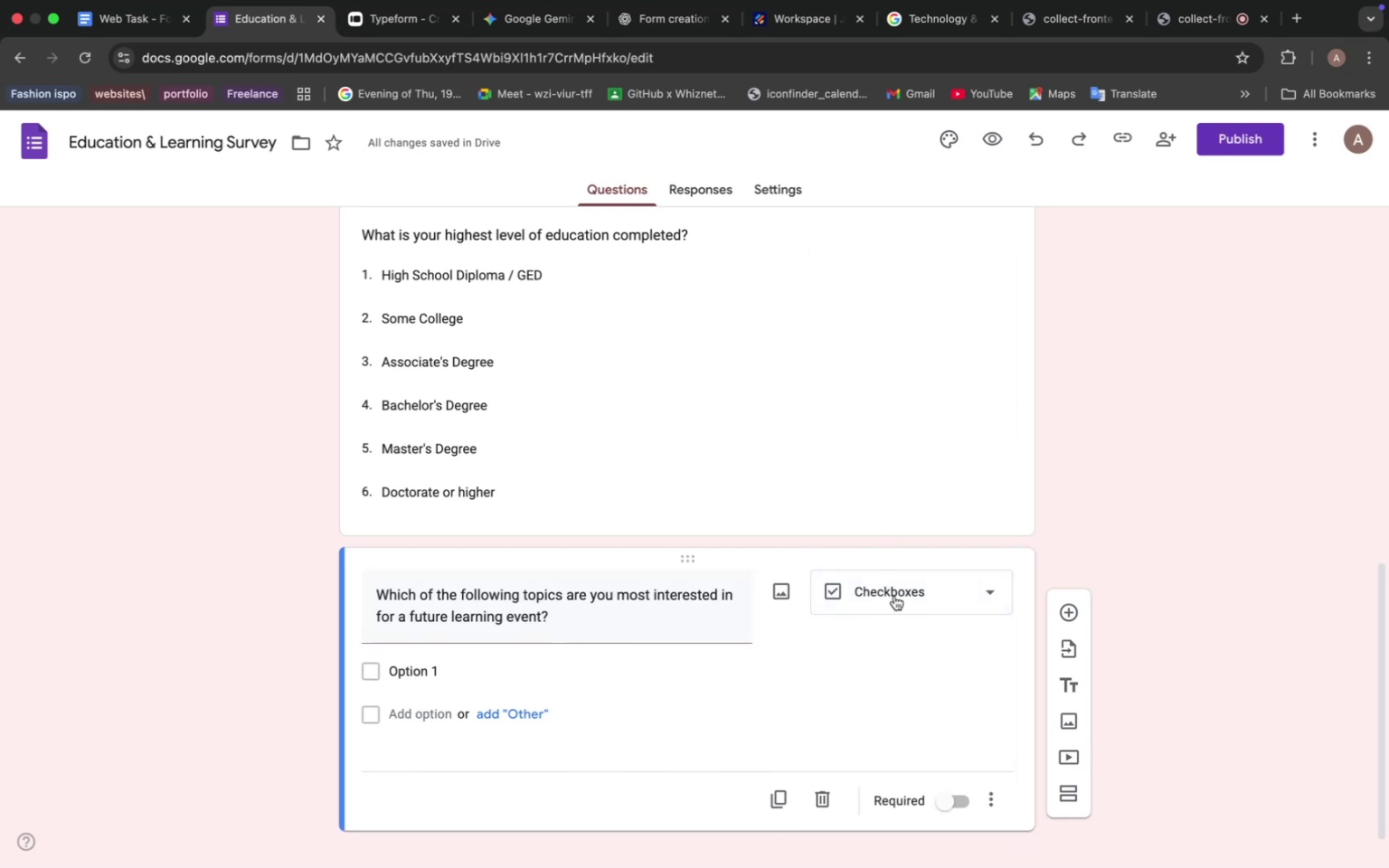 
left_click([895, 596])
 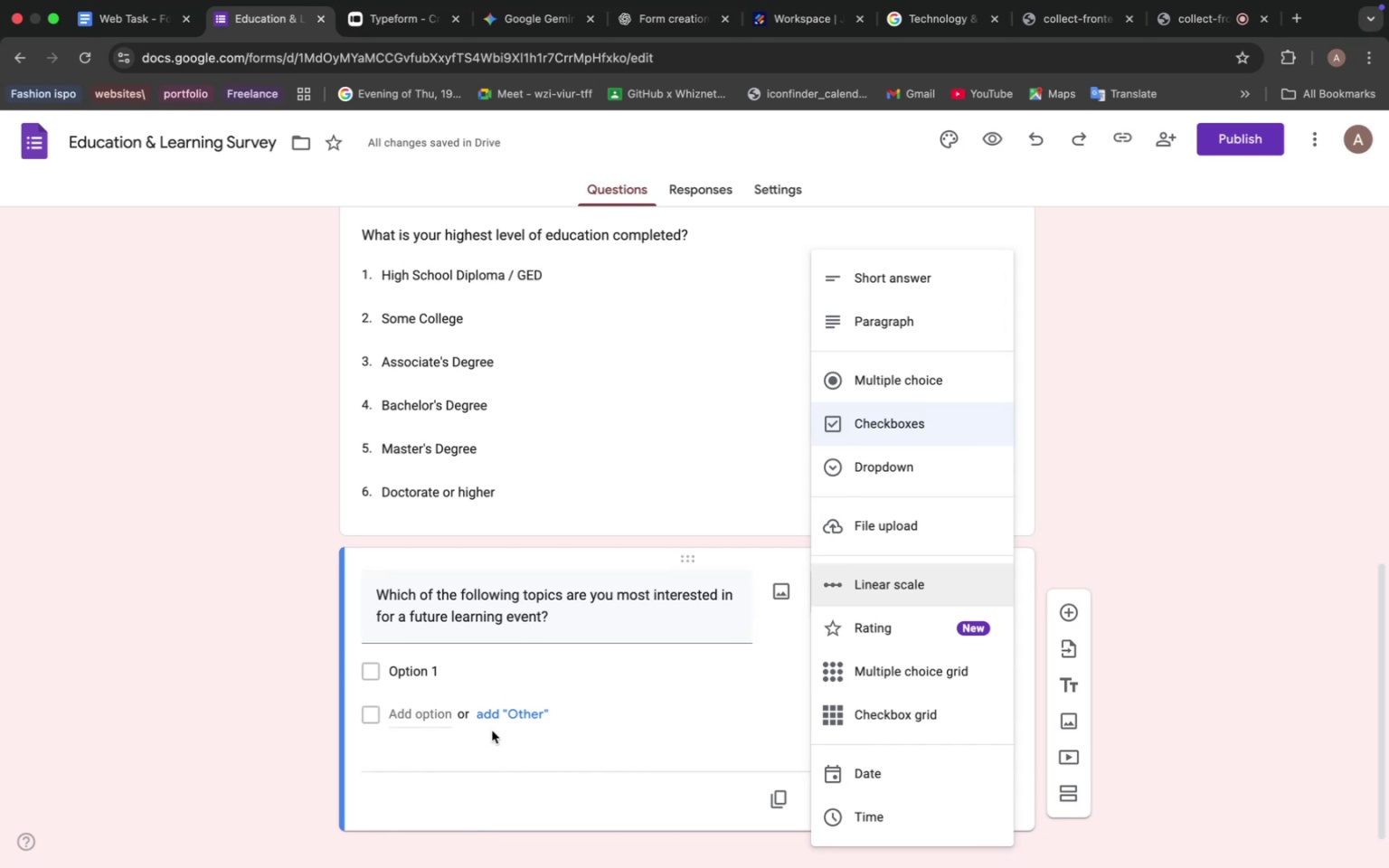 
wait(6.0)
 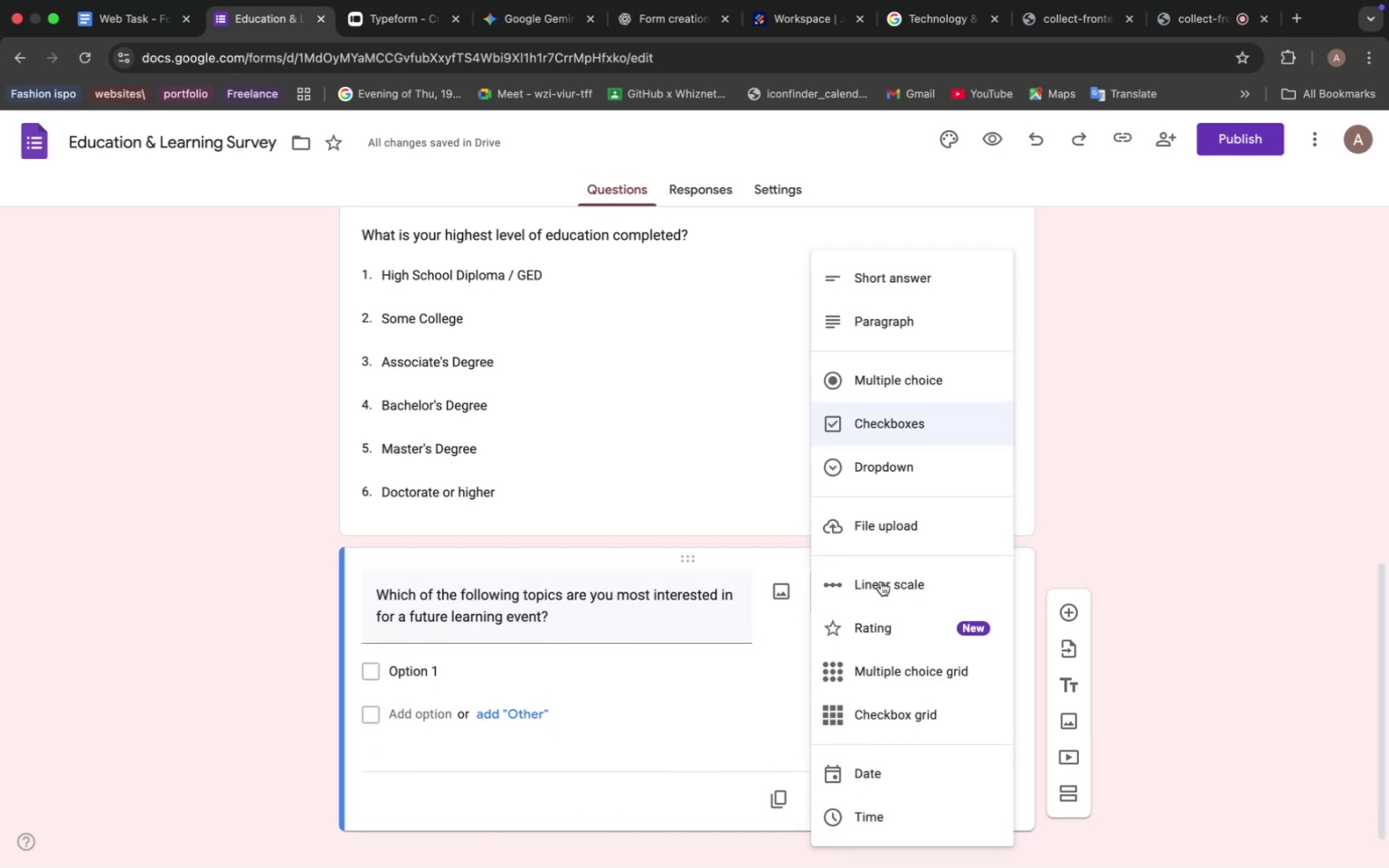 
left_click([406, 669])
 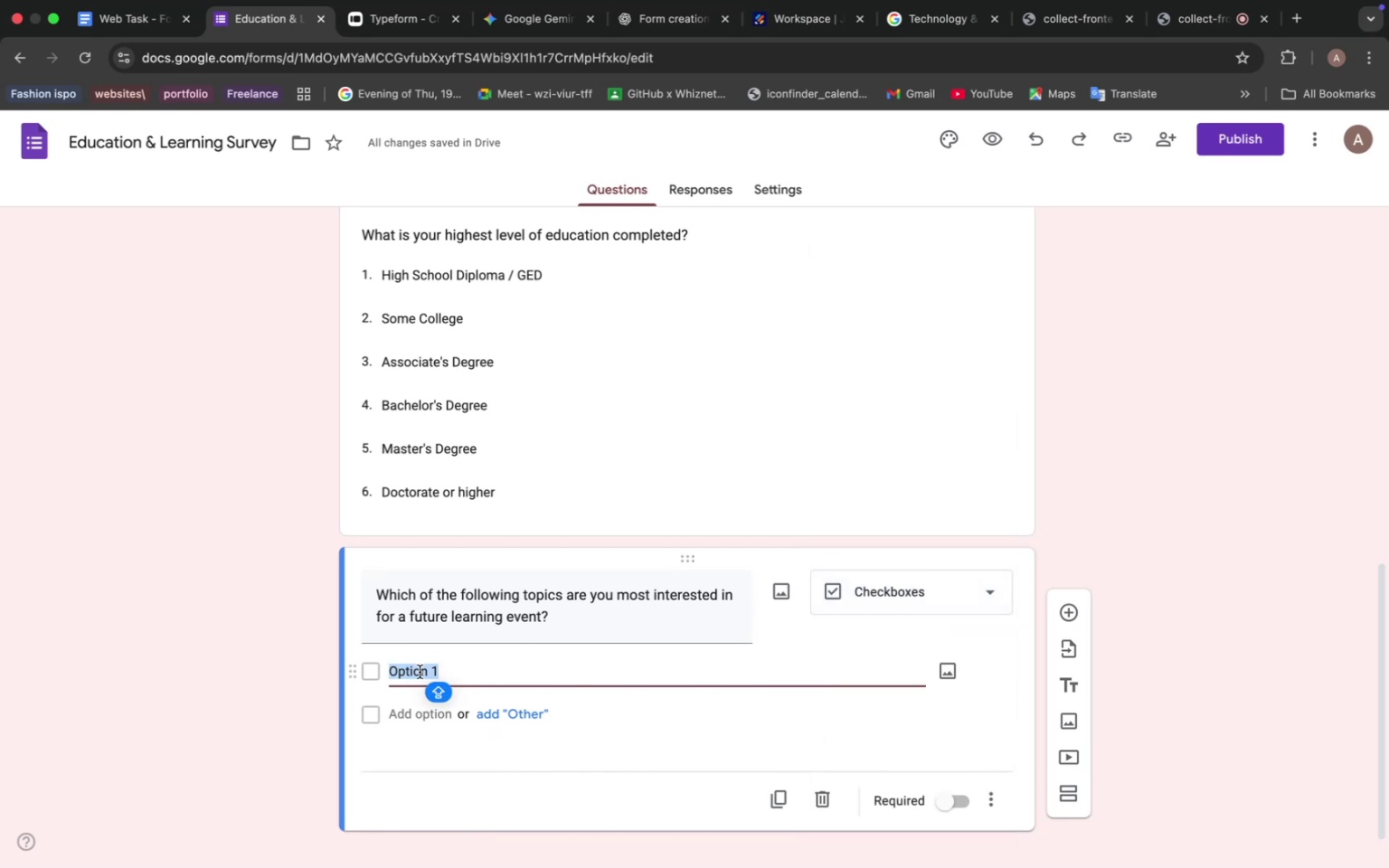 
key(Meta+V)
 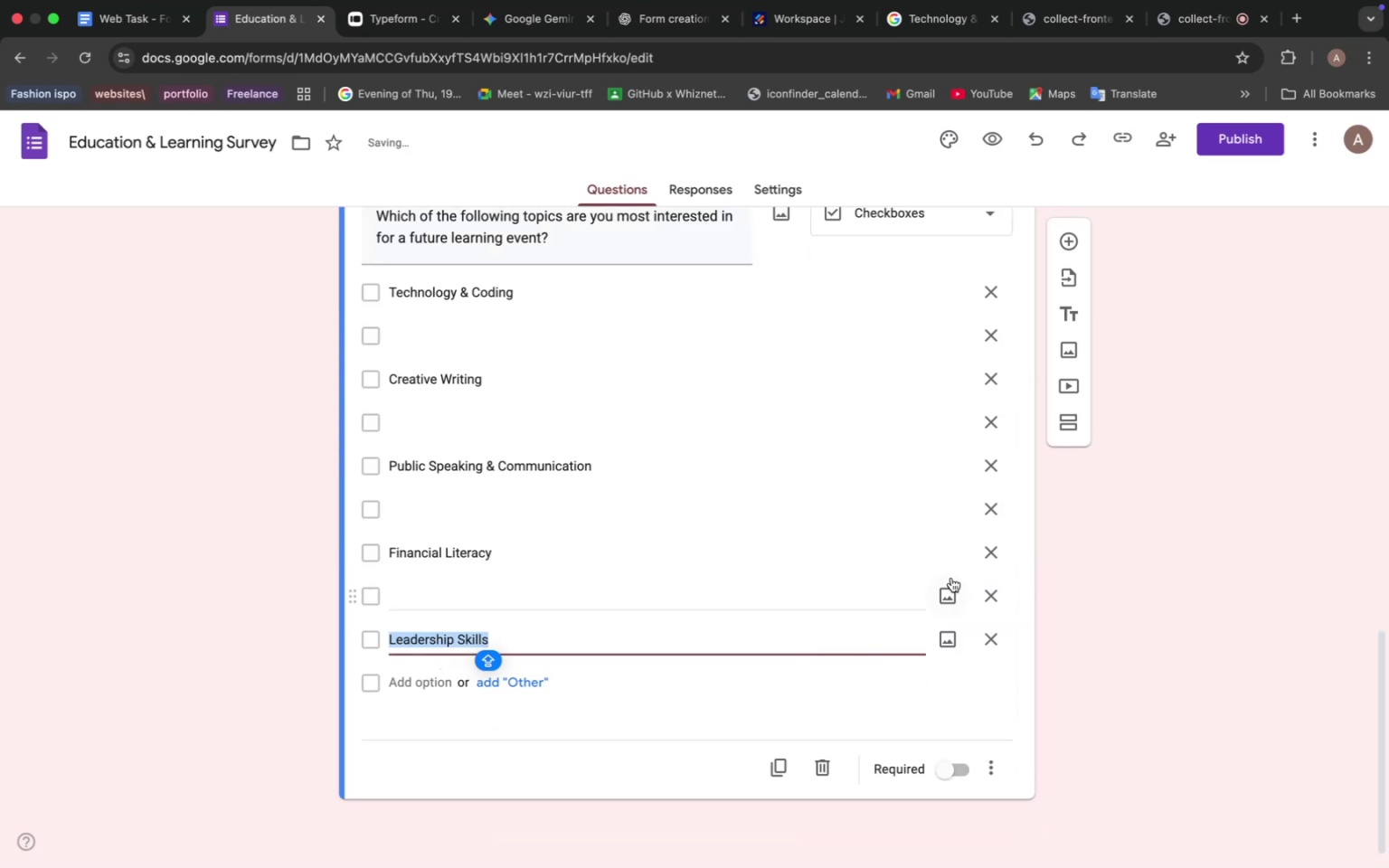 
left_click([998, 587])
 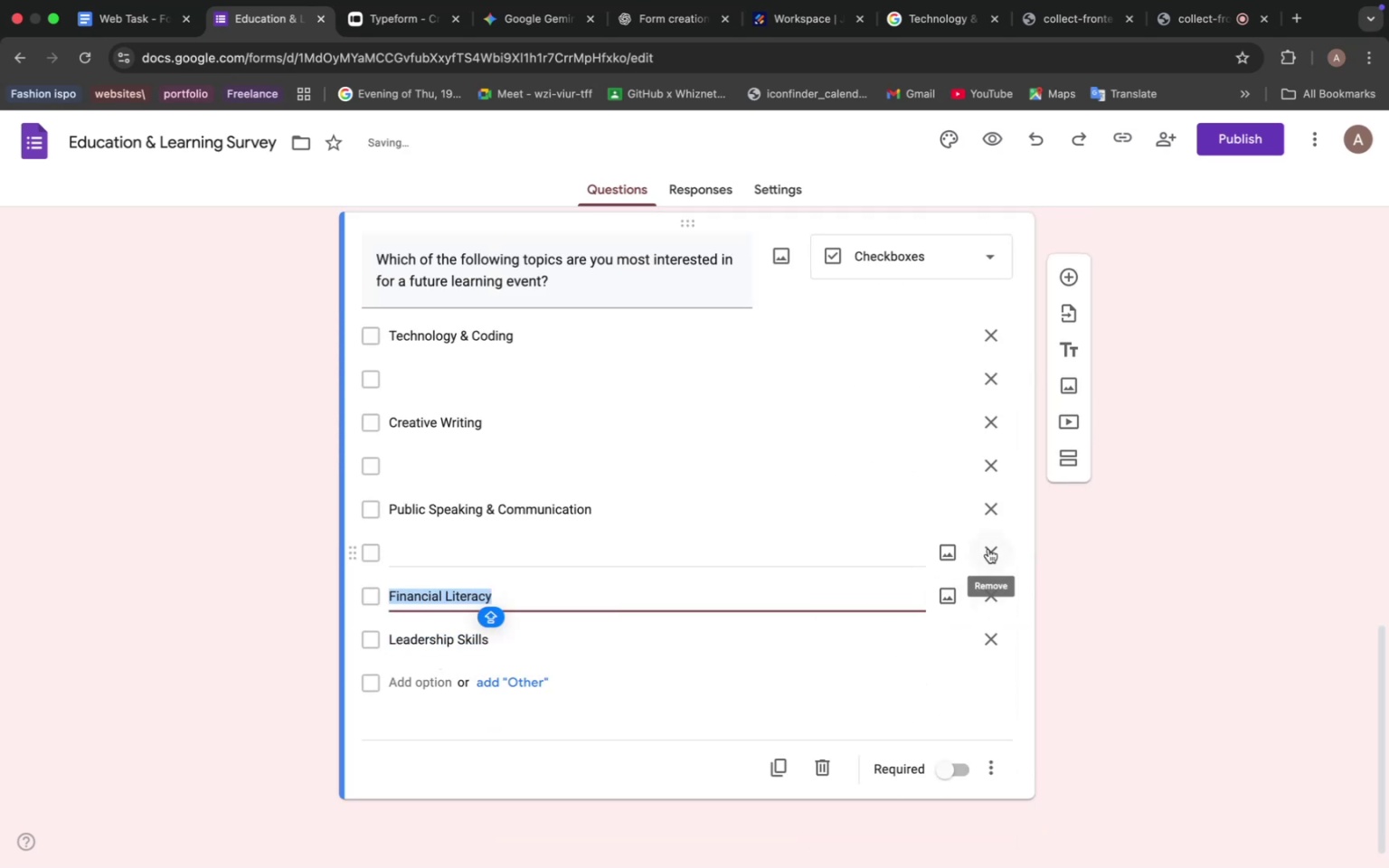 
left_click([988, 549])
 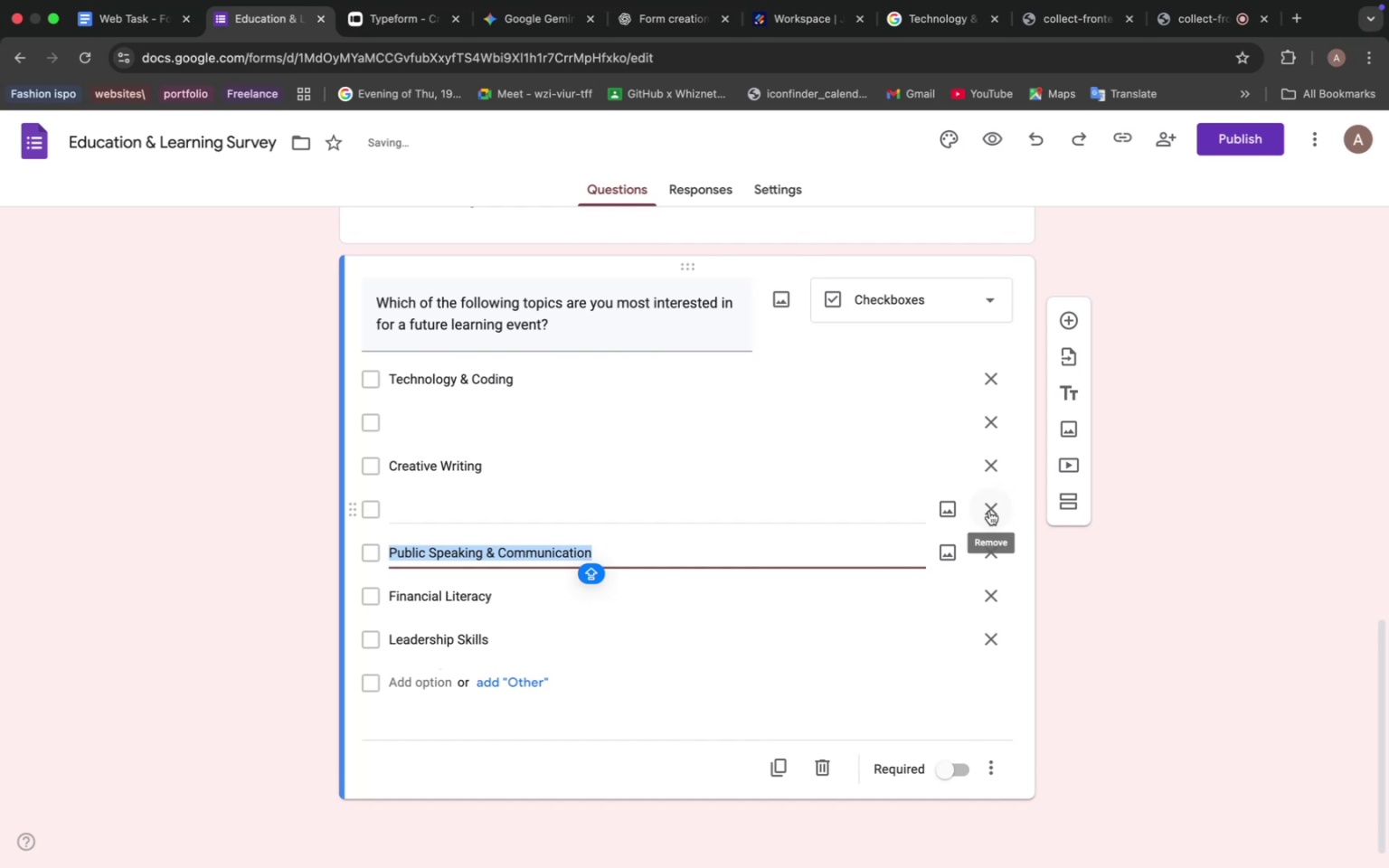 
left_click([989, 511])
 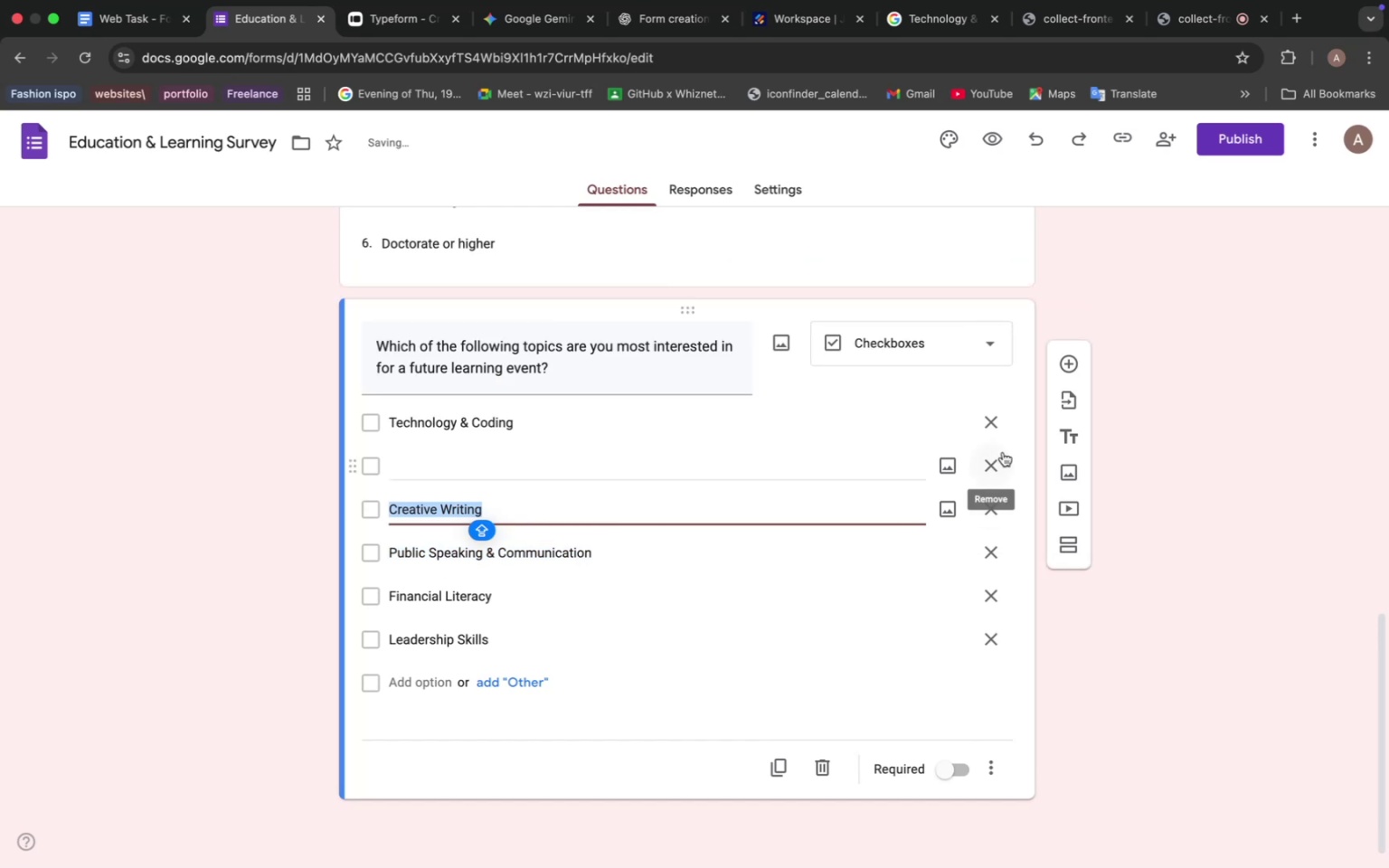 
left_click([999, 457])
 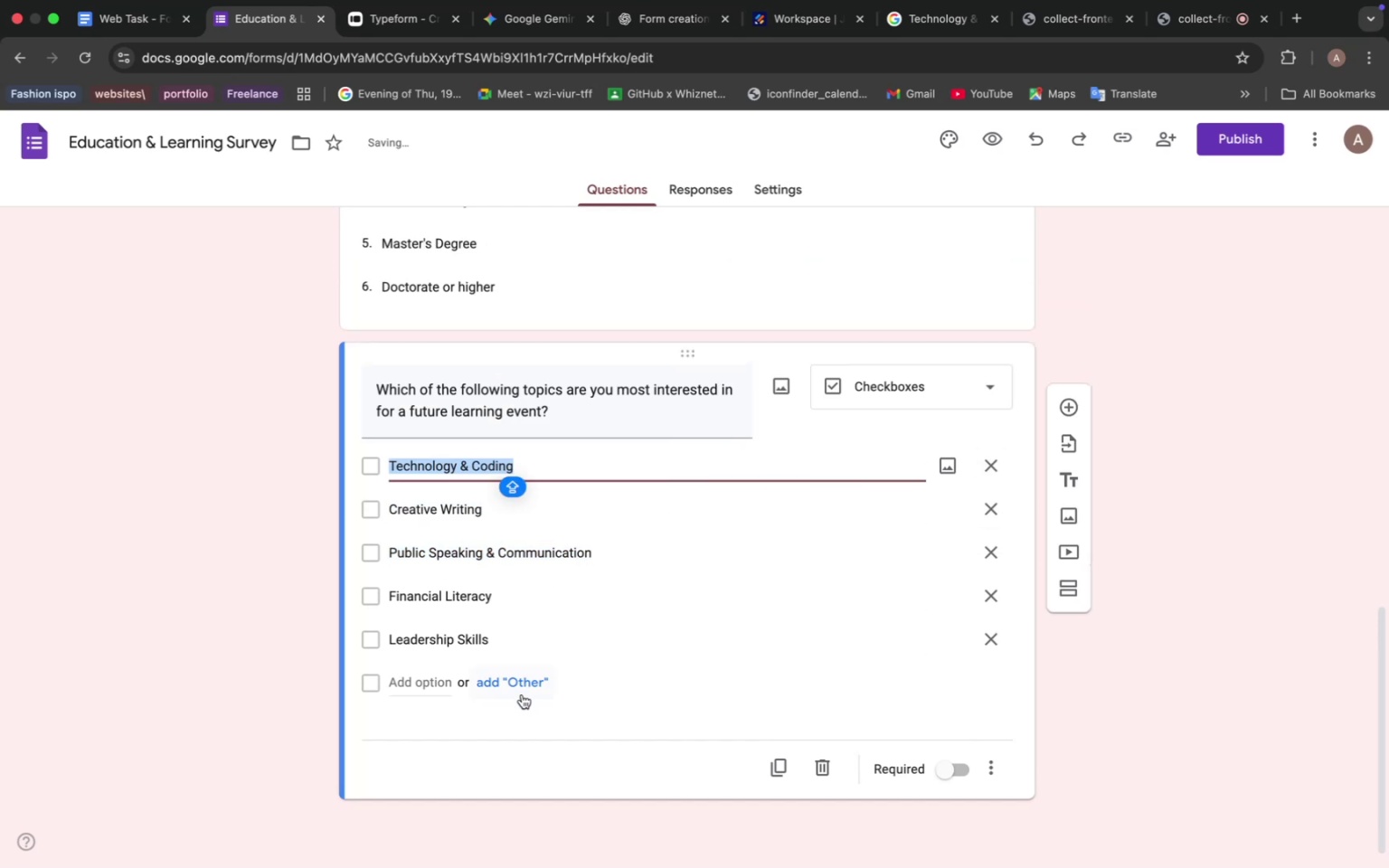 
left_click([514, 685])
 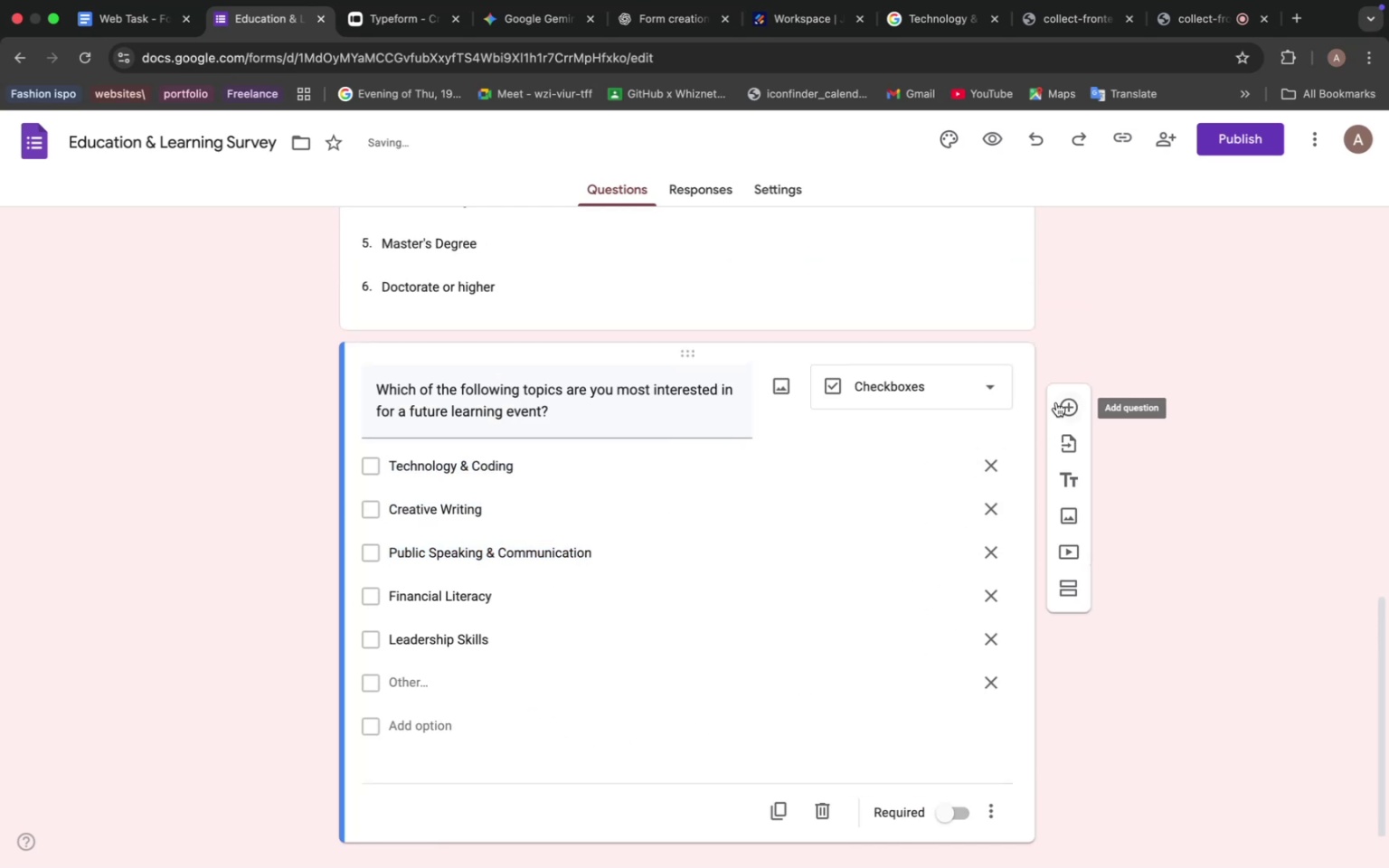 
left_click([1058, 402])
 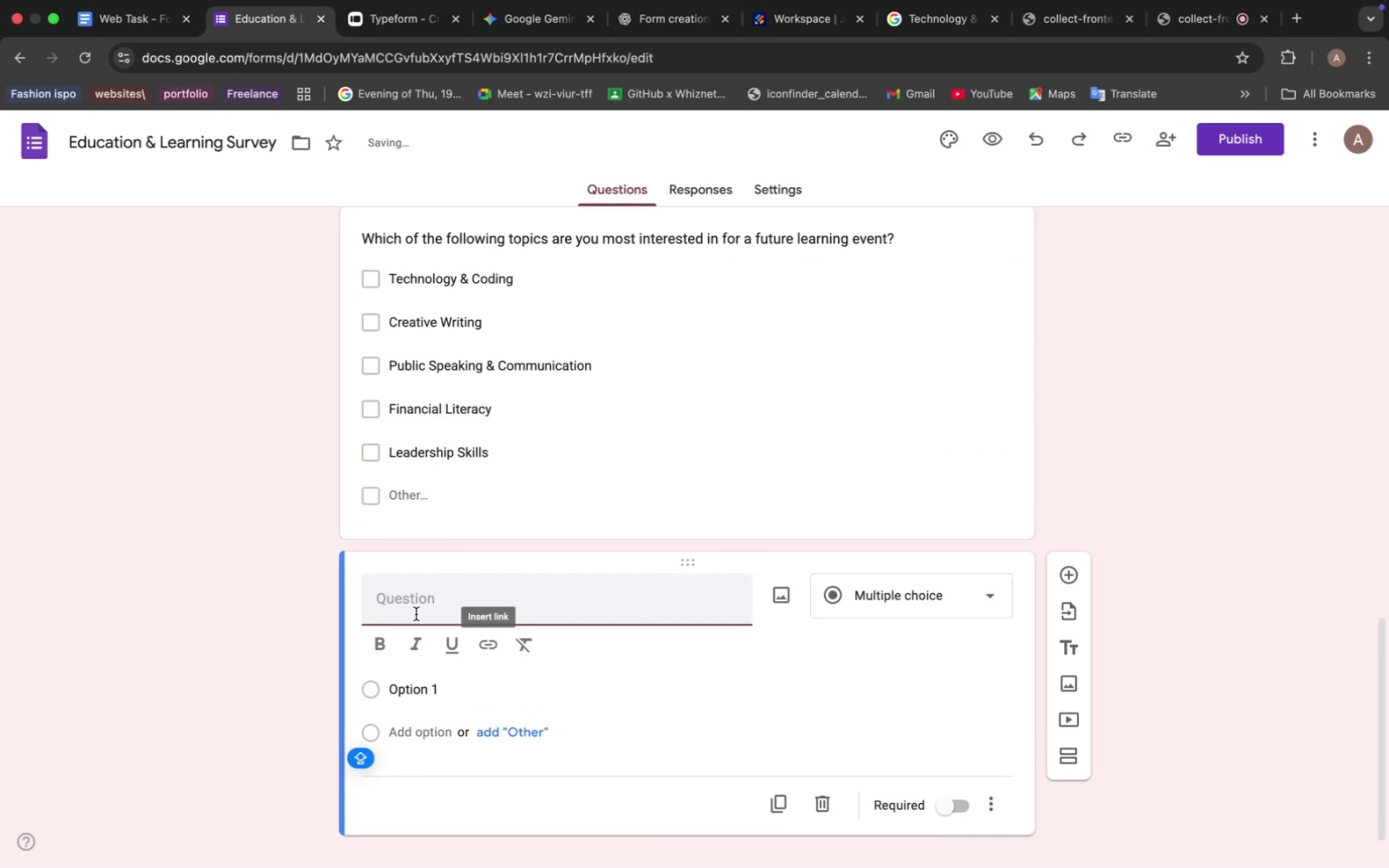 
left_click([413, 605])
 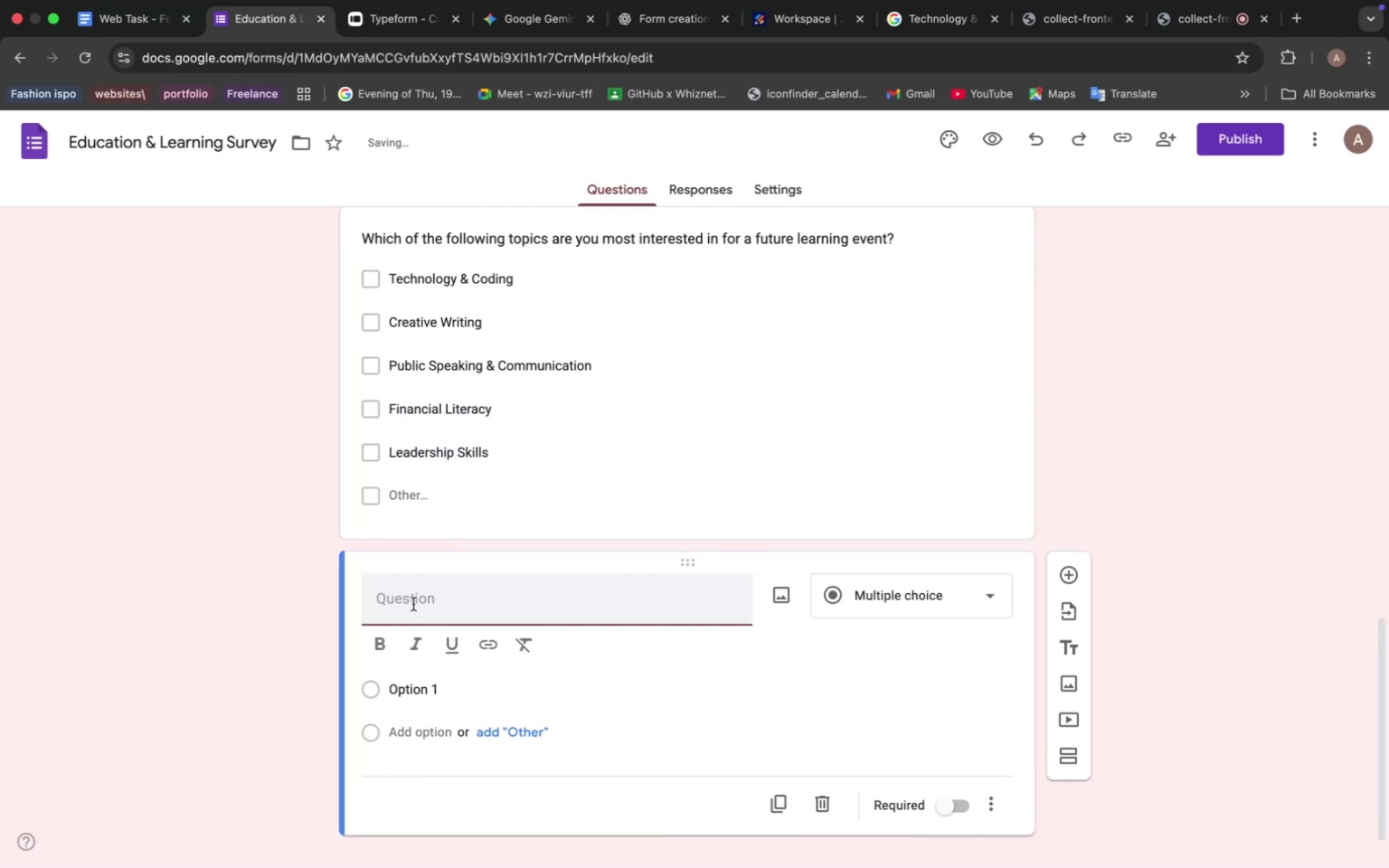 
type(Upload )
 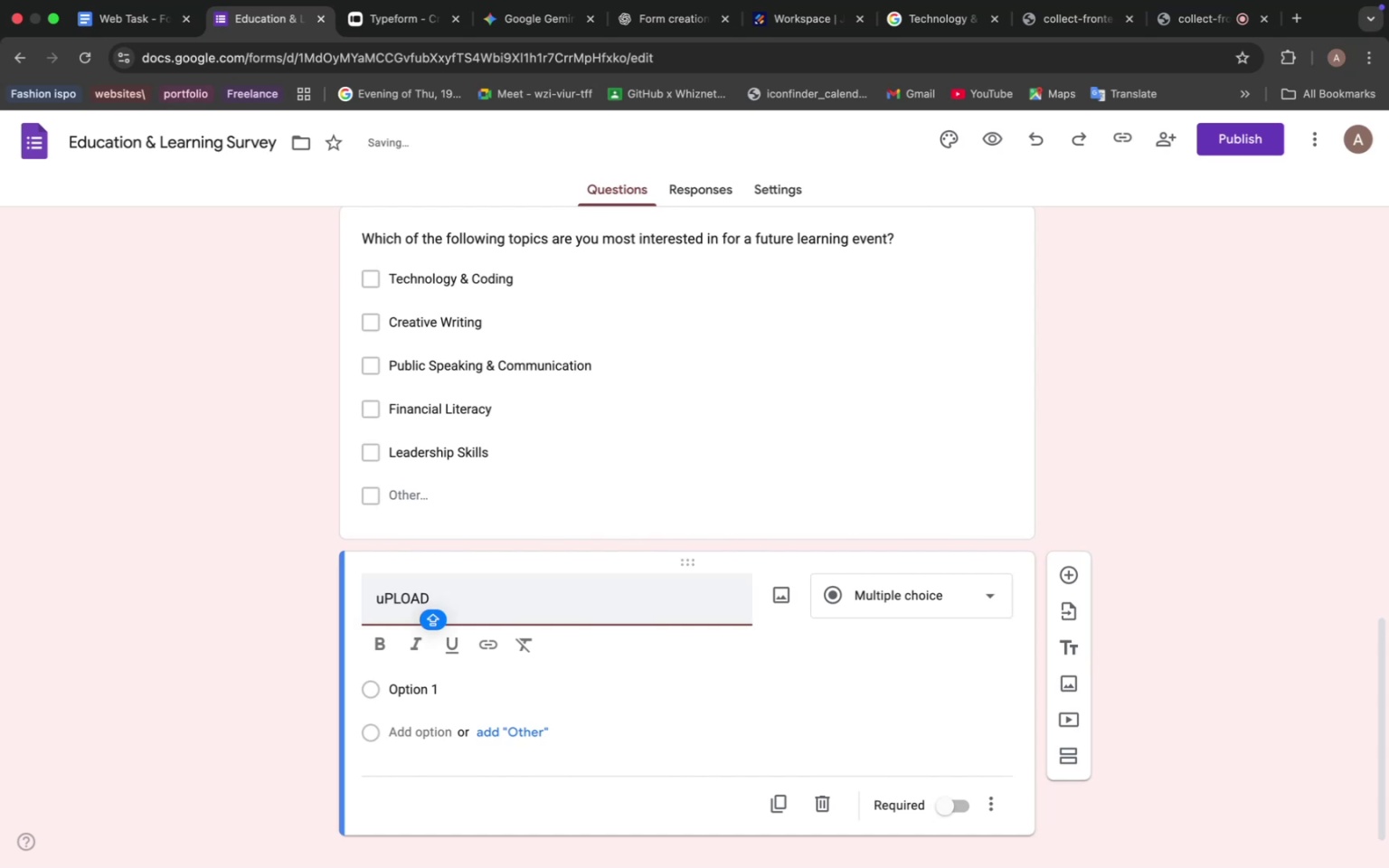 
hold_key(key=Backspace, duration=1.29)
 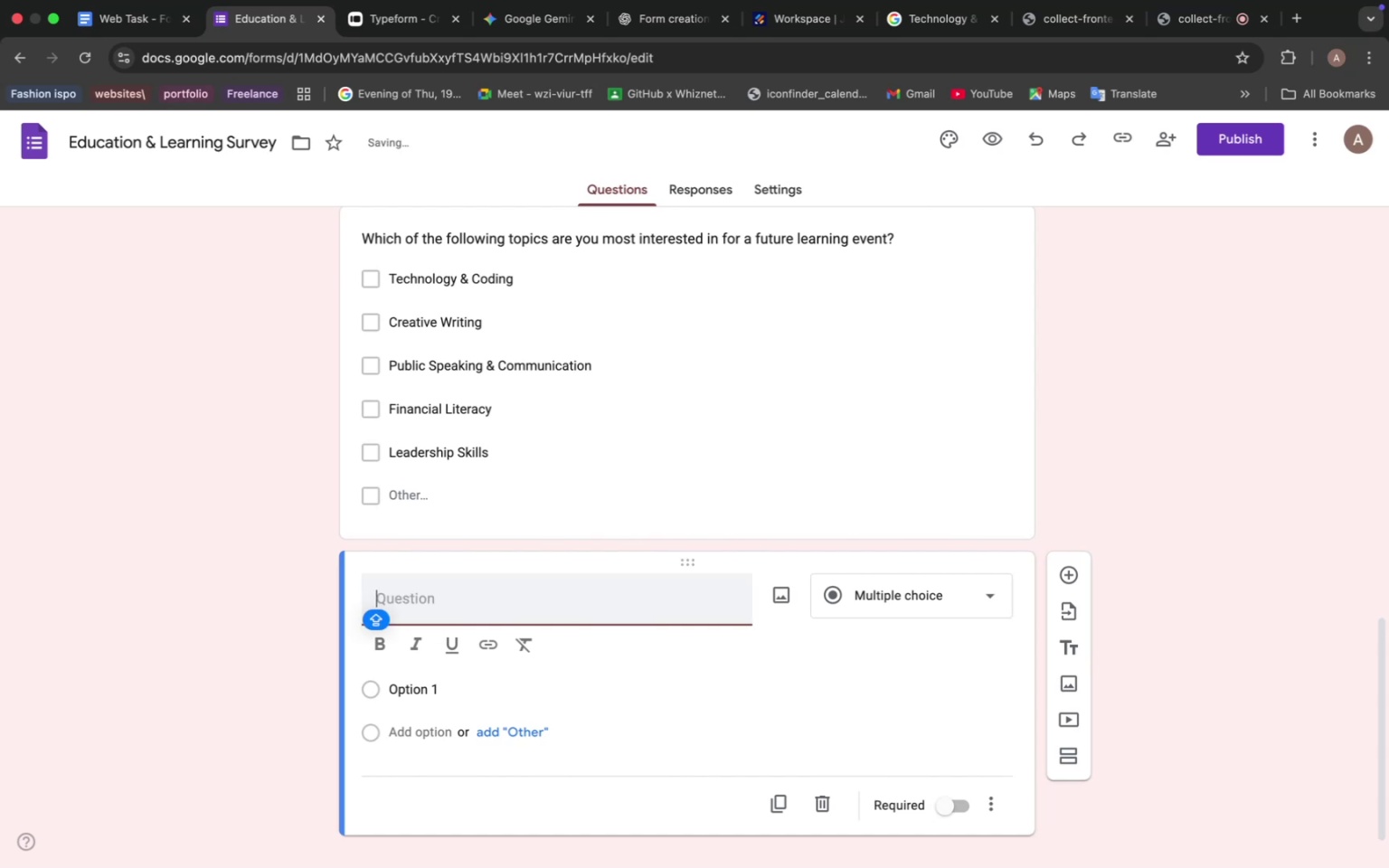 
type(Upo)
key(Backspace)
type(load any inere)
key(Backspace)
key(Backspace)
key(Backspace)
type(teresting )
 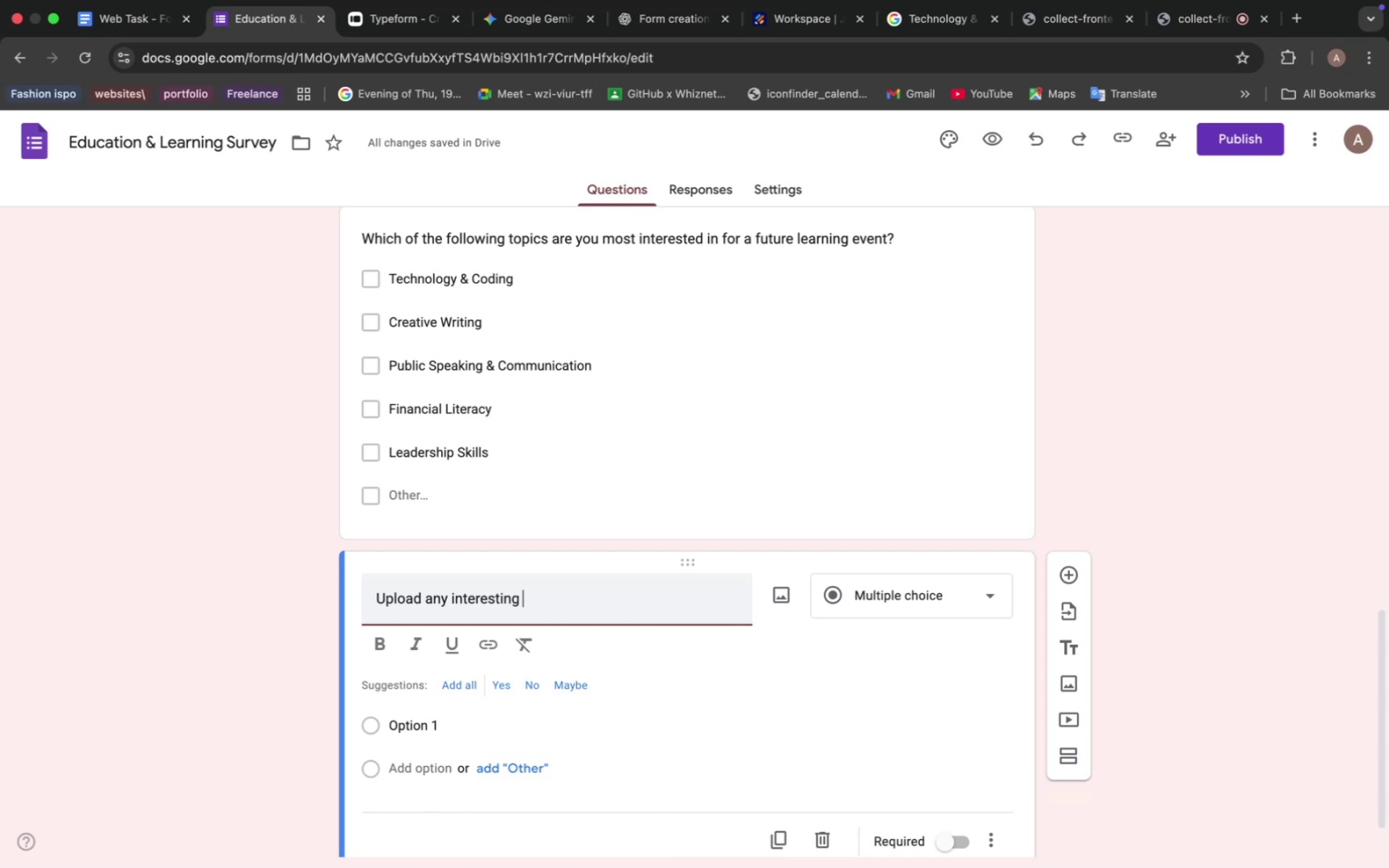 
wait(9.47)
 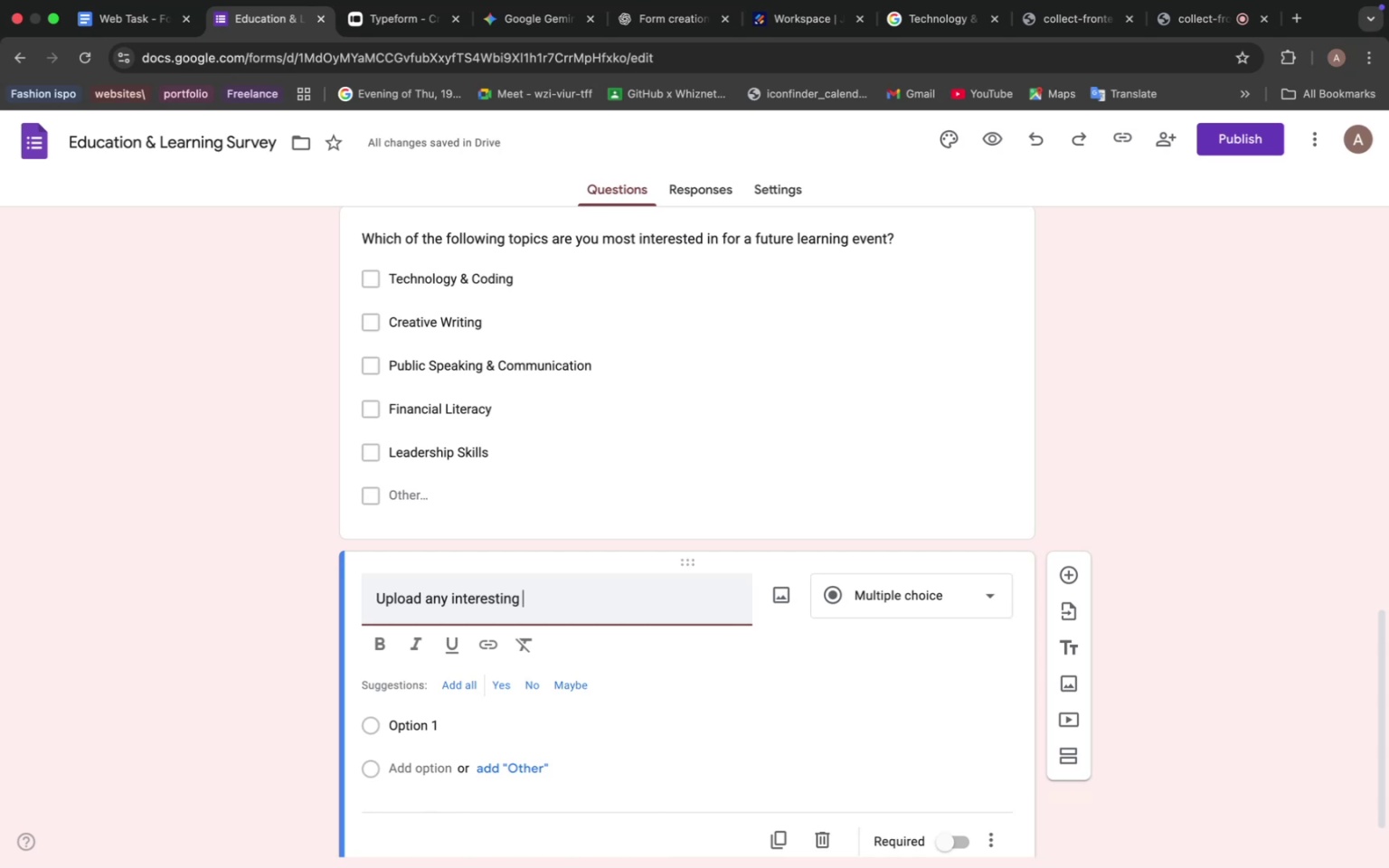 
type(en)
key(Backspace)
type(book)
 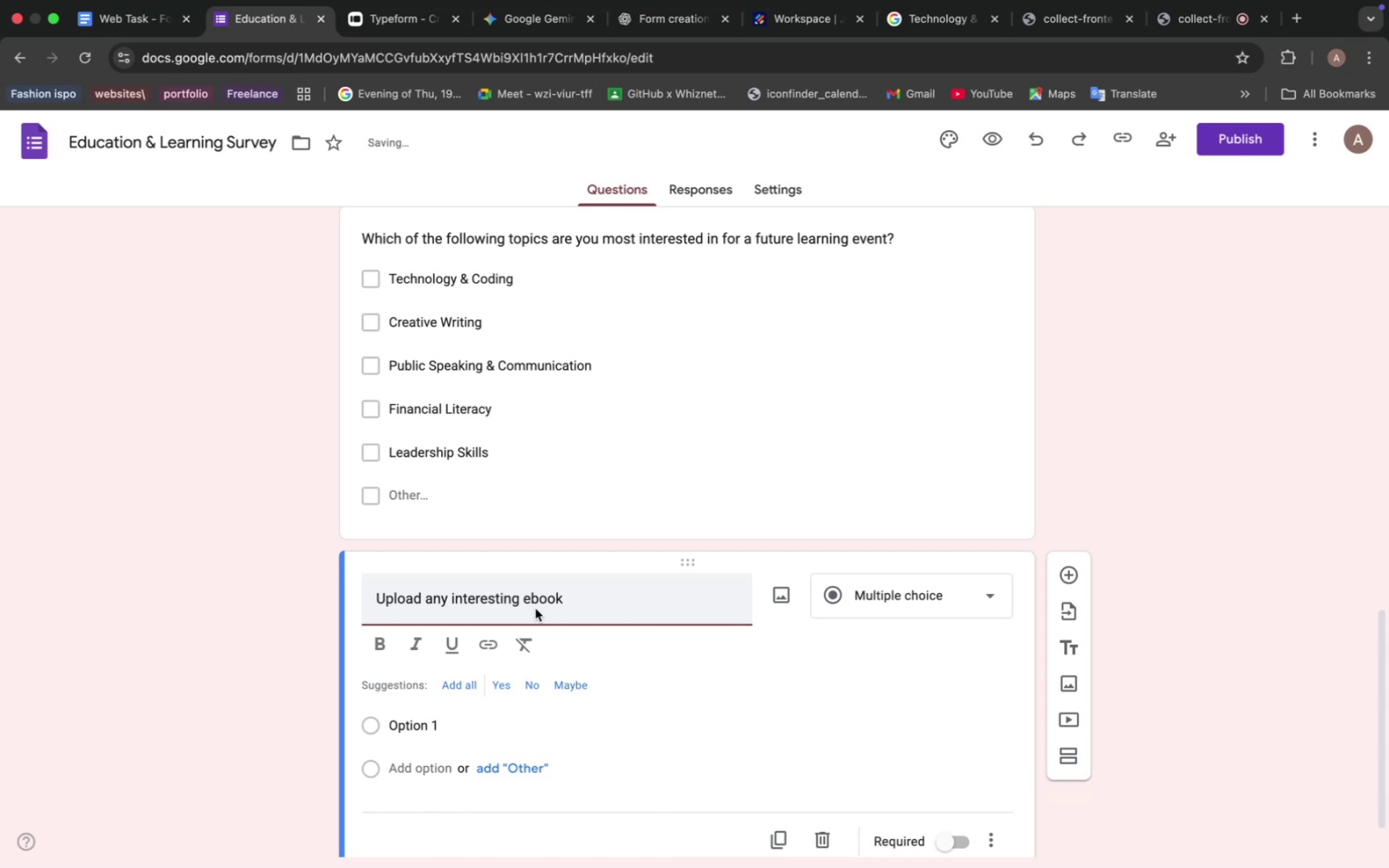 
left_click([971, 585])
 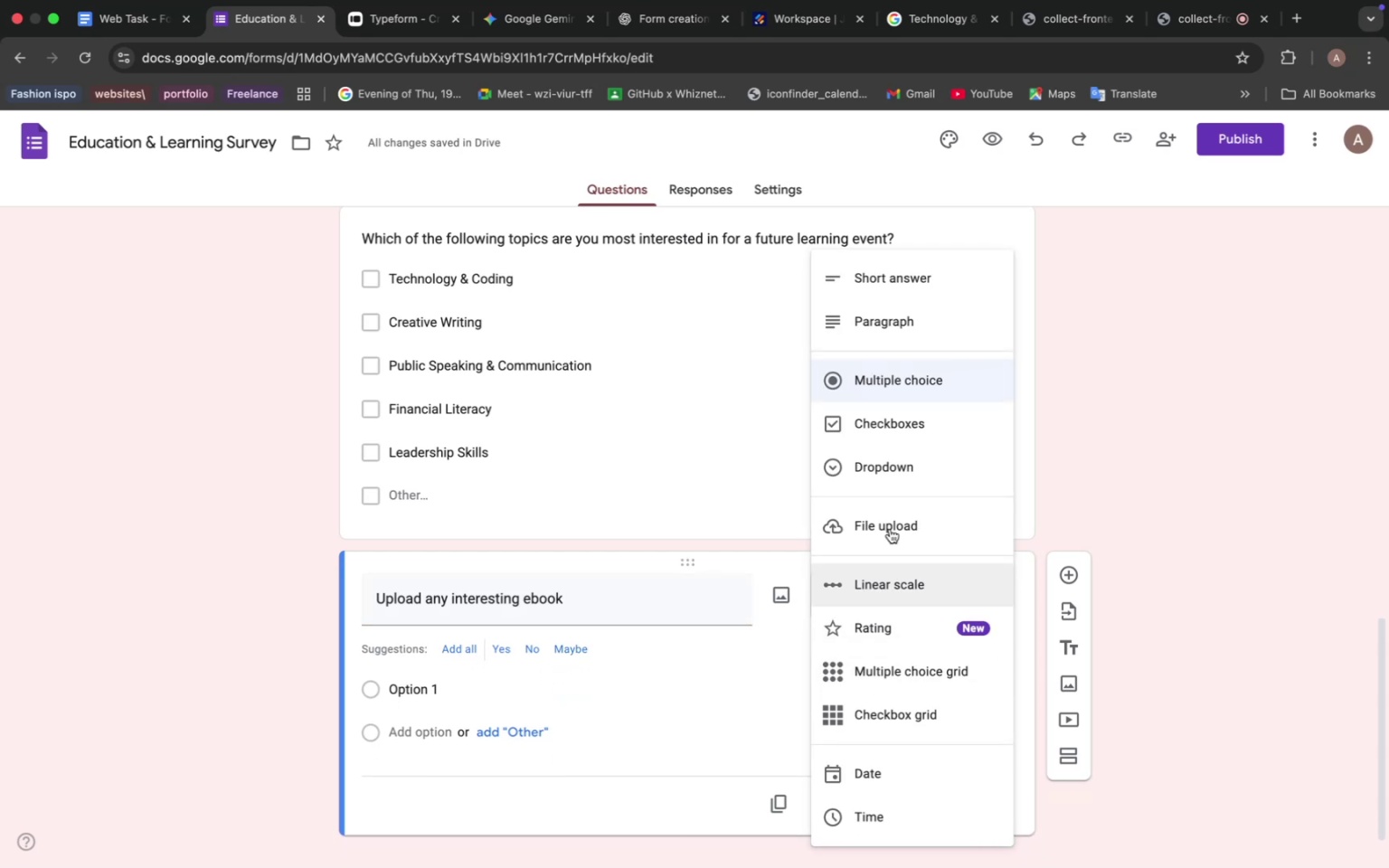 
left_click([879, 534])
 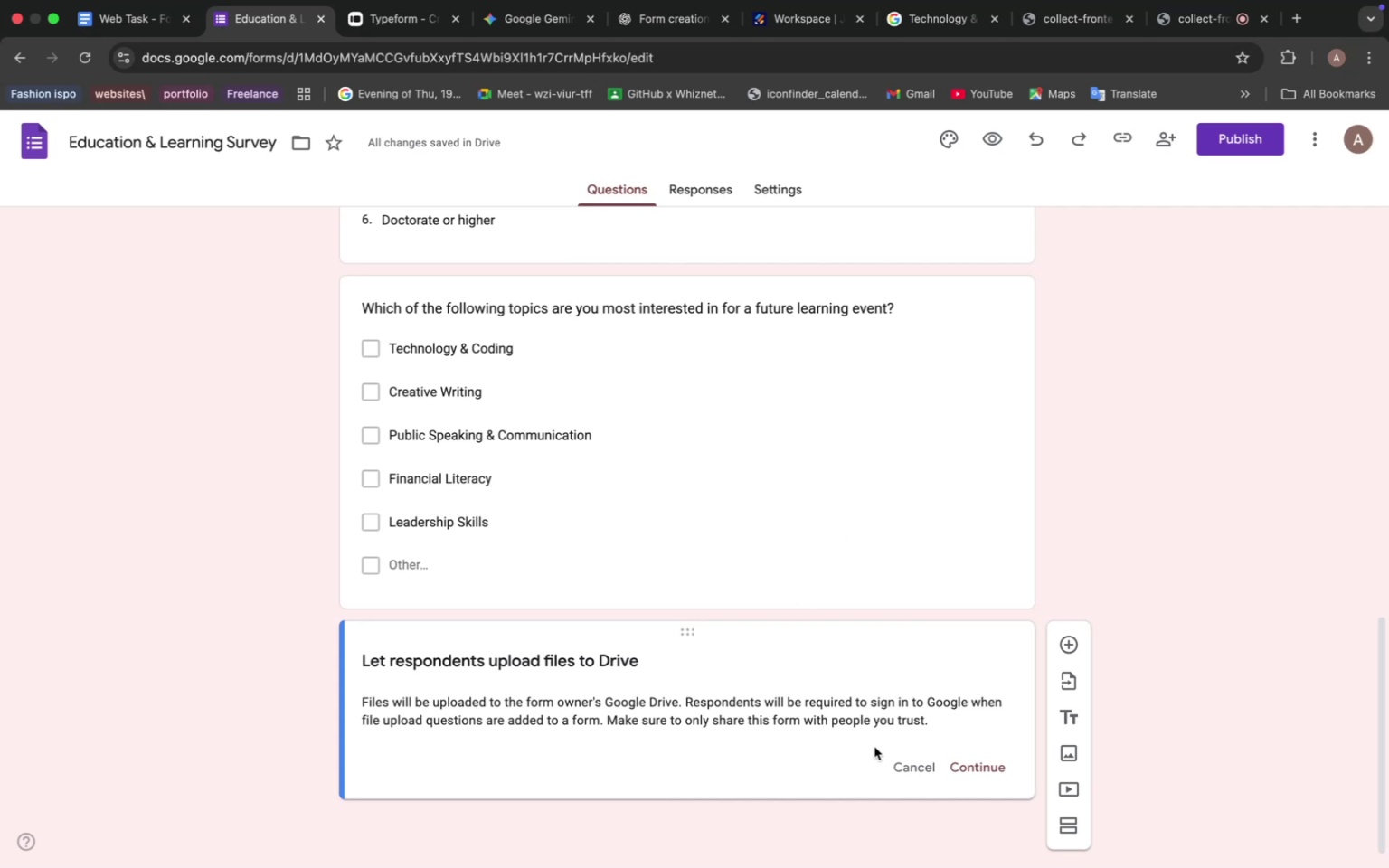 
left_click([969, 761])
 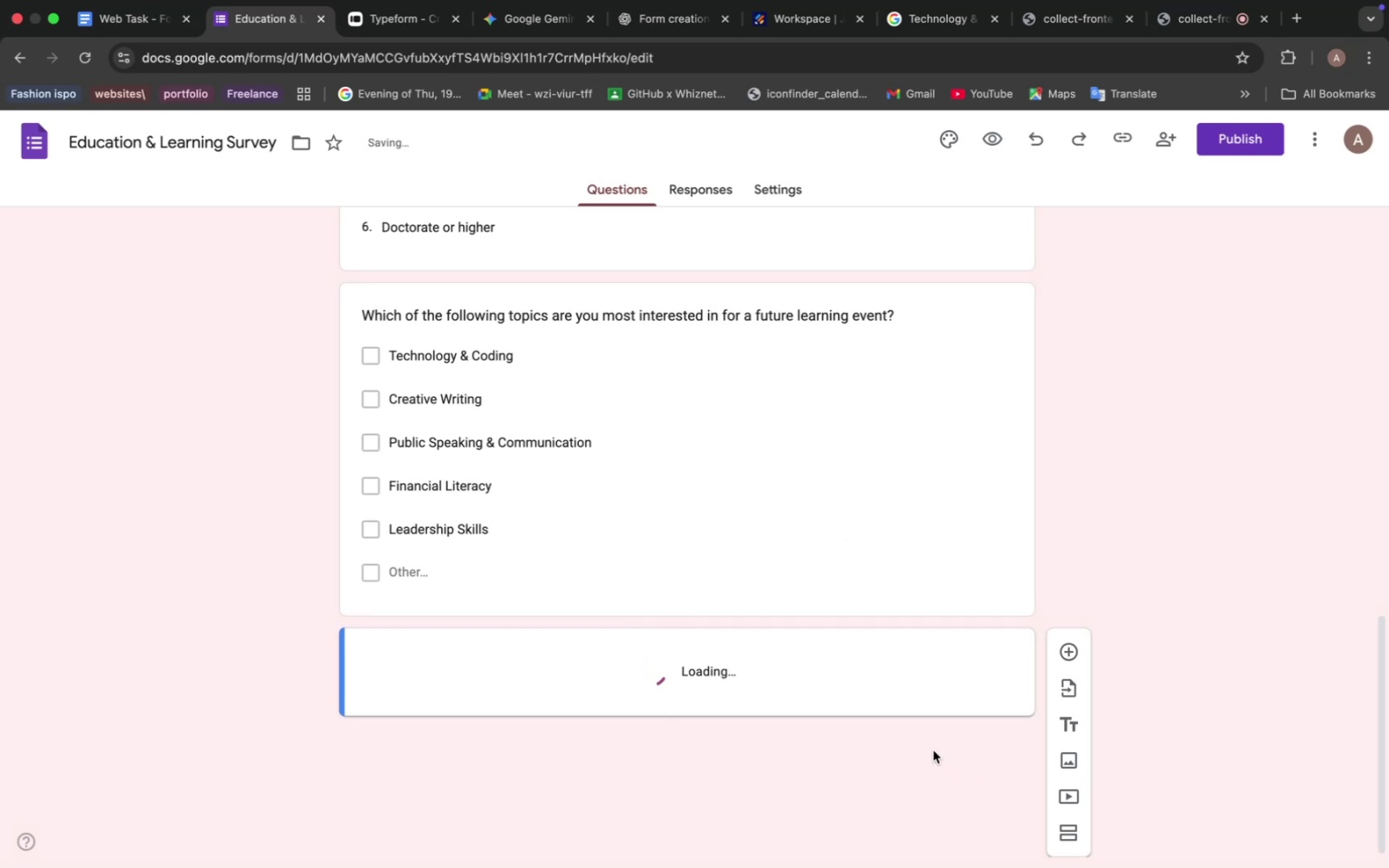 
scroll: coordinate [817, 657], scroll_direction: down, amount: 10.0
 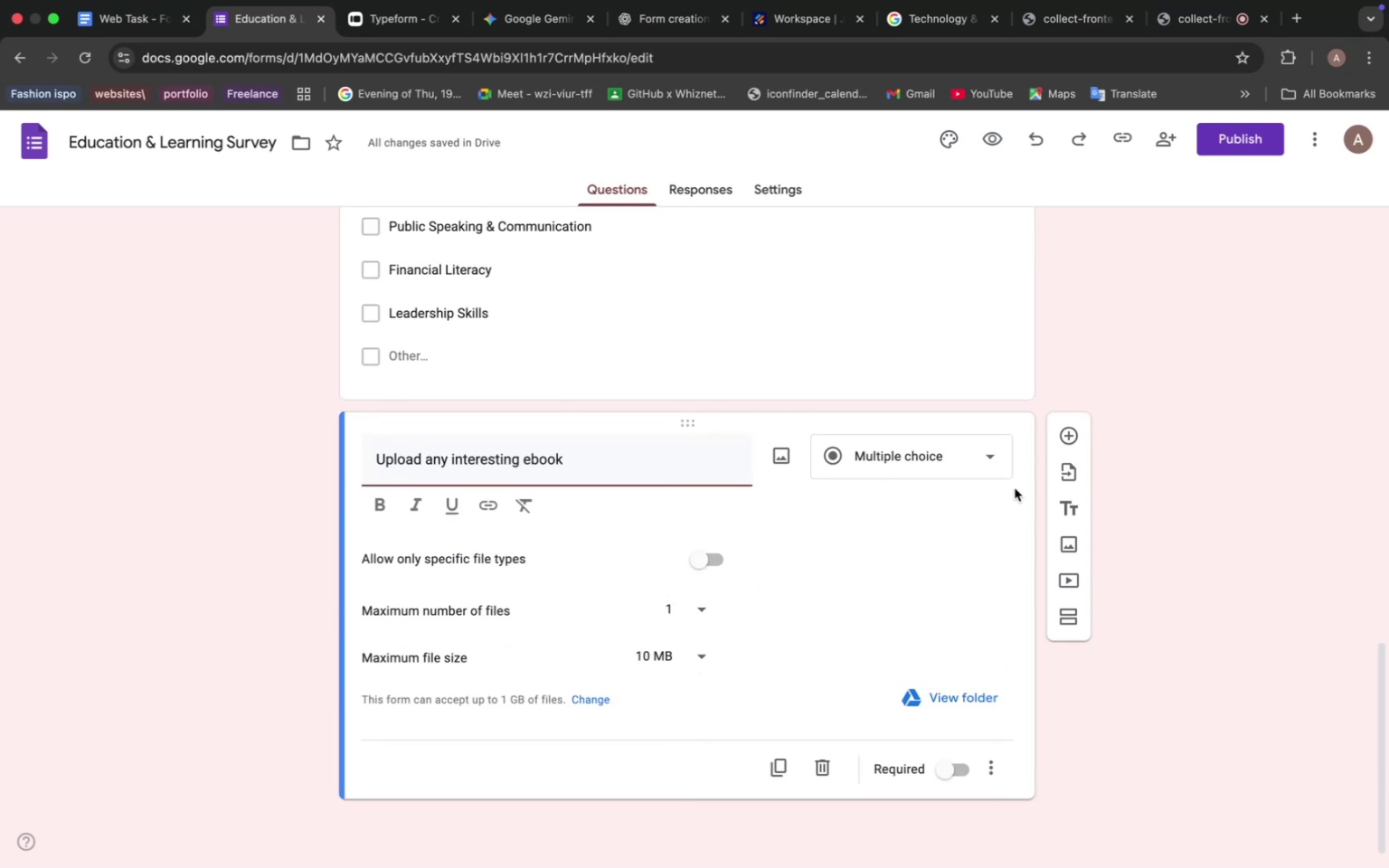 
wait(6.94)
 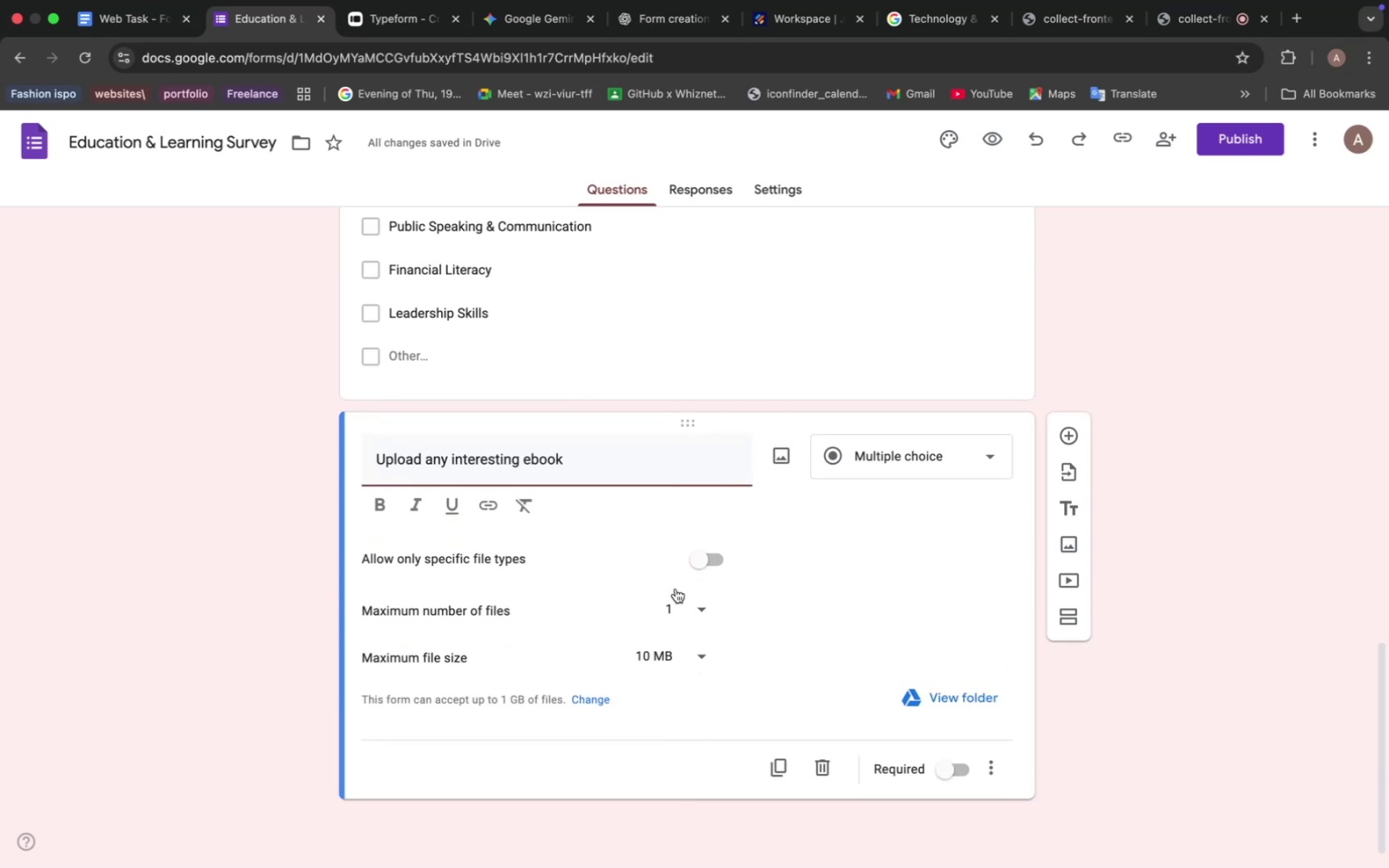 
left_click([955, 458])
 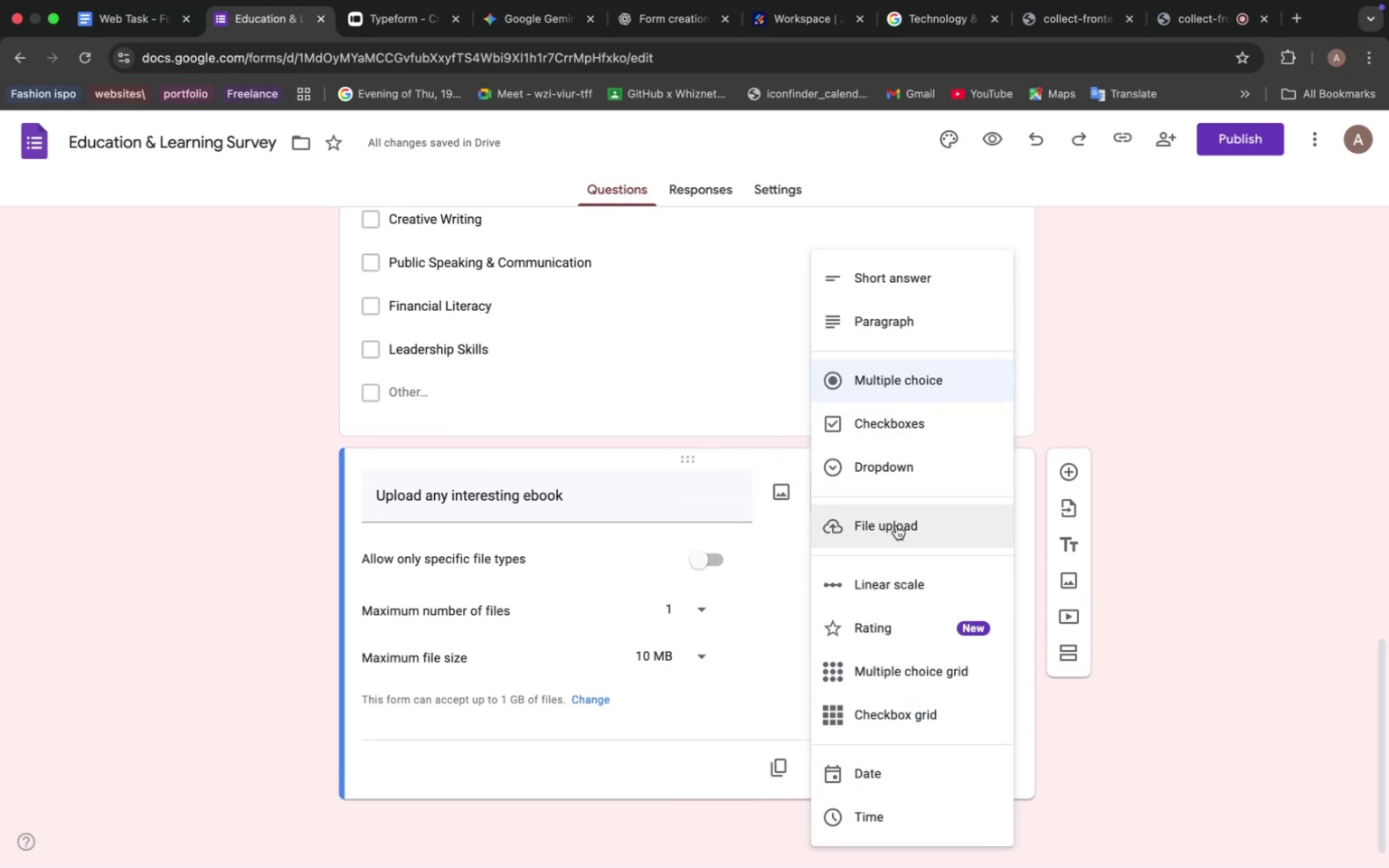 
left_click([896, 525])
 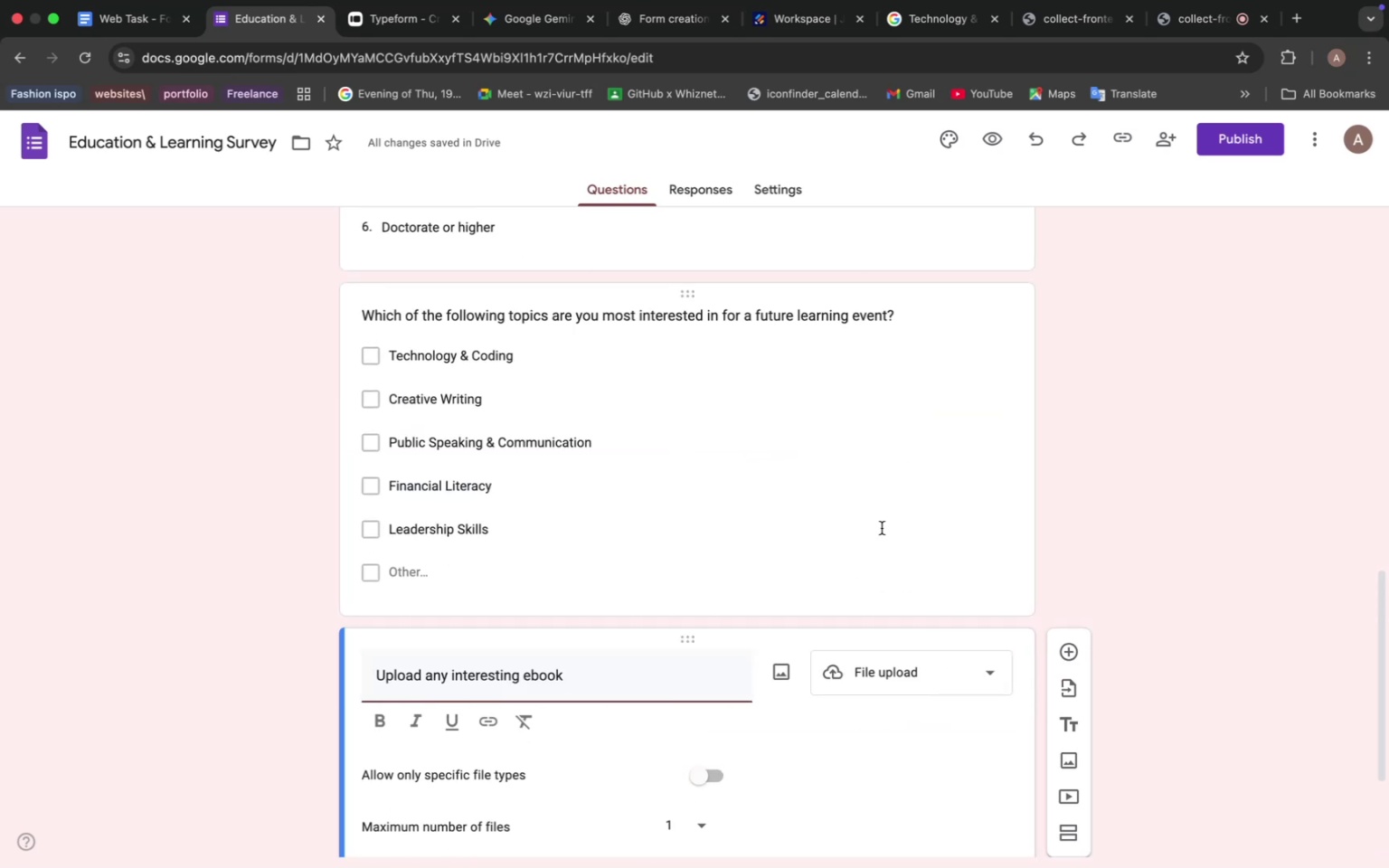 
scroll: coordinate [865, 536], scroll_direction: down, amount: 6.0
 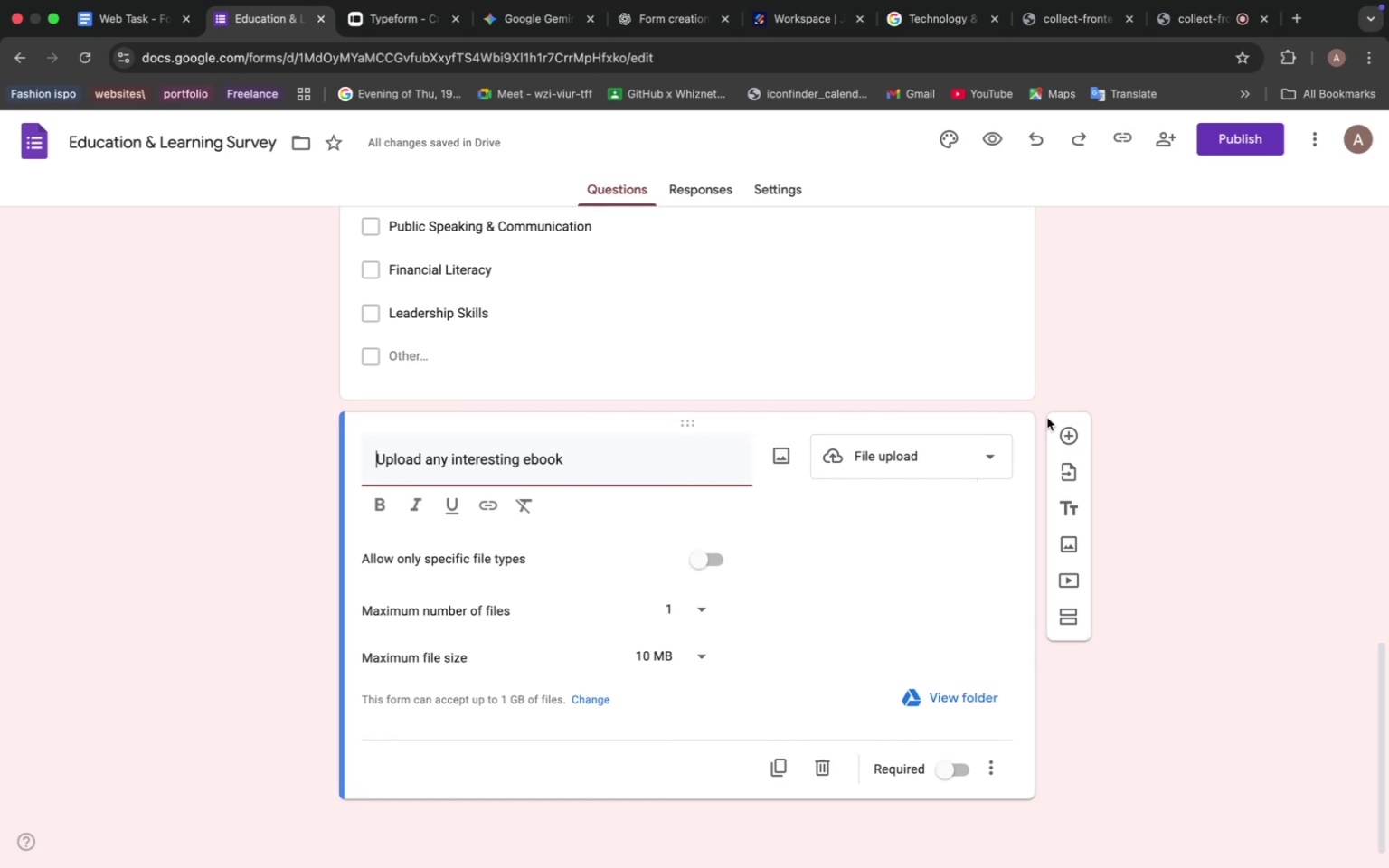 
left_click([1071, 433])
 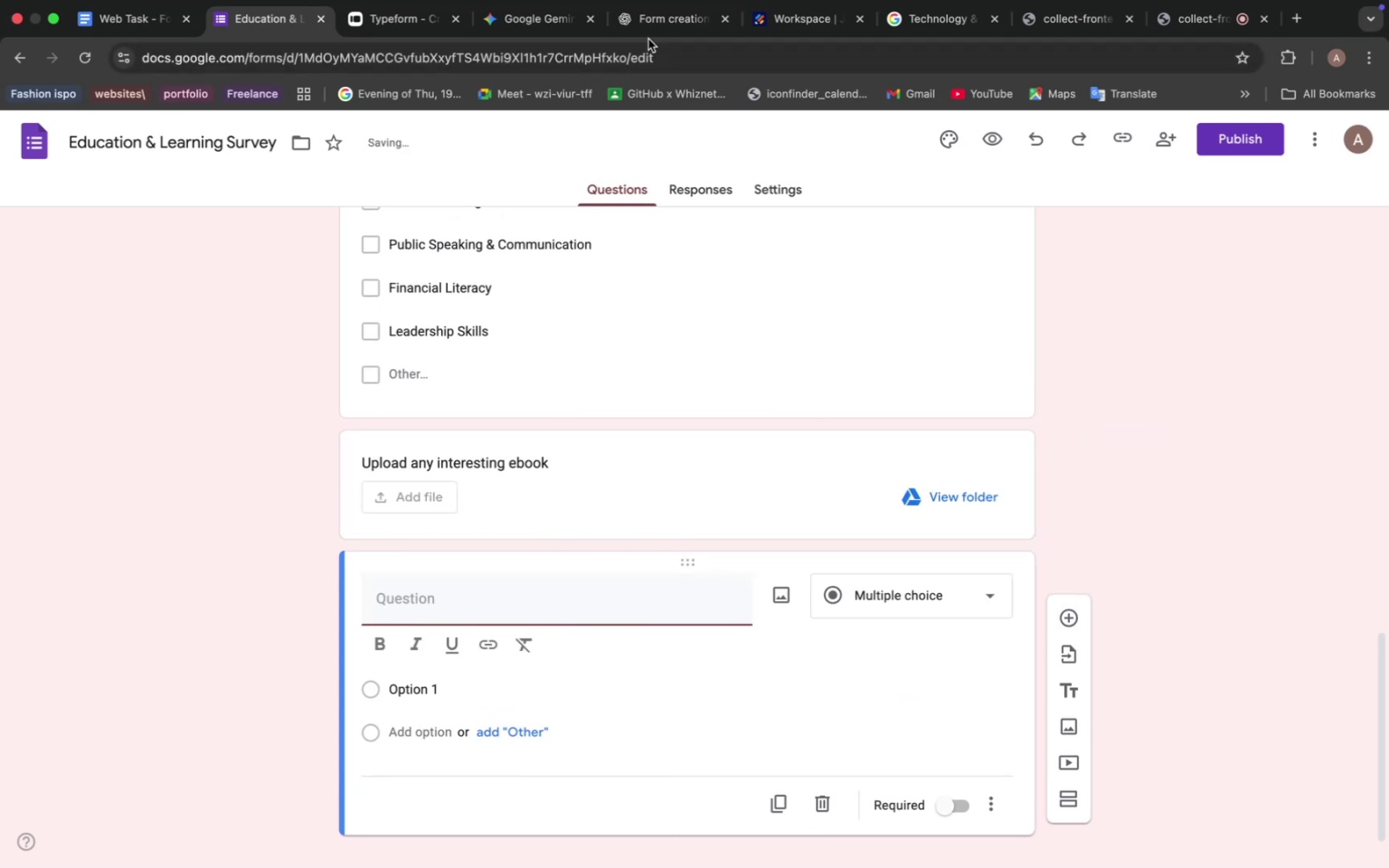 
left_click([542, 33])
 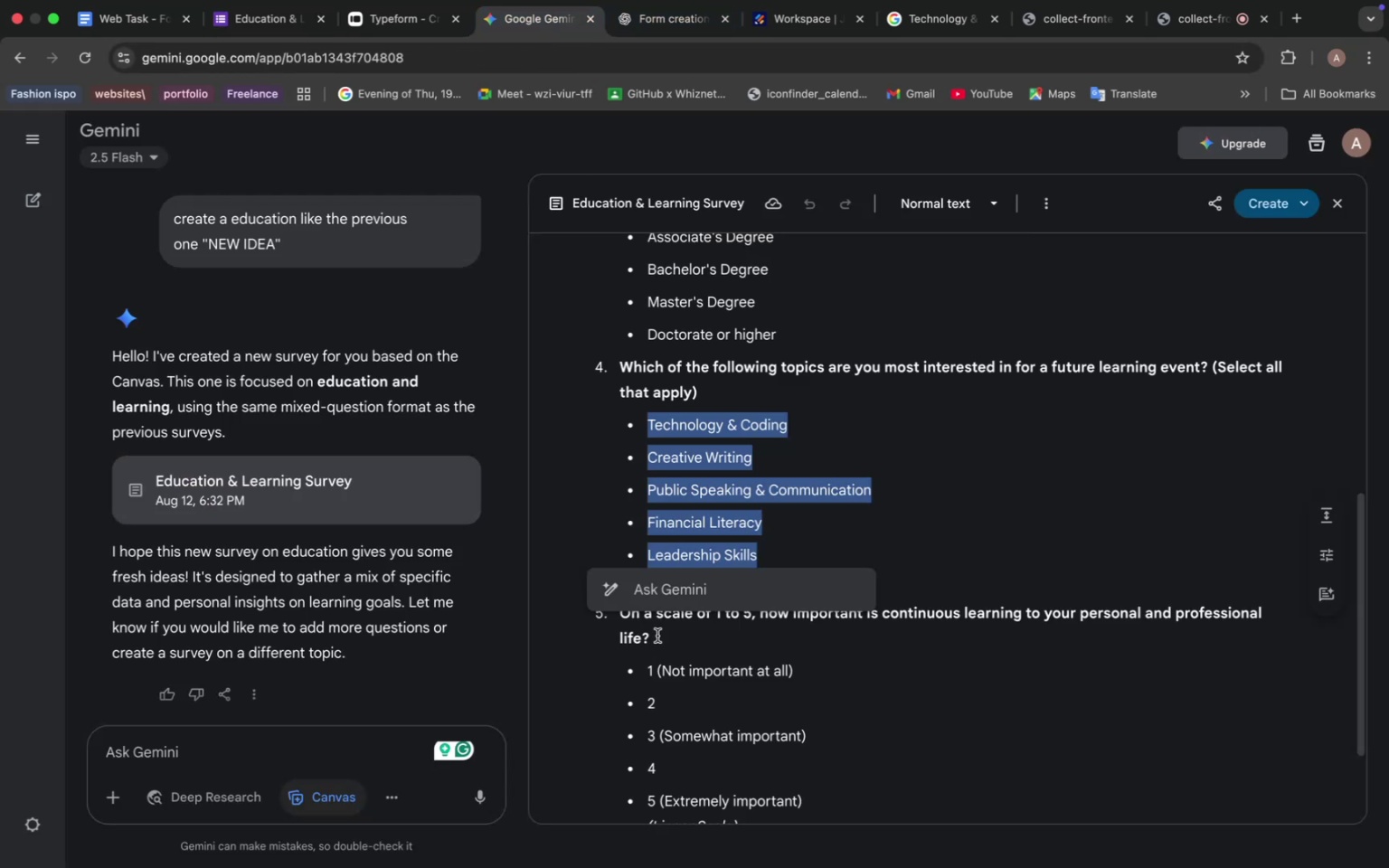 
scroll: coordinate [732, 526], scroll_direction: down, amount: 7.0
 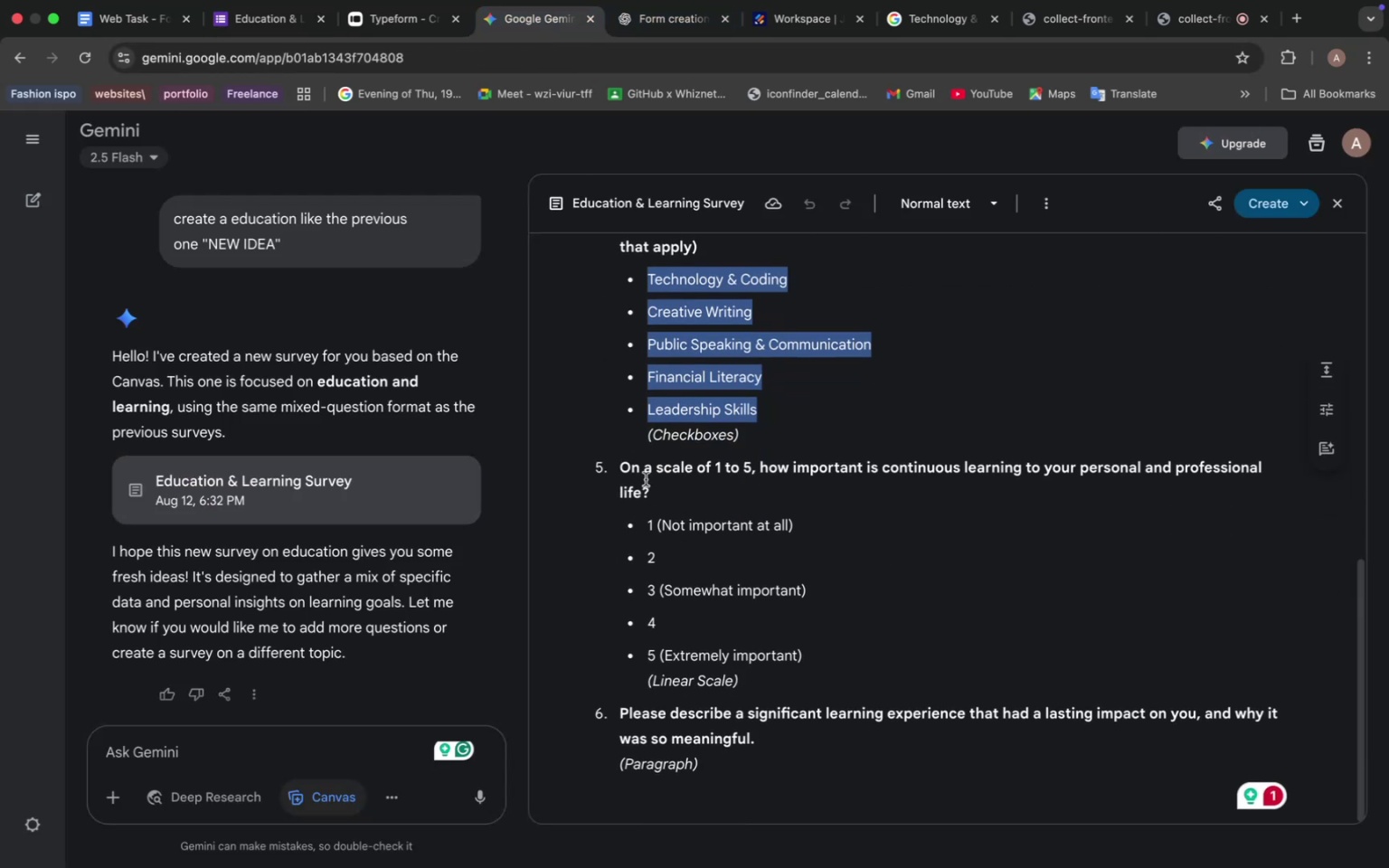 
left_click_drag(start_coordinate=[619, 467], to_coordinate=[666, 486])
 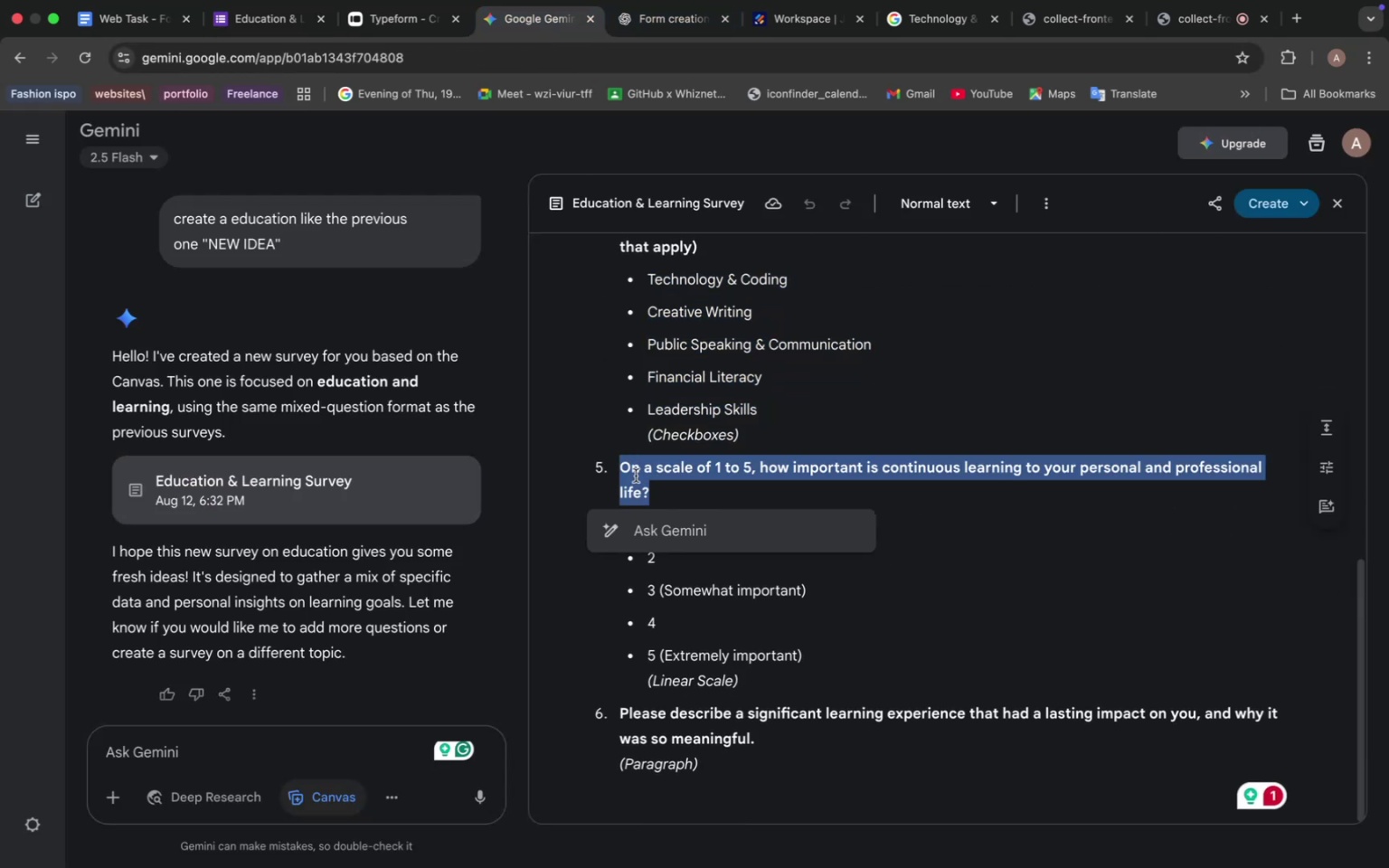 
key(Meta+C)
 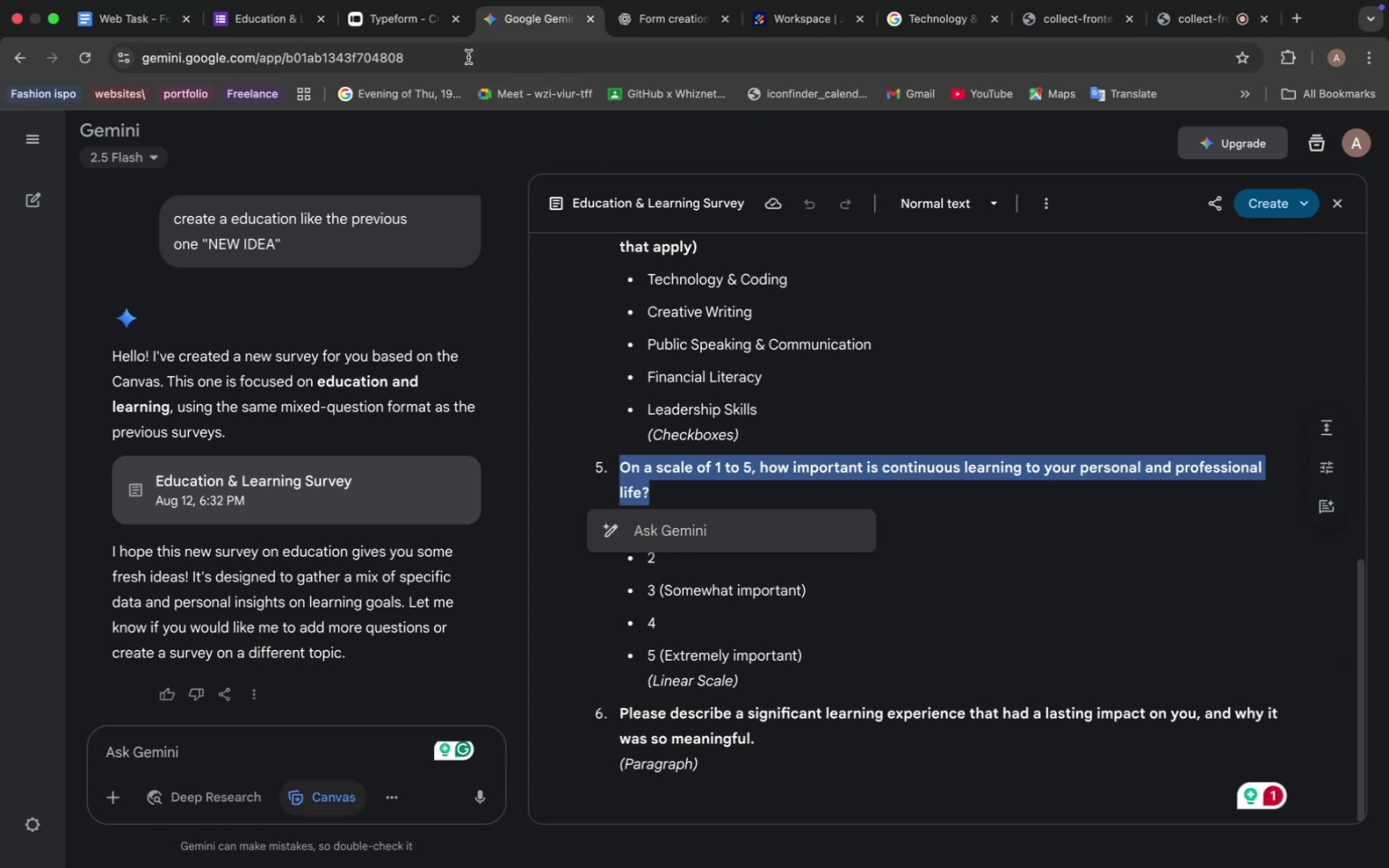 
left_click([252, 15])
 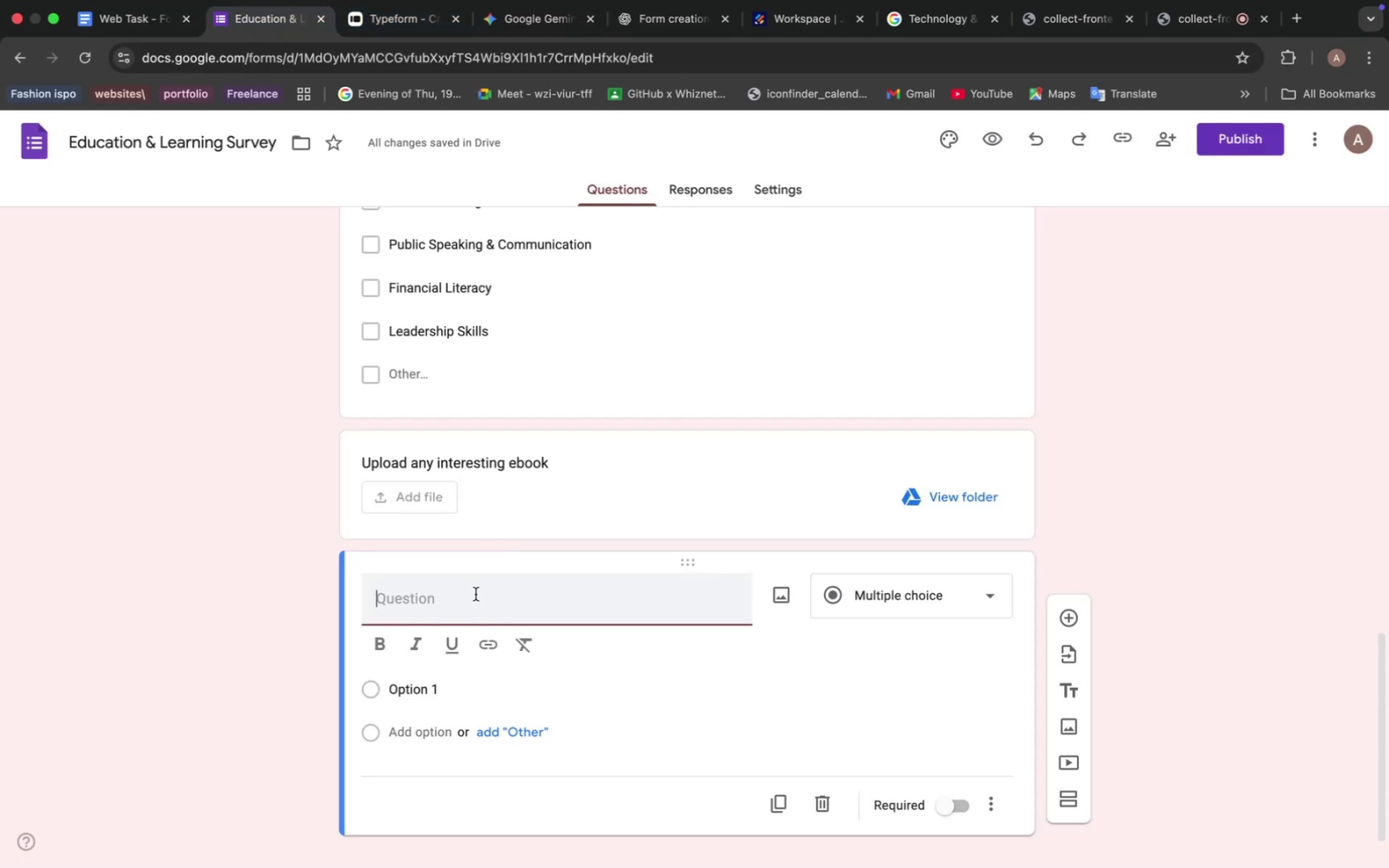 
left_click([476, 594])
 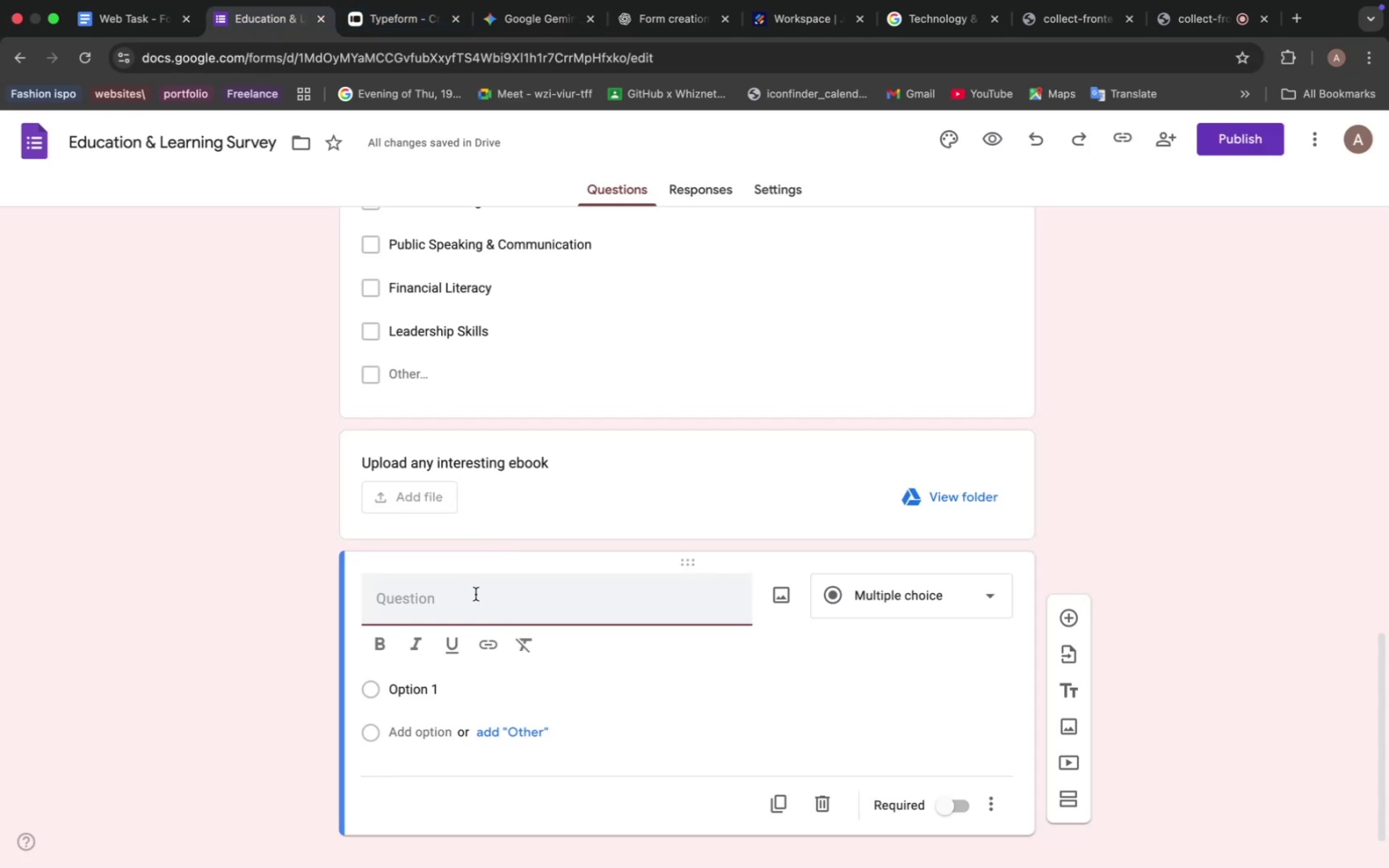 
key(Meta+V)
 